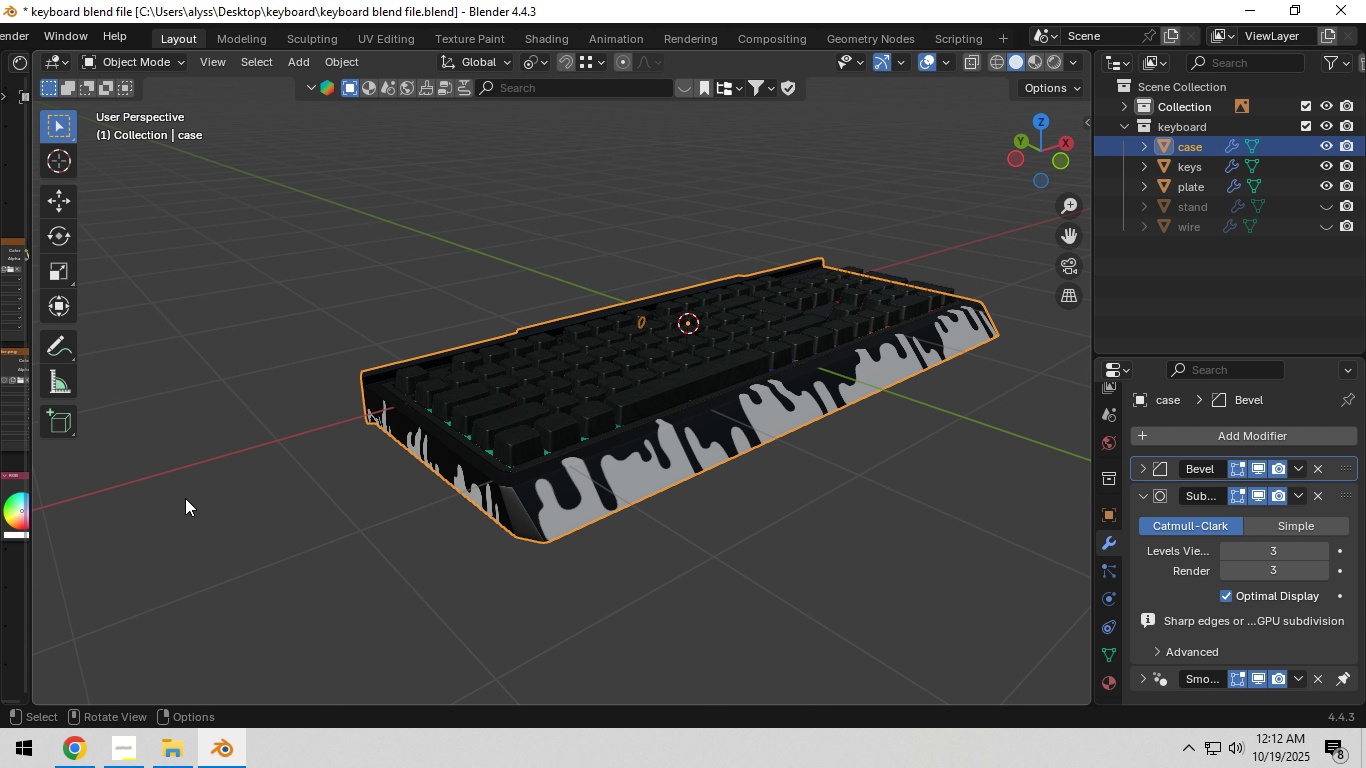 
left_click_drag(start_coordinate=[31, 495], to_coordinate=[610, 497])
 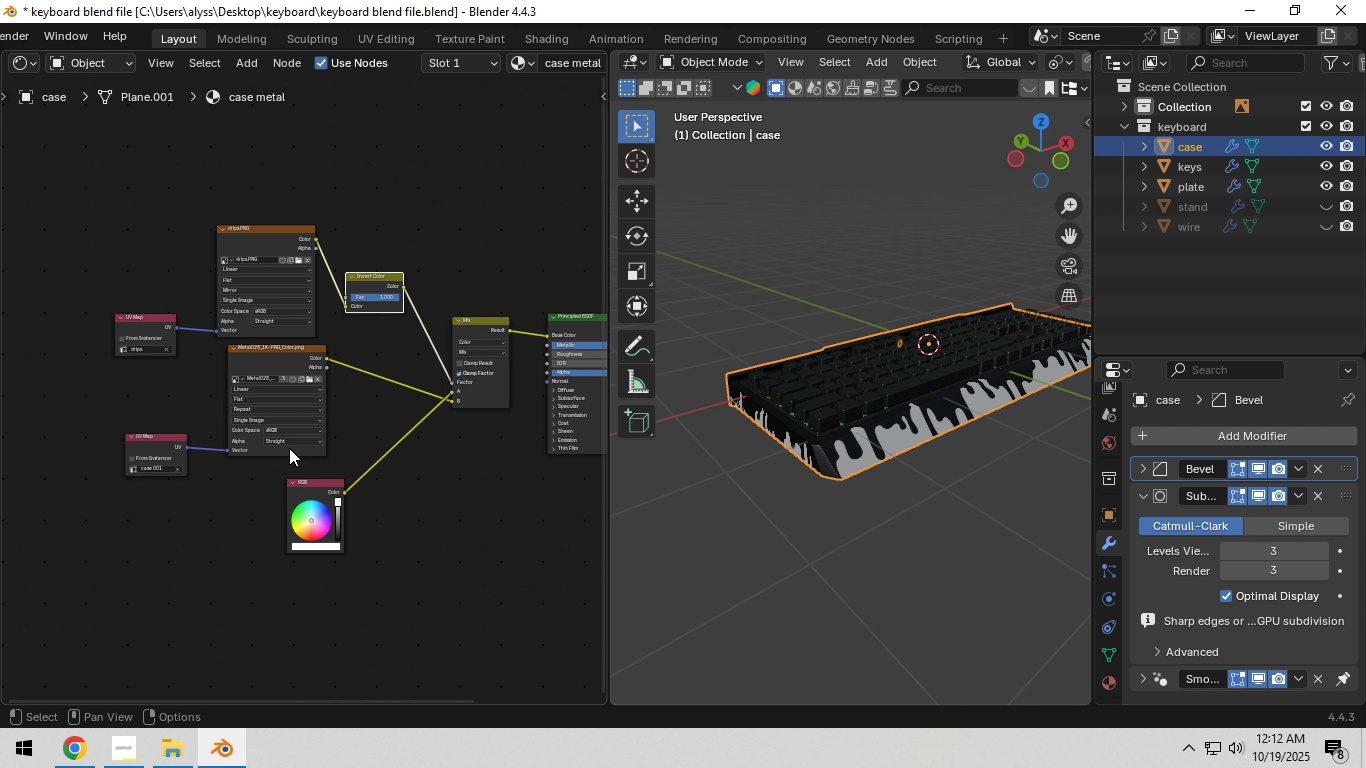 
scroll: coordinate [291, 447], scroll_direction: up, amount: 10.0
 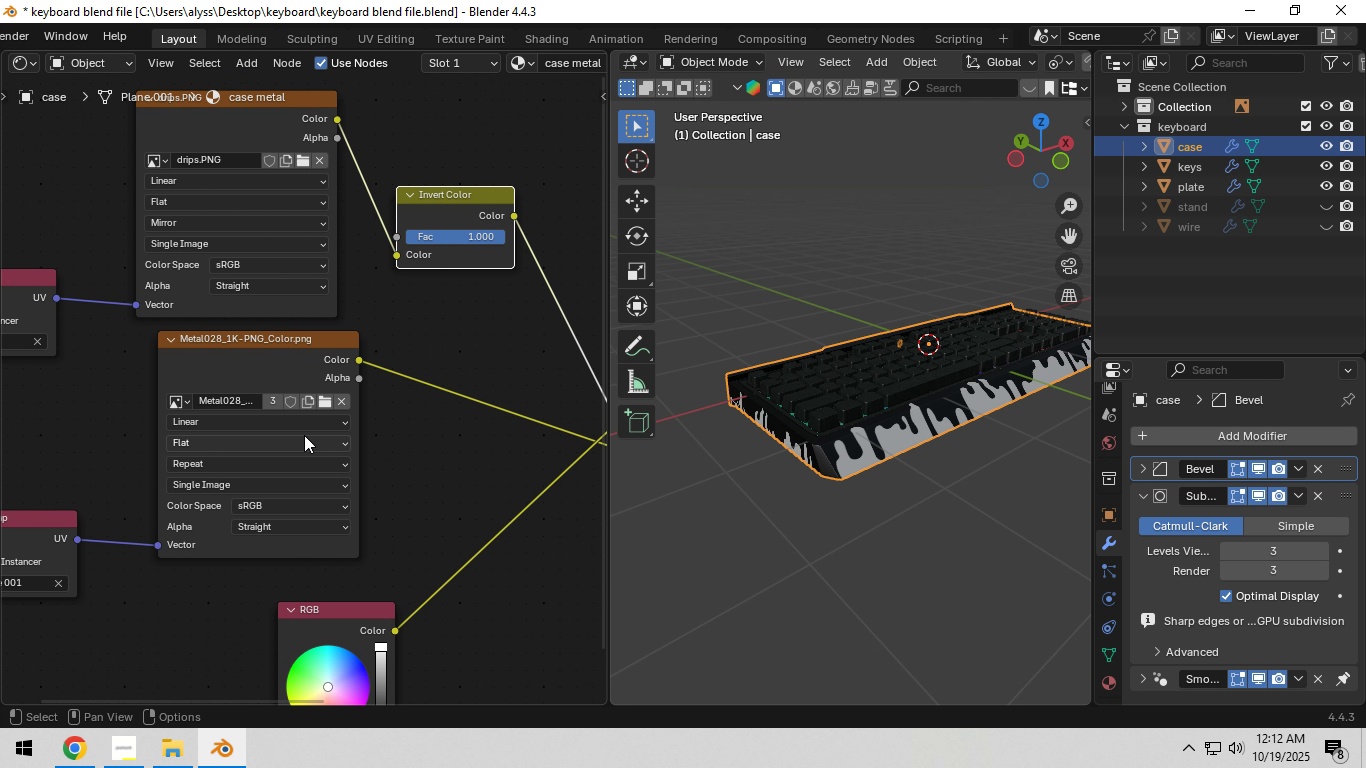 
scroll: coordinate [438, 434], scroll_direction: down, amount: 3.0
 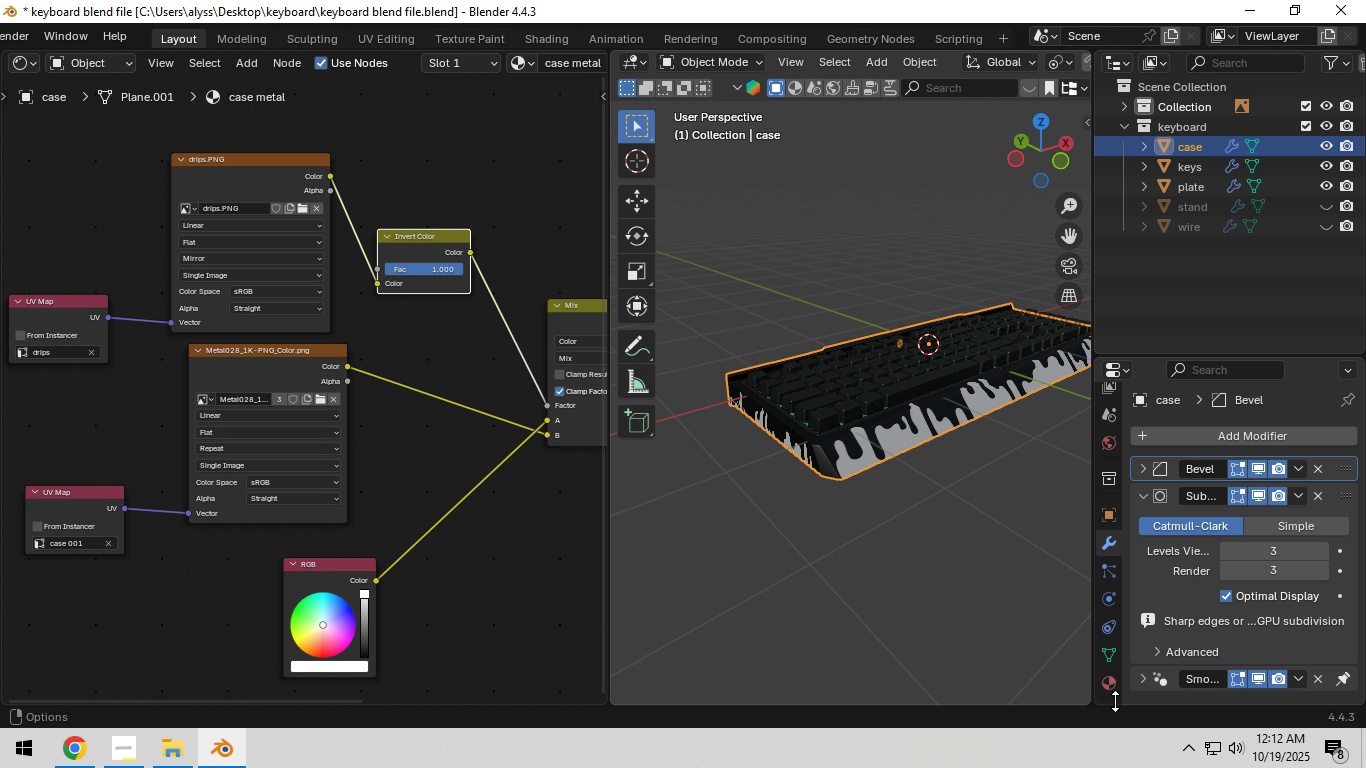 
left_click([1111, 686])
 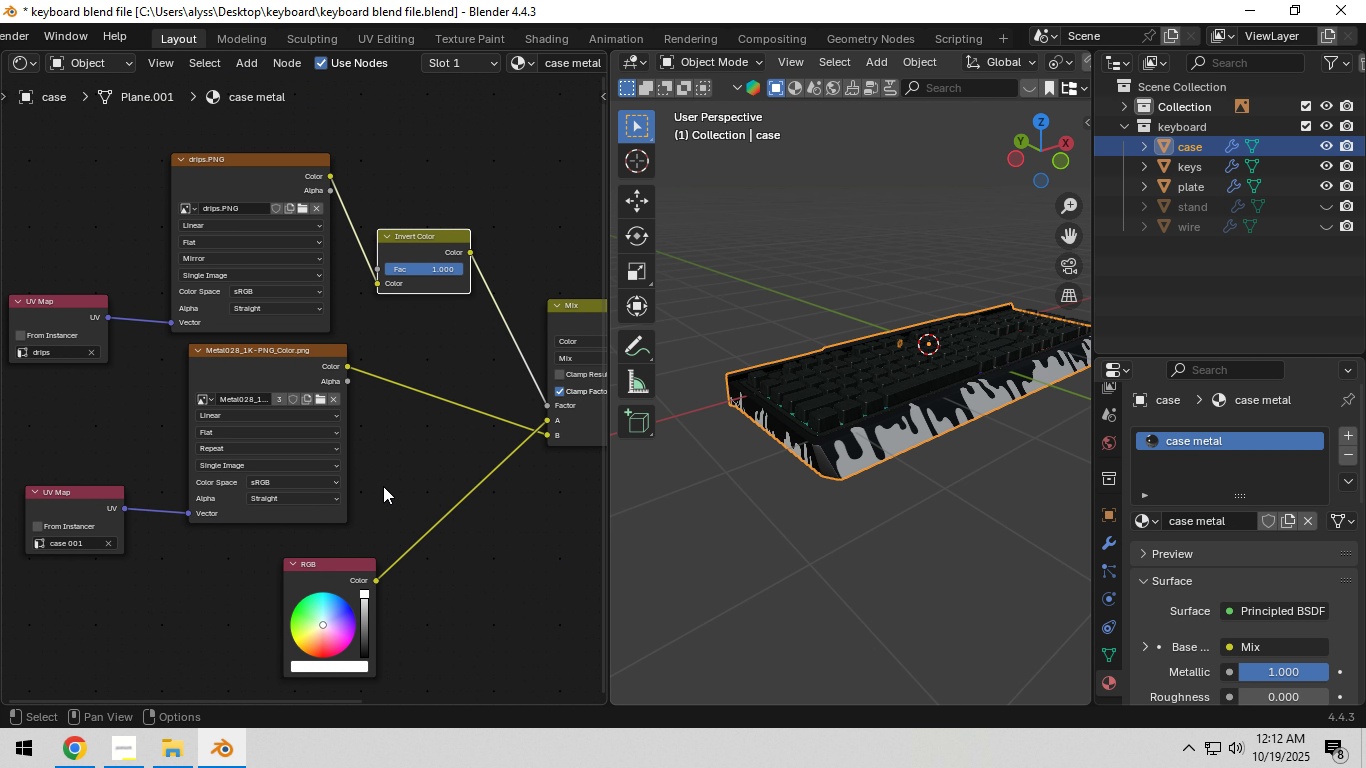 
scroll: coordinate [413, 561], scroll_direction: up, amount: 5.0
 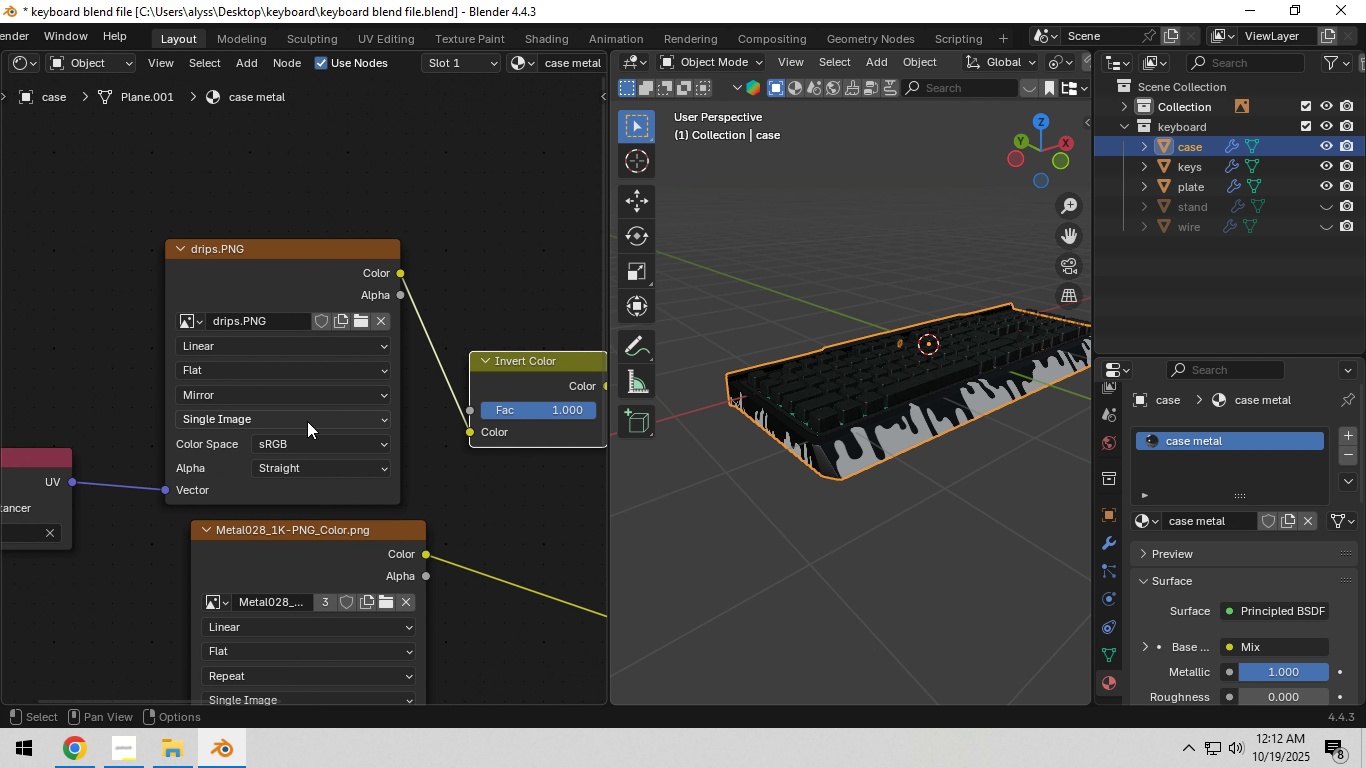 
left_click([307, 421])
 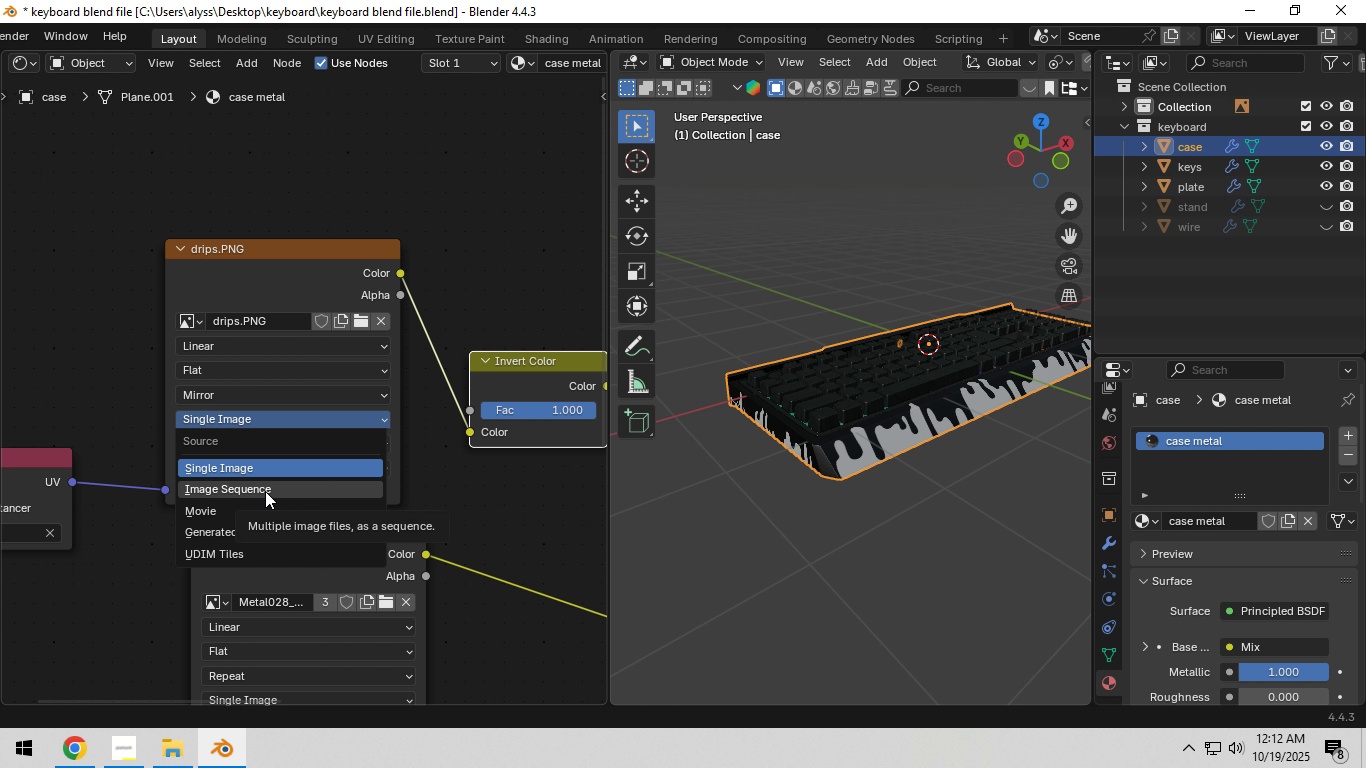 
wait(5.57)
 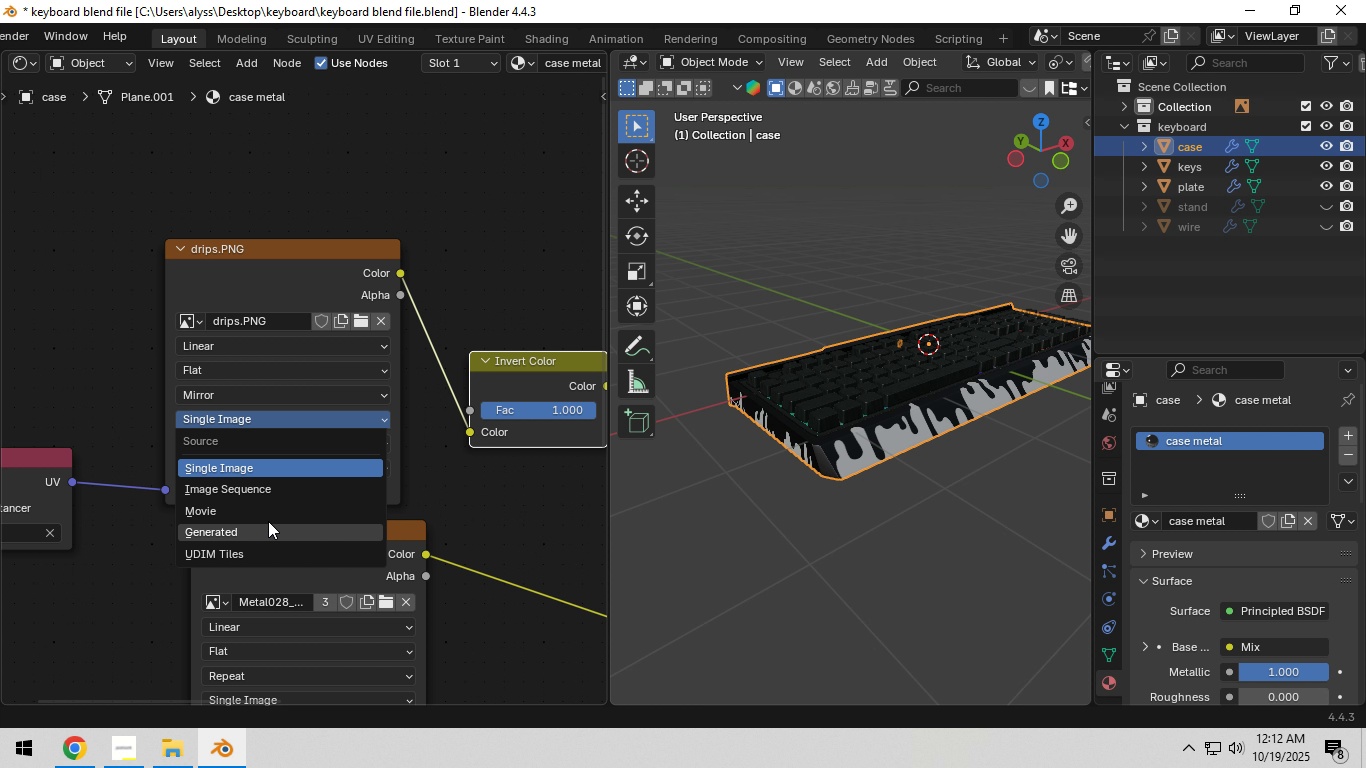 
left_click([468, 488])
 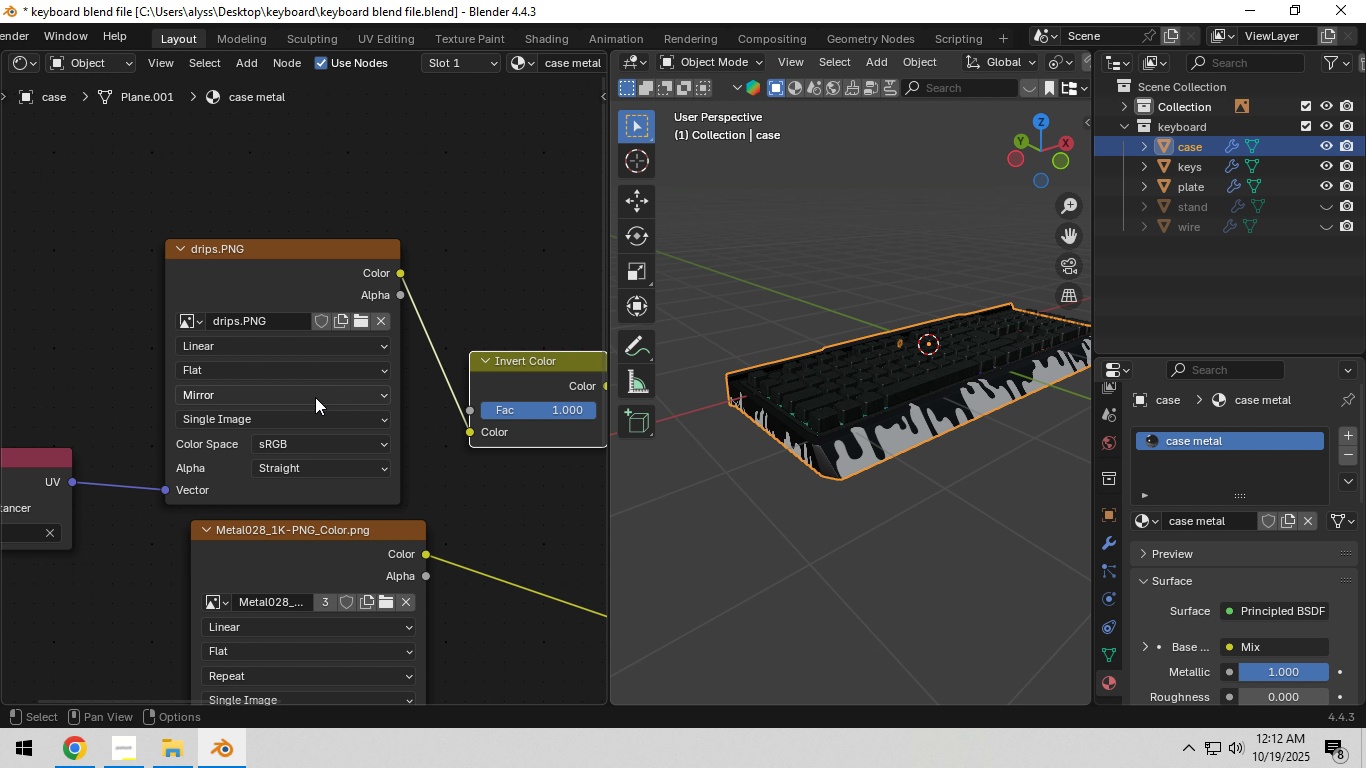 
left_click([315, 395])
 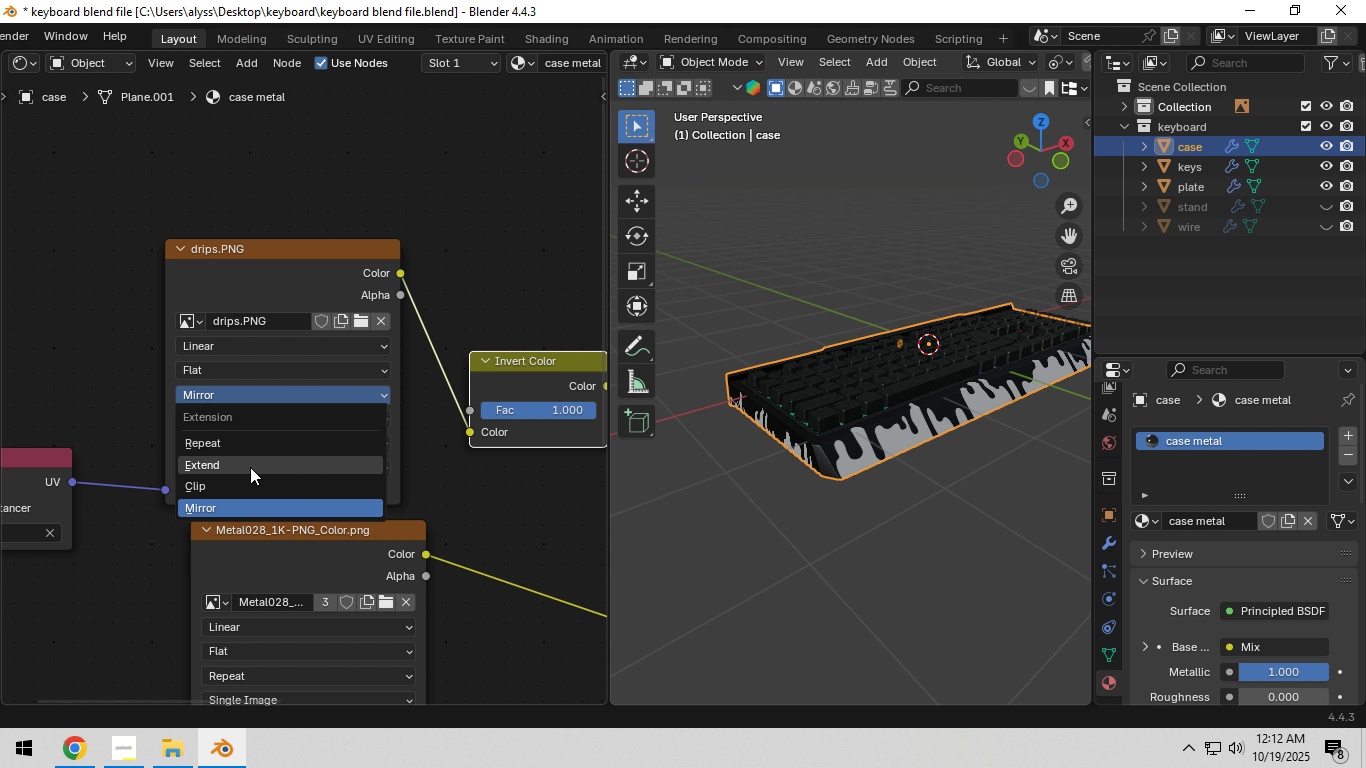 
left_click([250, 467])
 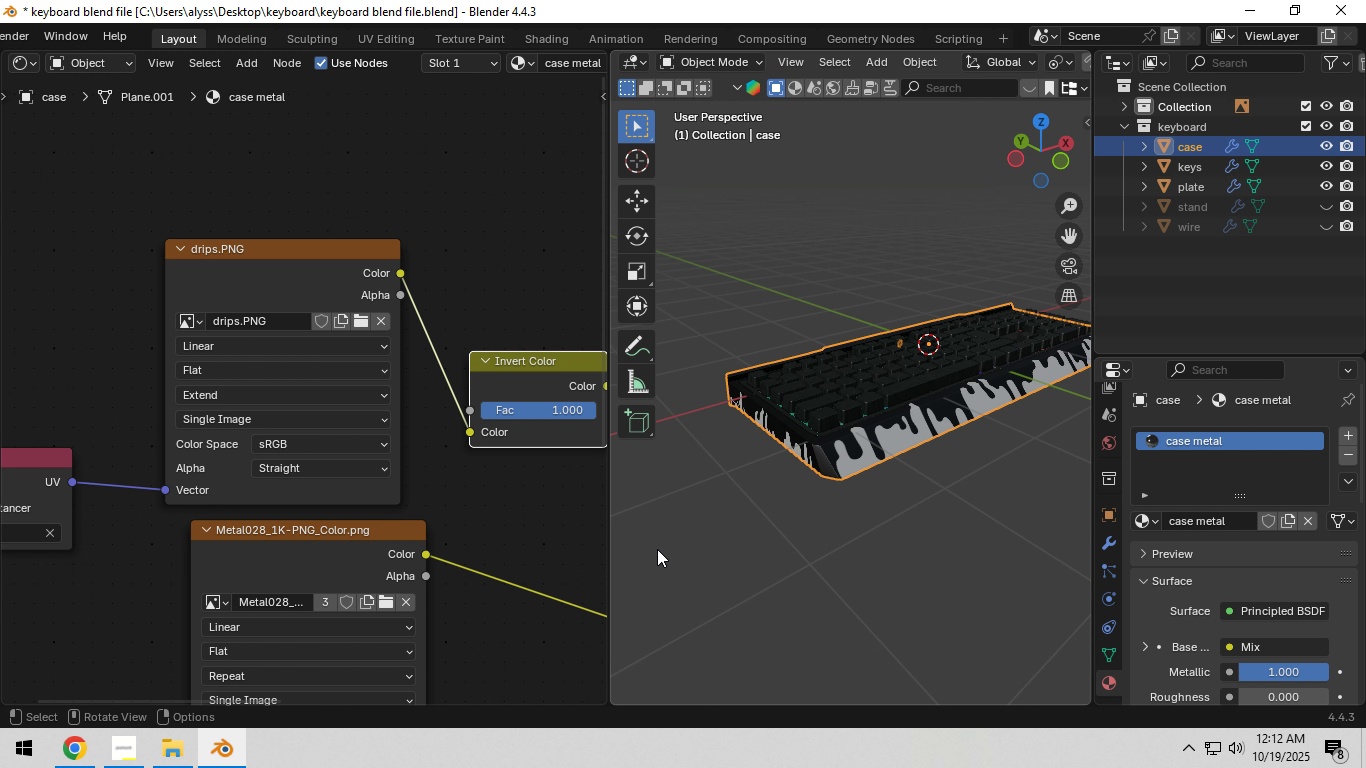 
left_click([663, 549])
 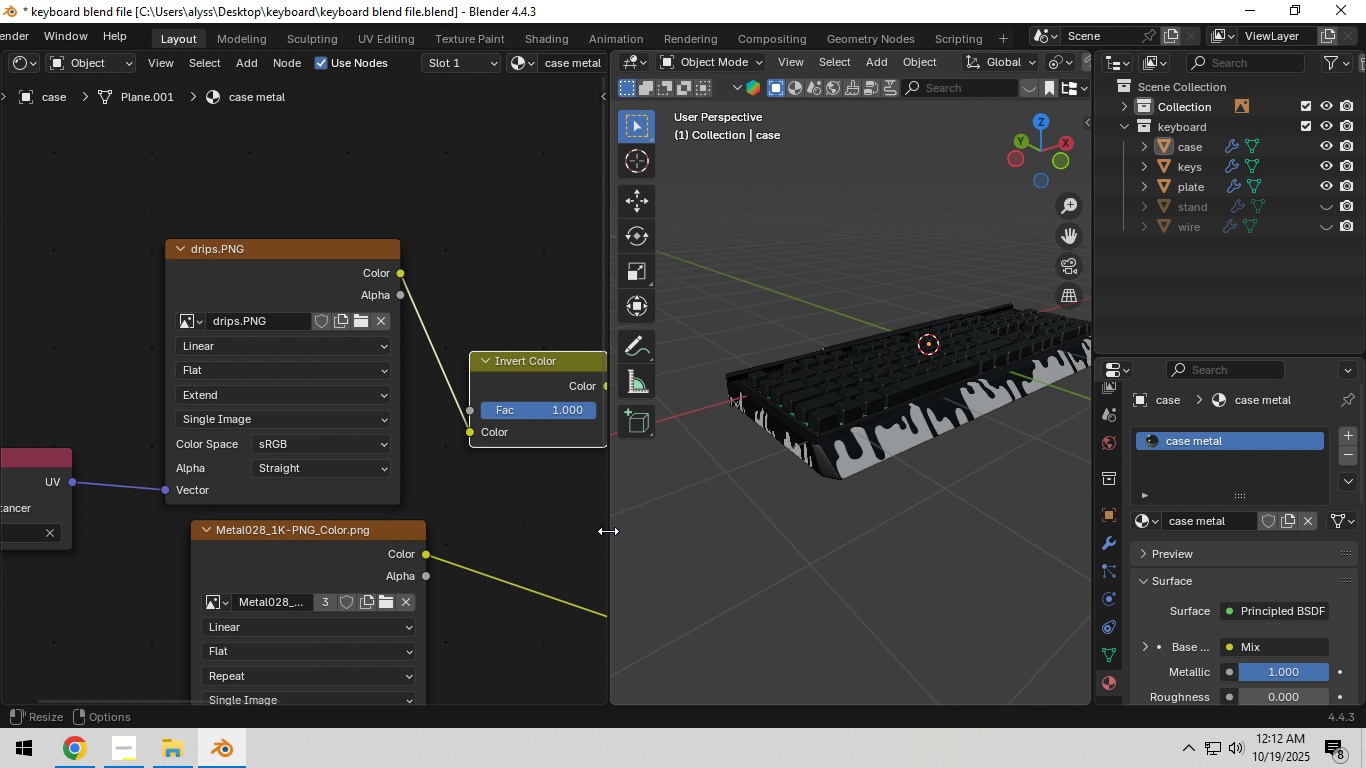 
left_click_drag(start_coordinate=[607, 531], to_coordinate=[382, 542])
 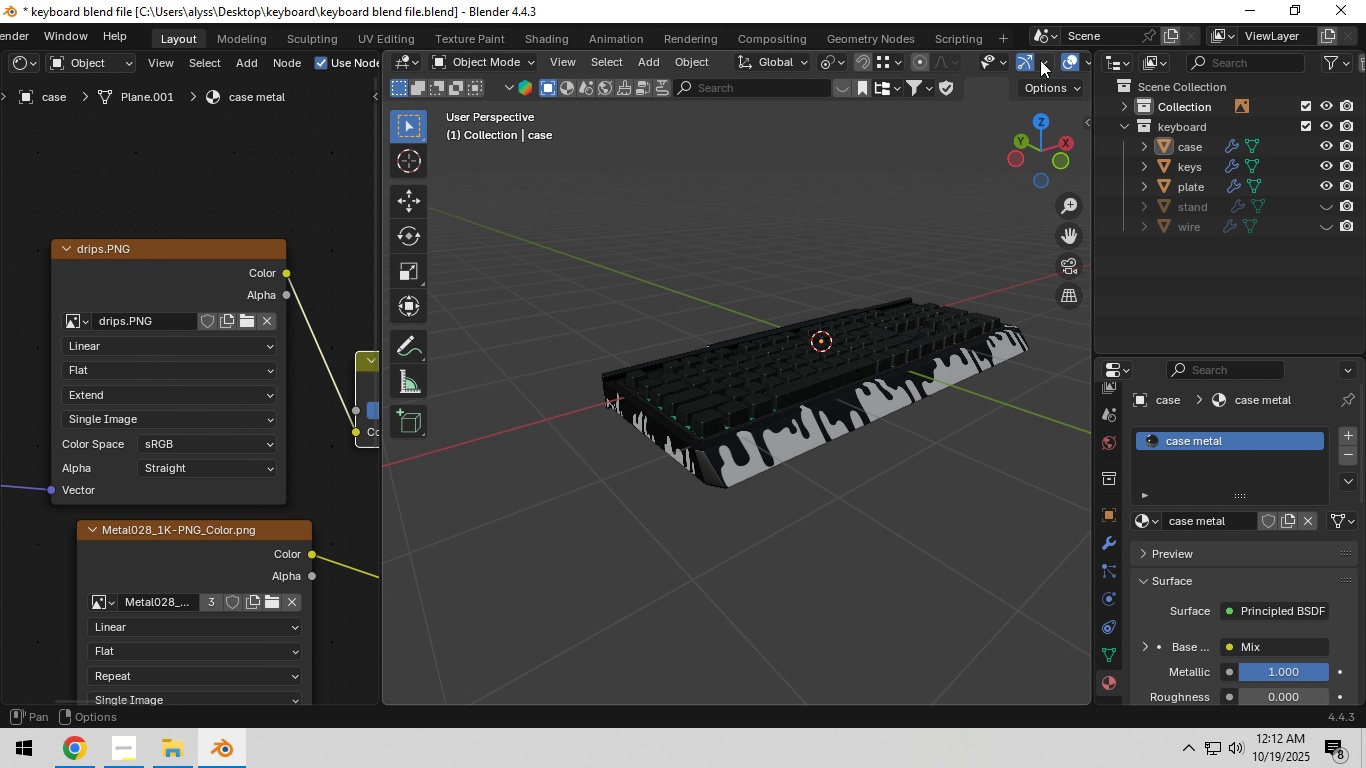 
scroll: coordinate [1036, 60], scroll_direction: down, amount: 5.0
 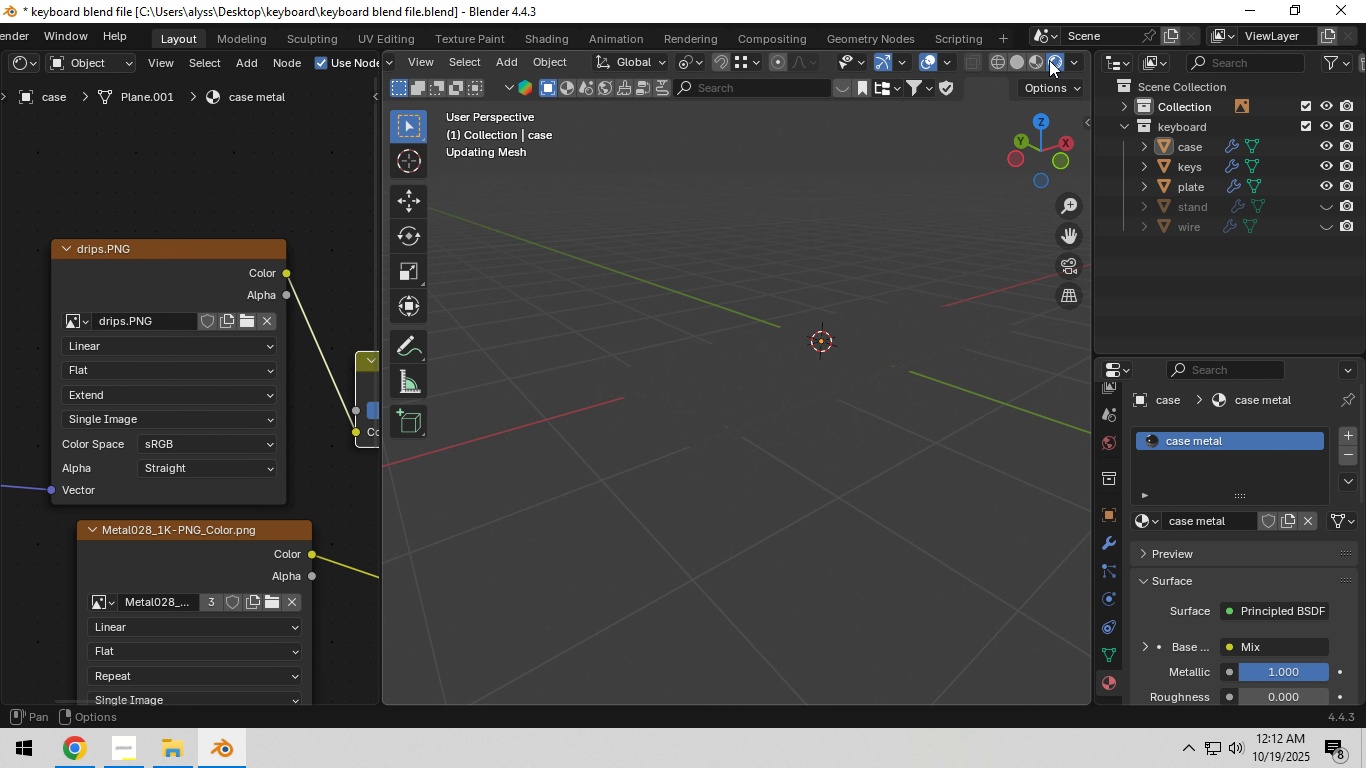 
left_click([1049, 60])
 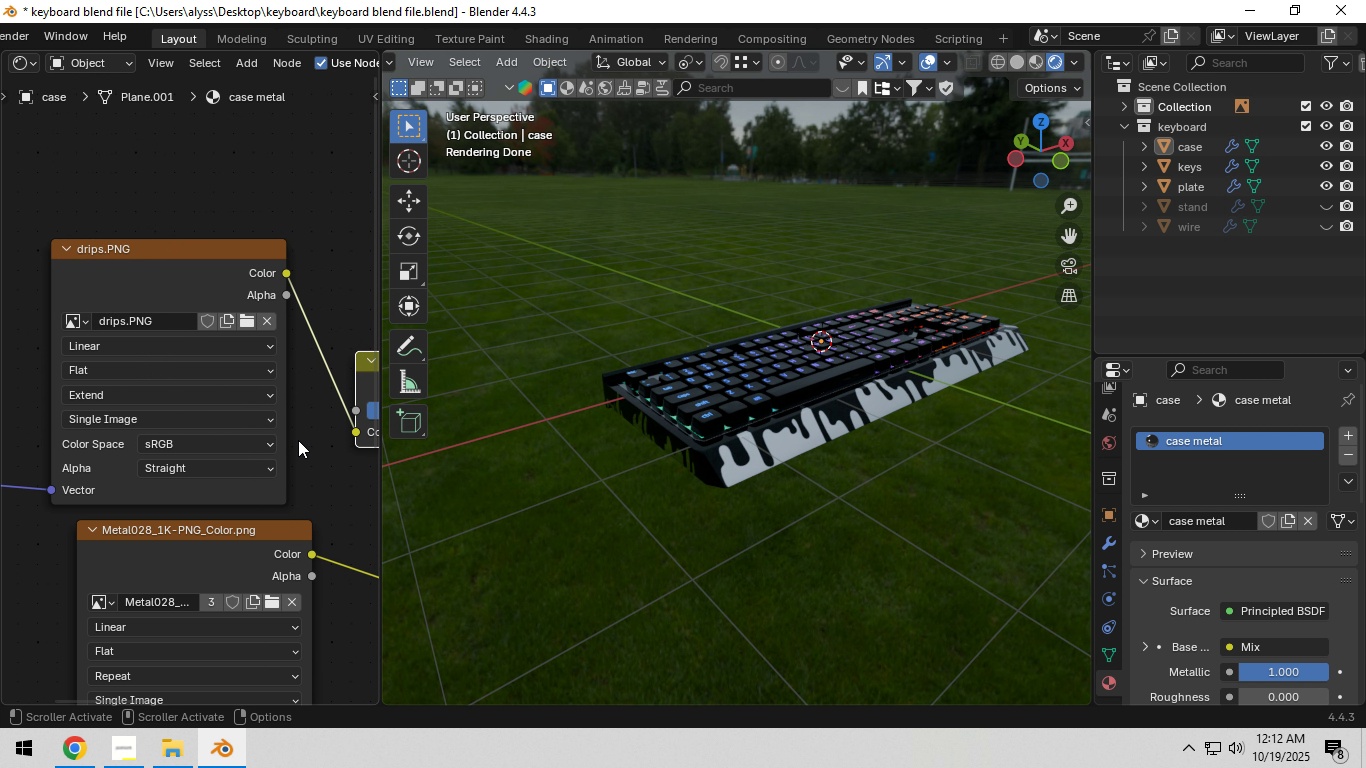 
left_click([208, 401])
 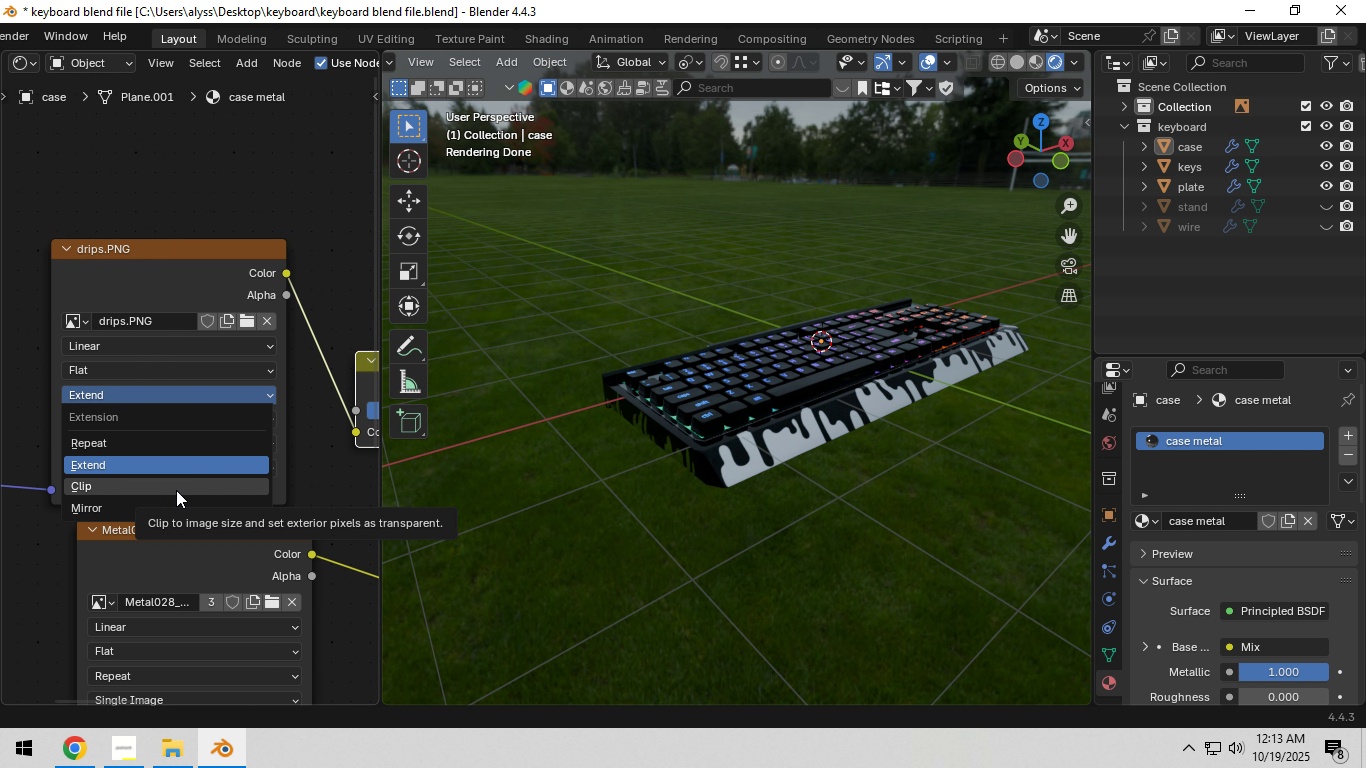 
mouse_move([335, 483])
 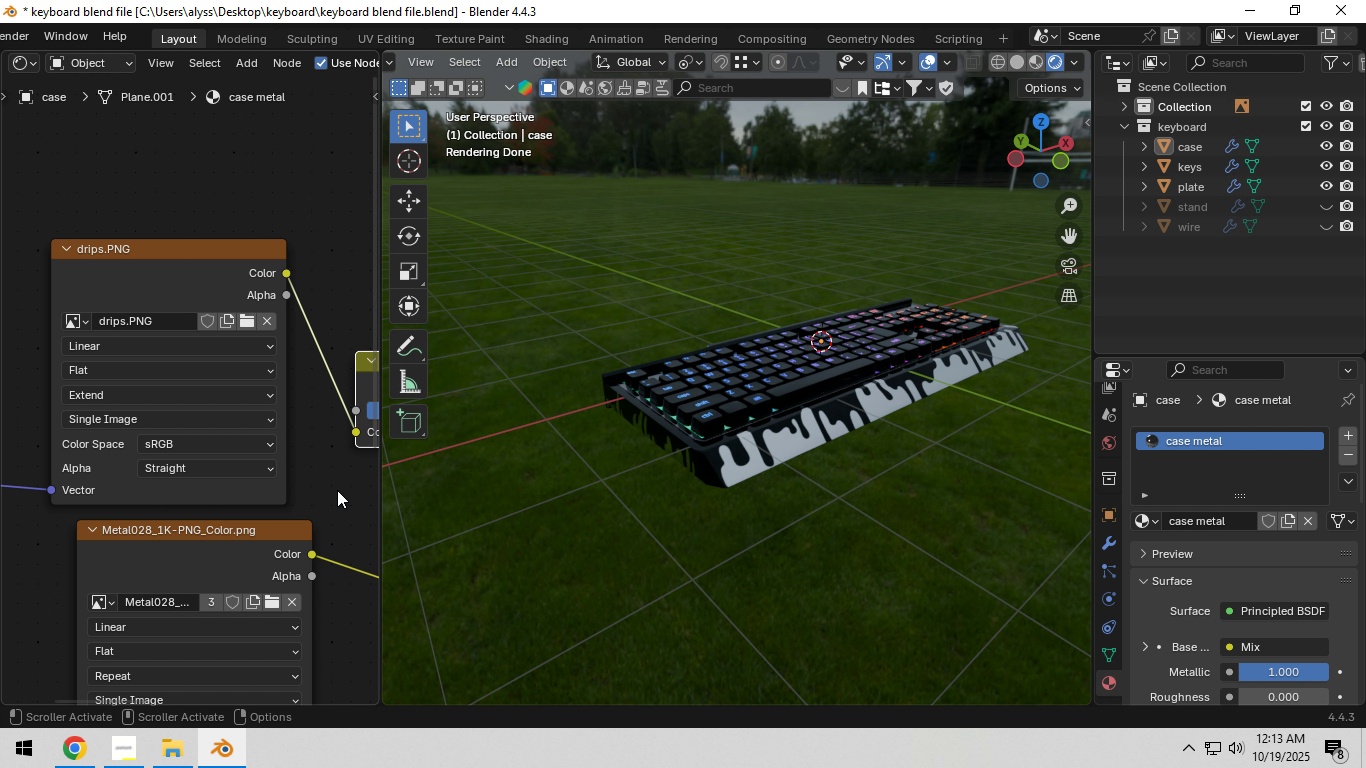 
scroll: coordinate [313, 494], scroll_direction: down, amount: 11.0
 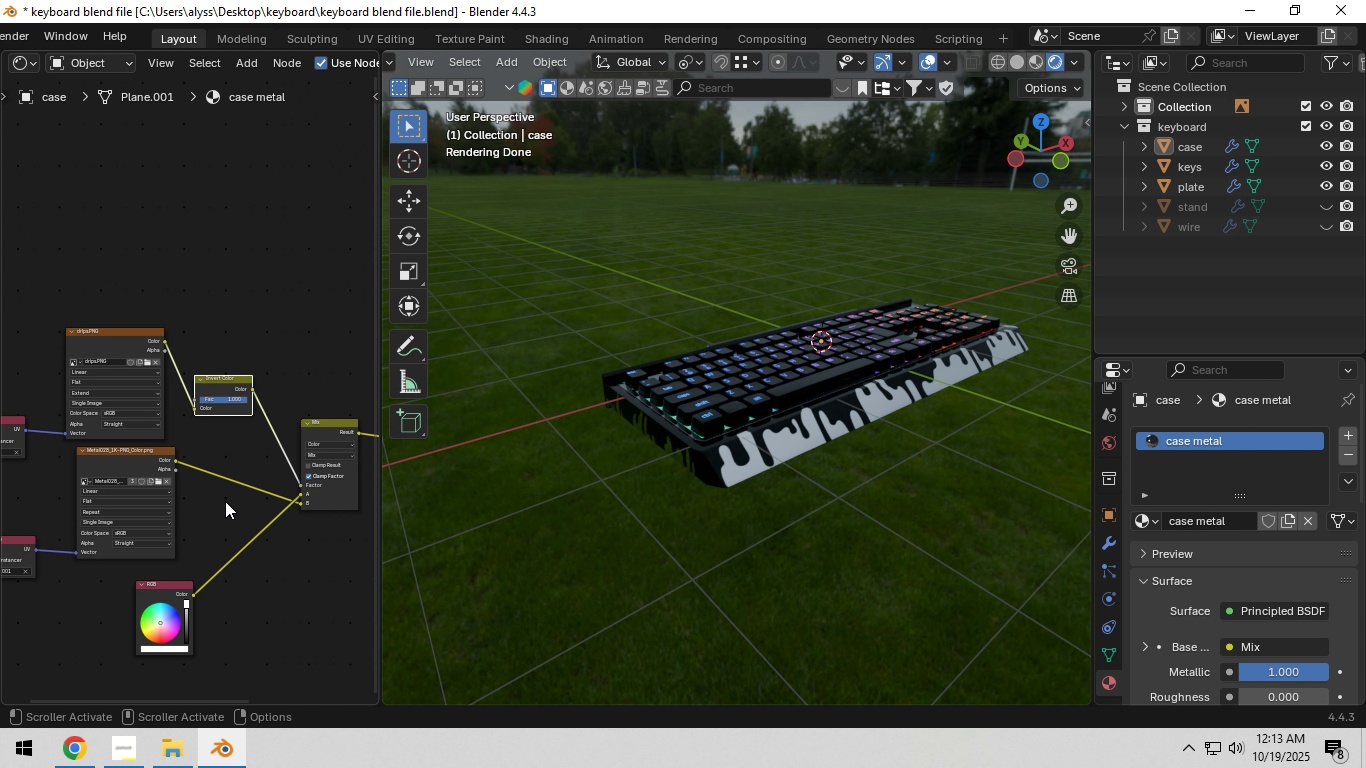 
scroll: coordinate [306, 493], scroll_direction: up, amount: 16.0
 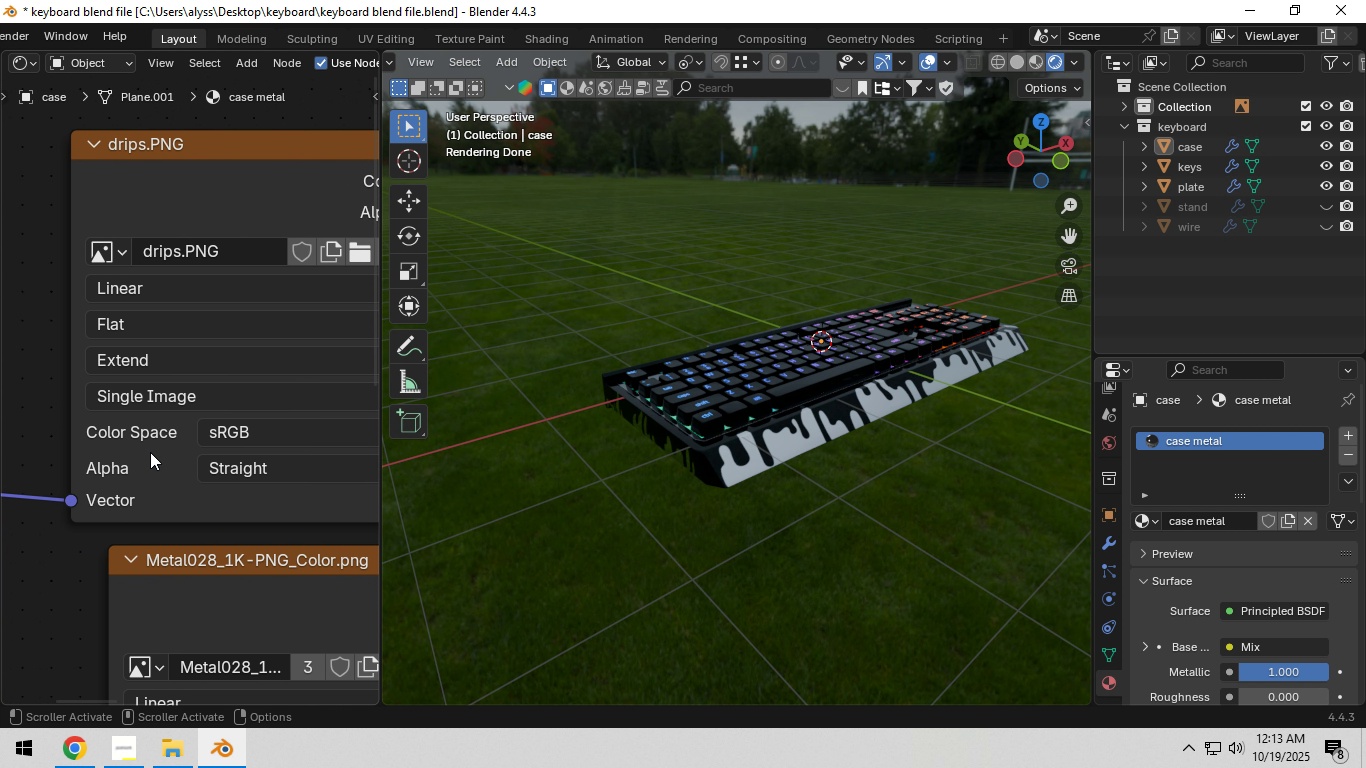 
scroll: coordinate [172, 459], scroll_direction: down, amount: 3.0
 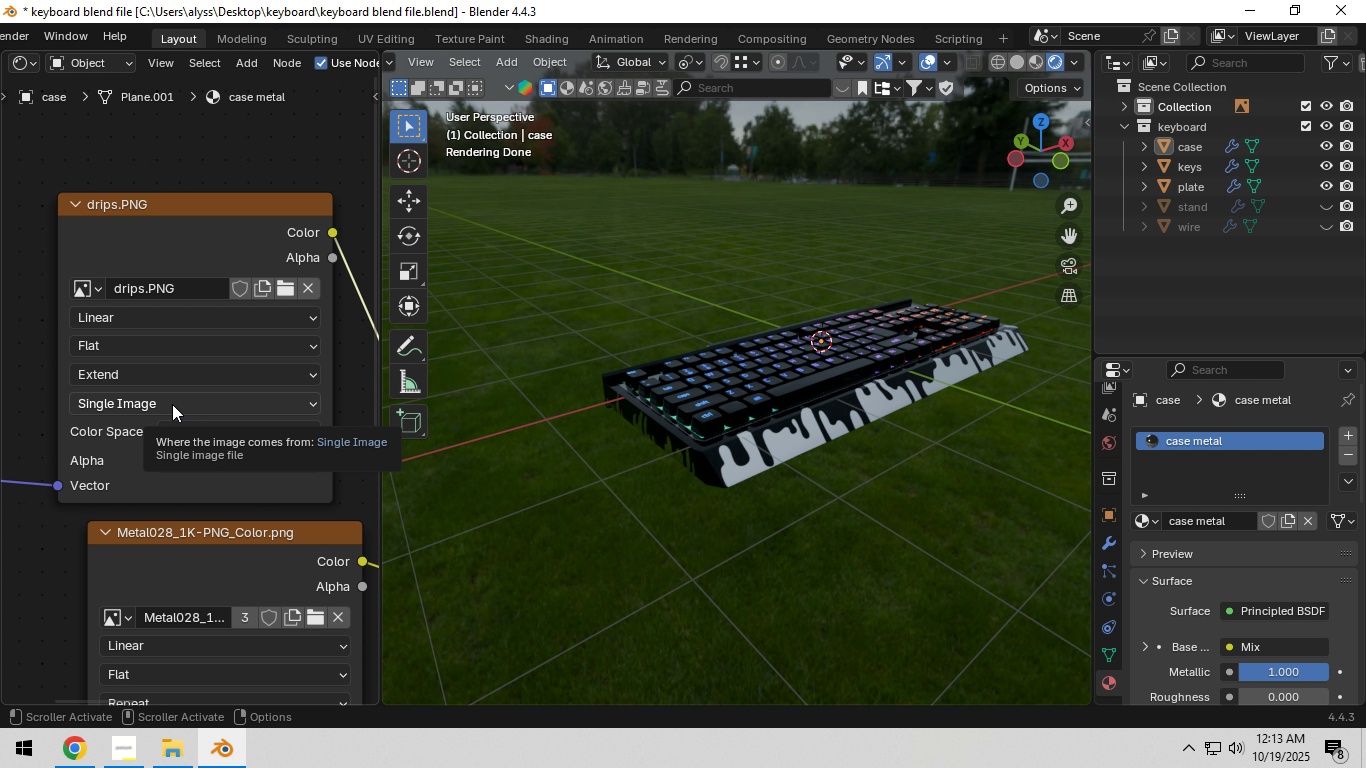 
left_click([172, 404])
 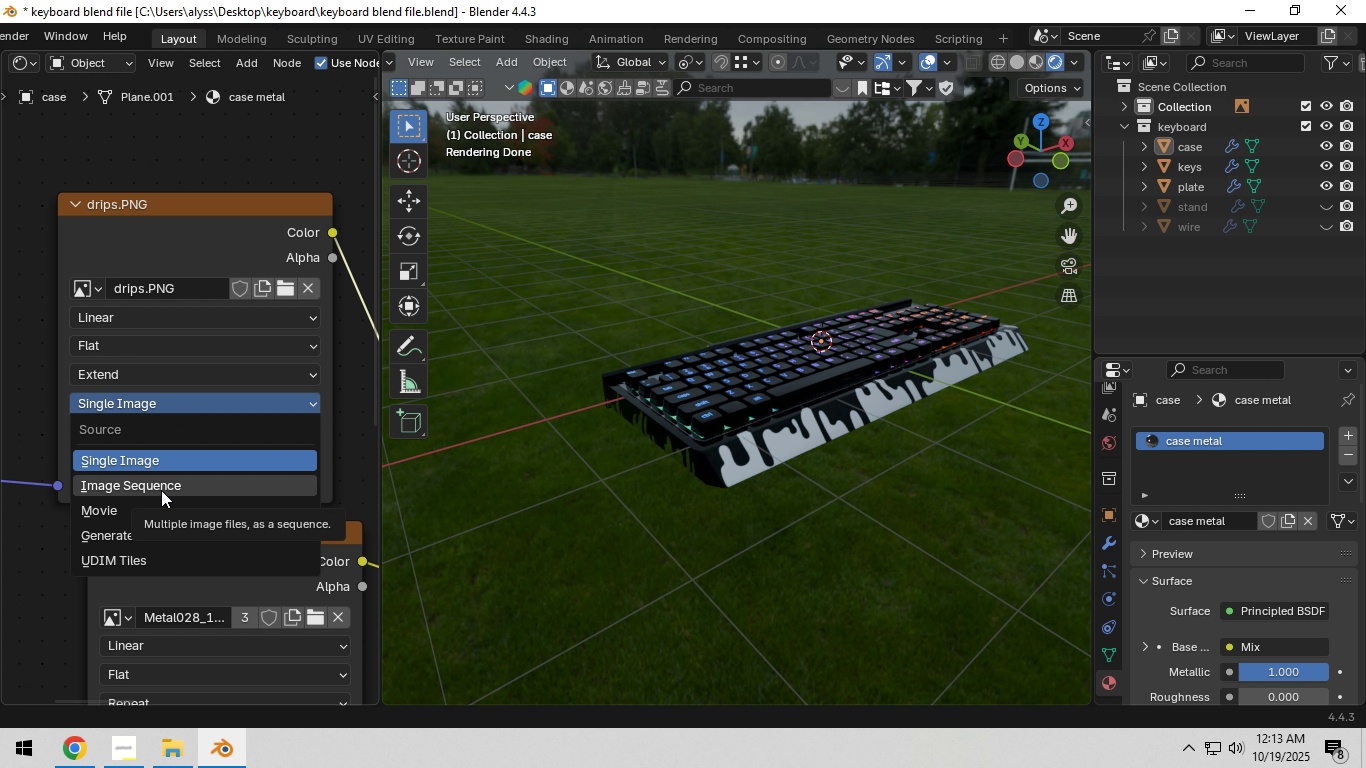 
wait(7.74)
 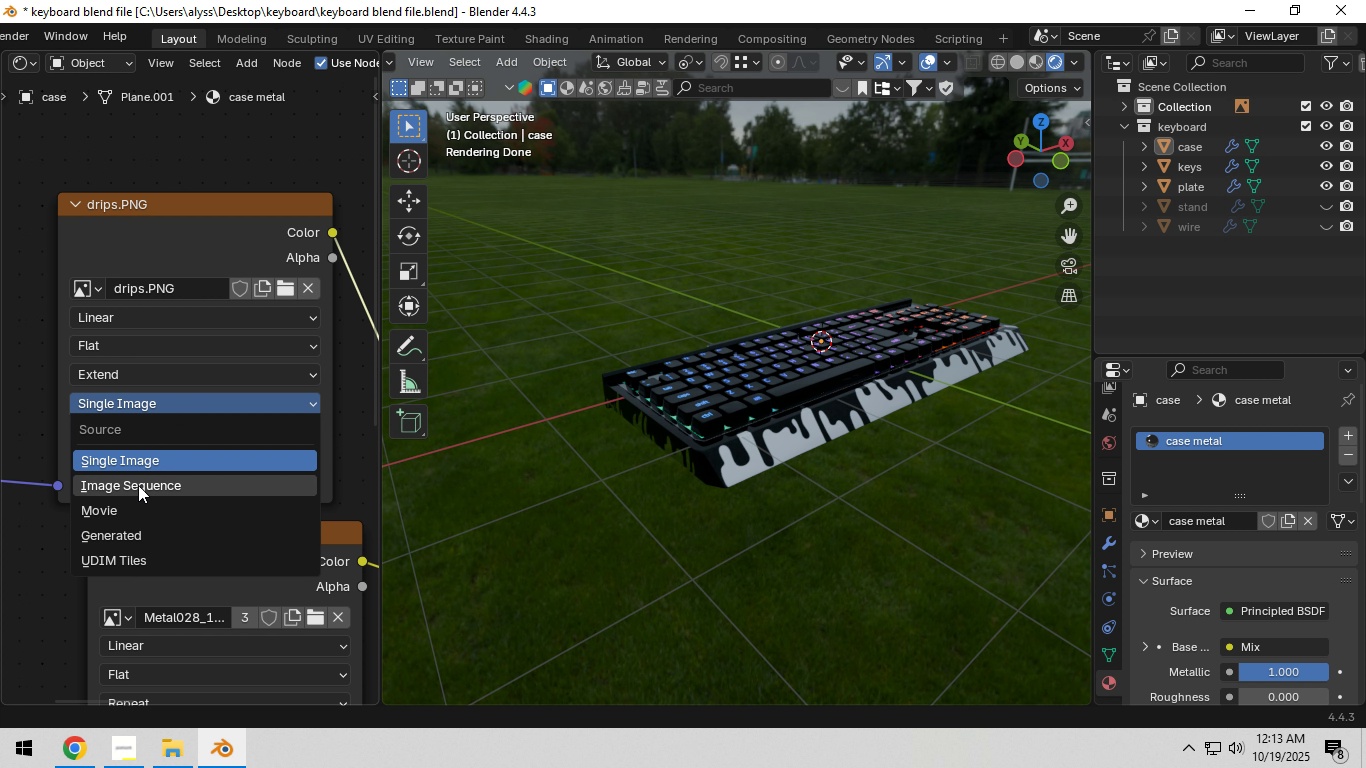 
left_click([176, 460])
 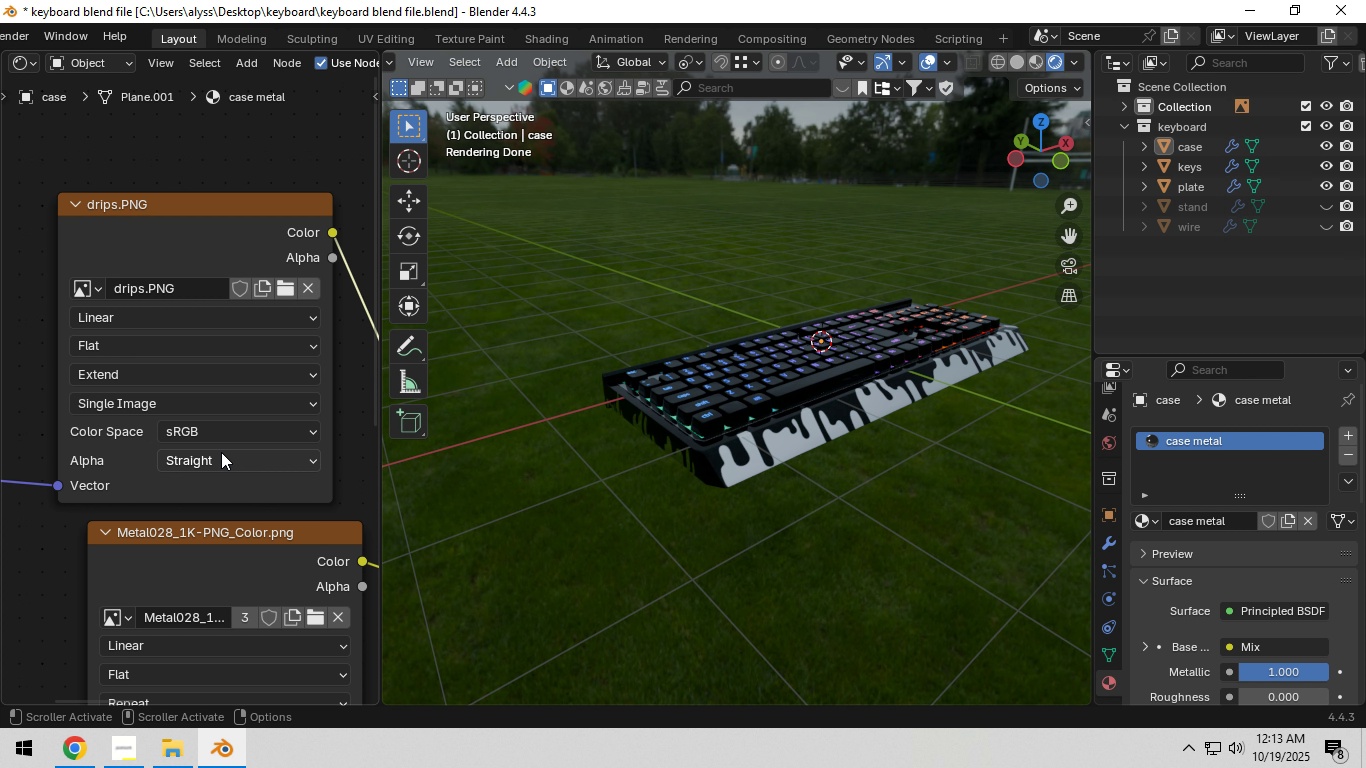 
left_click([223, 458])
 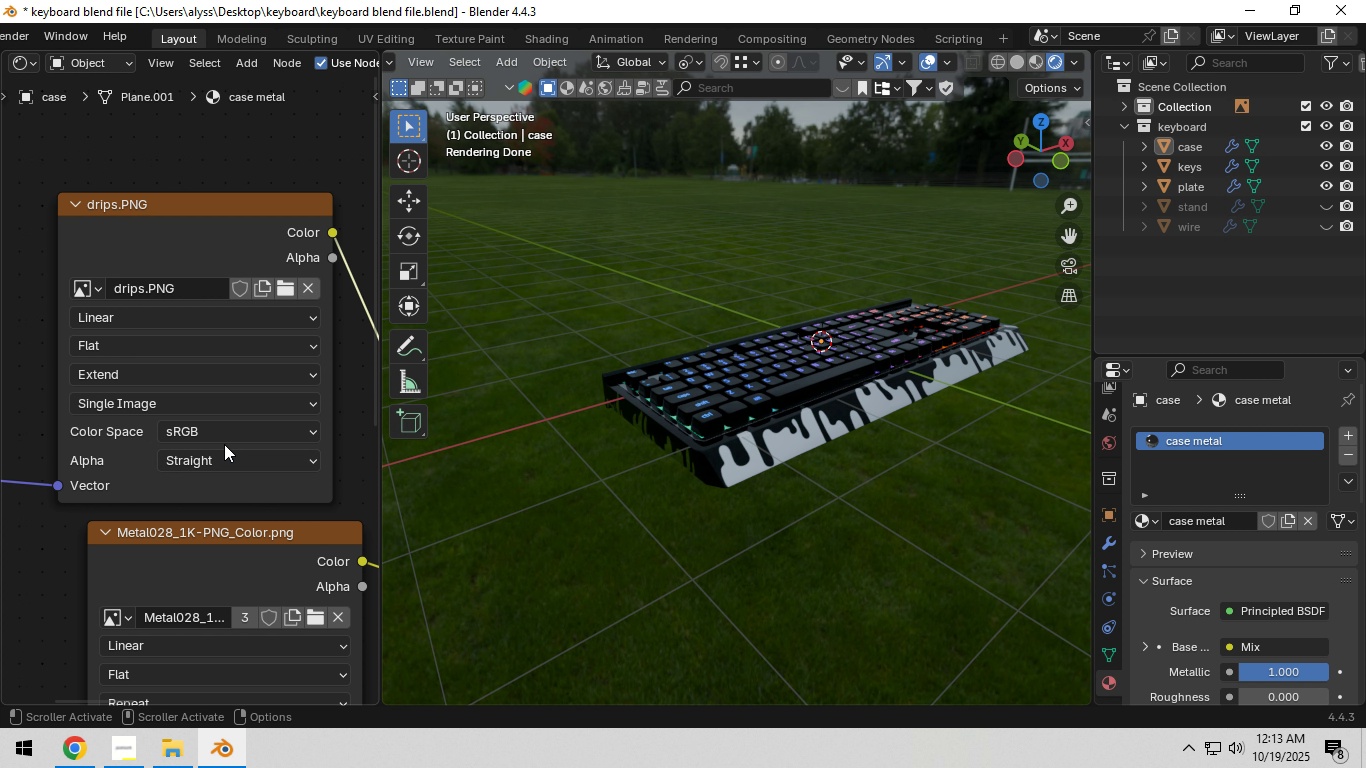 
left_click([225, 433])
 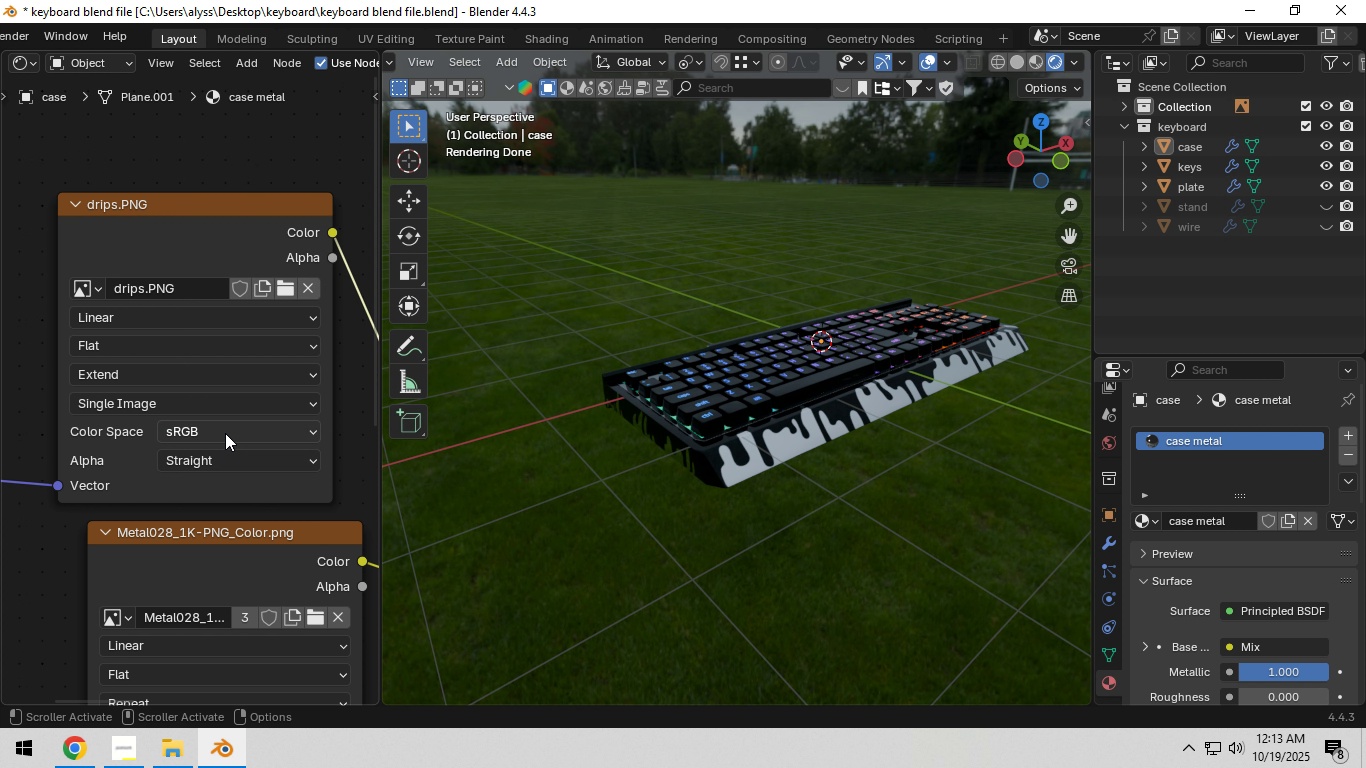 
left_click([225, 433])
 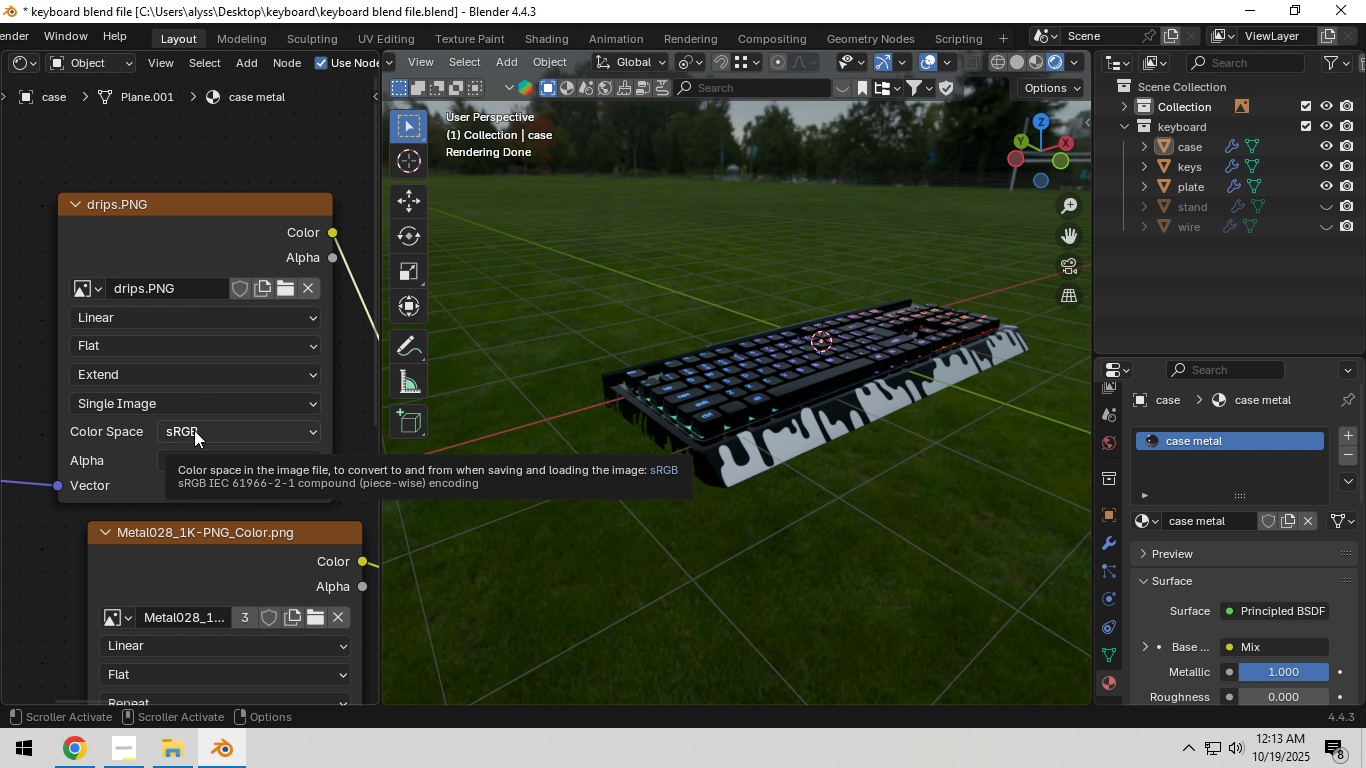 
left_click([194, 430])
 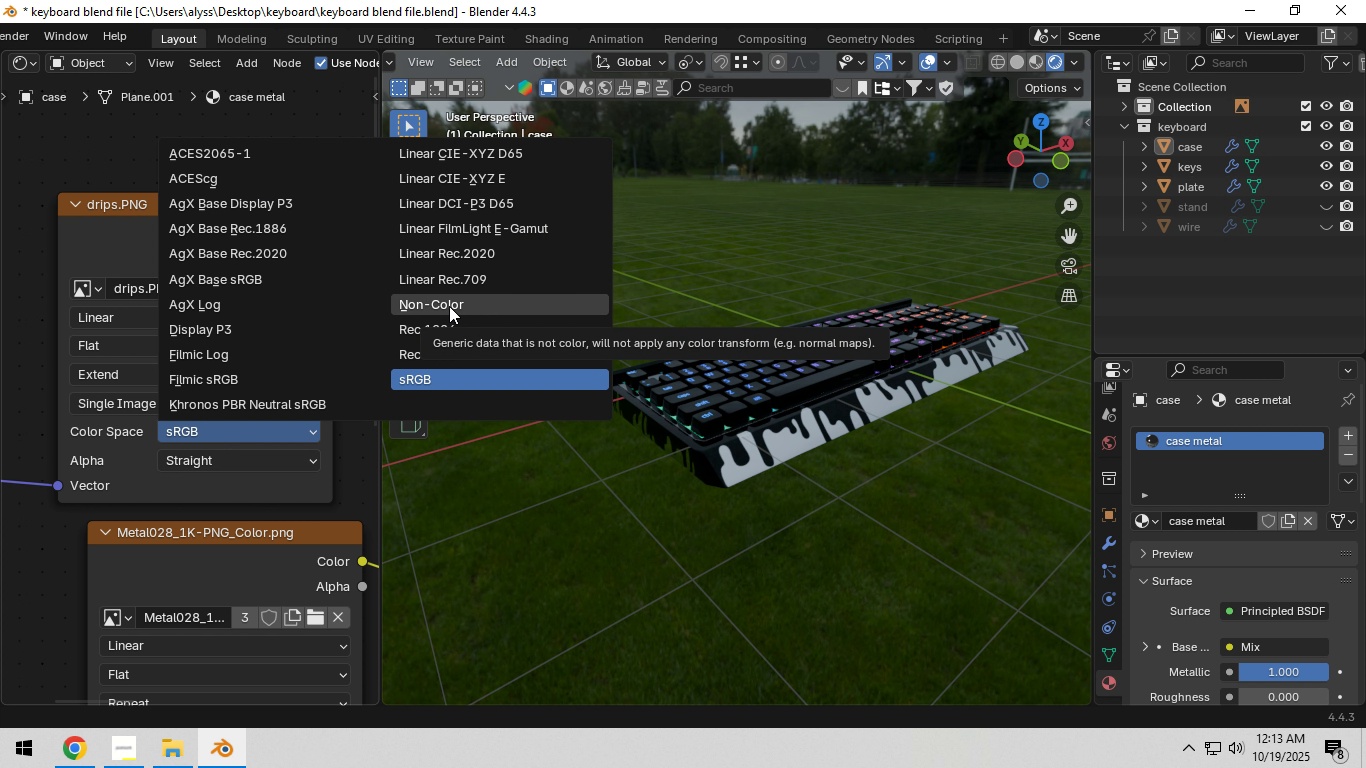 
left_click([449, 306])
 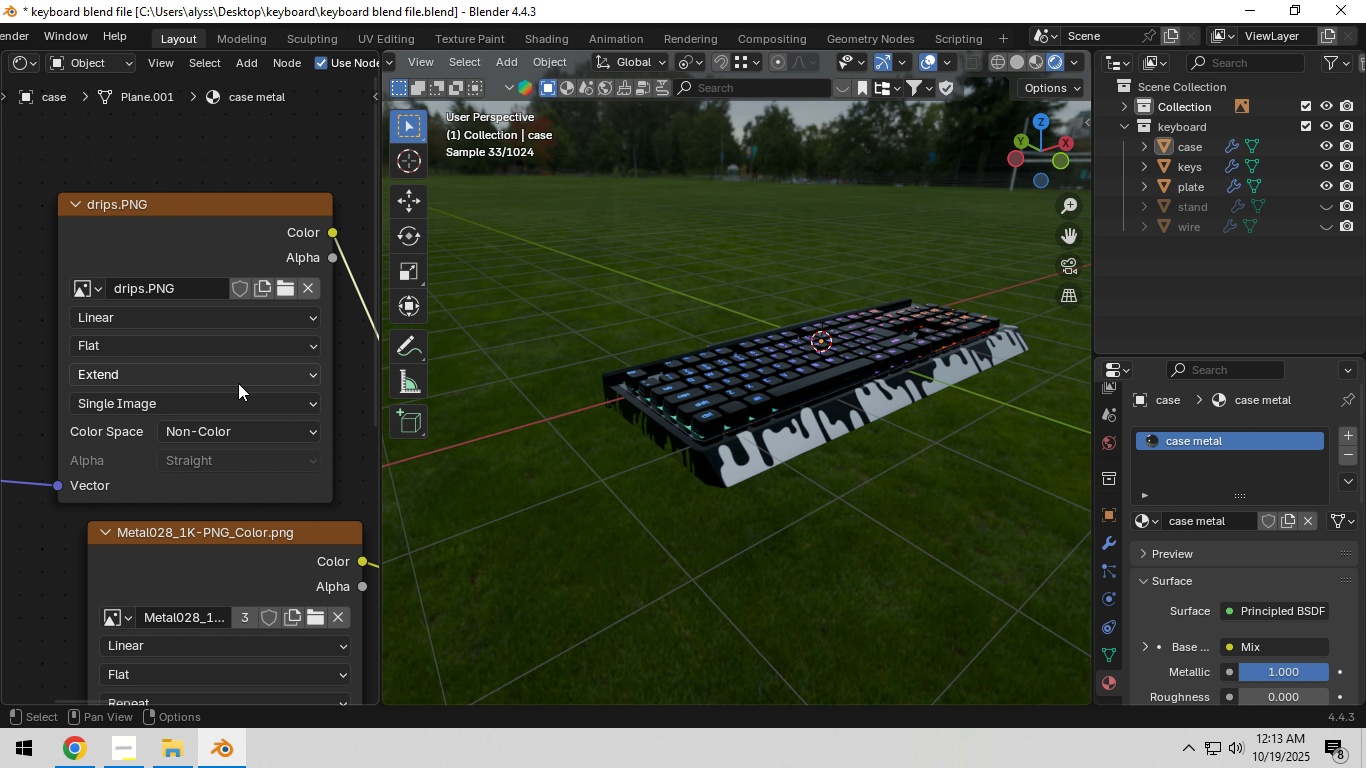 
left_click([204, 381])
 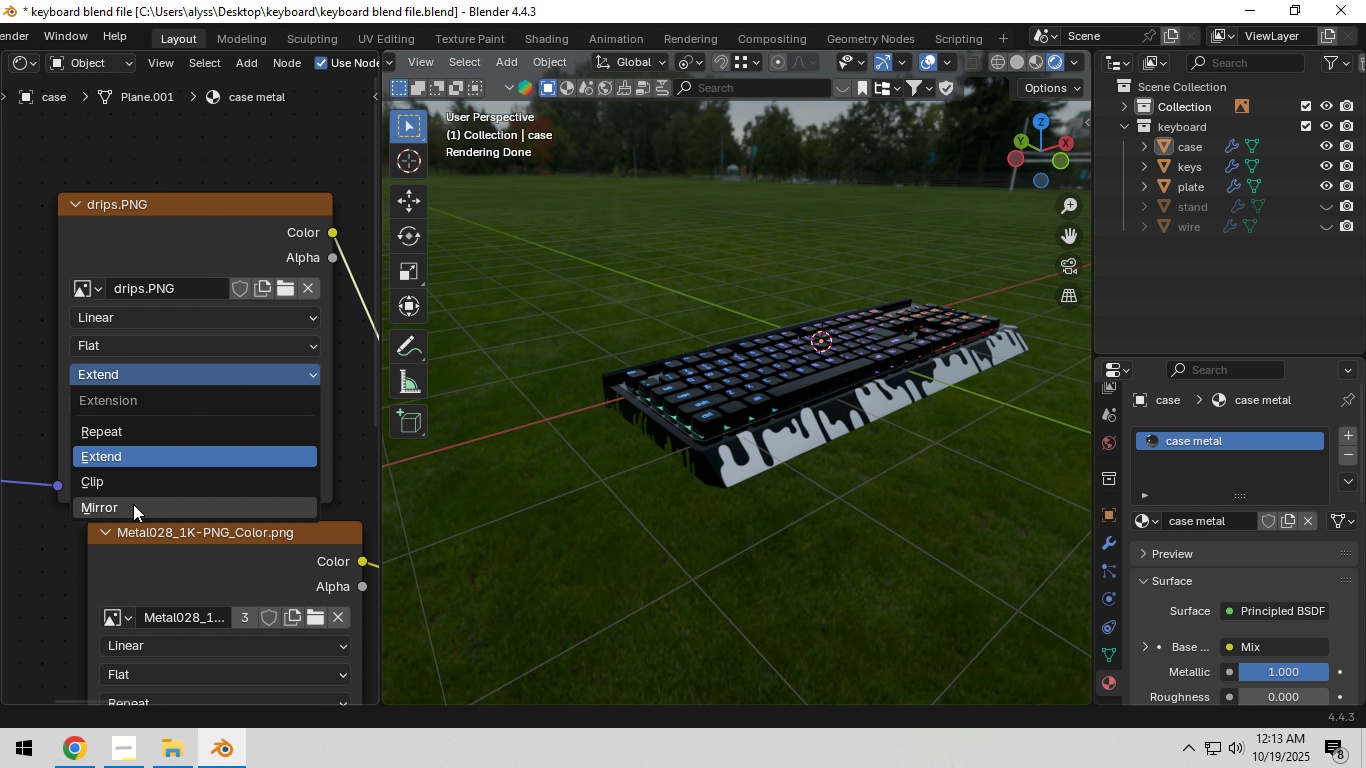 
left_click([133, 504])
 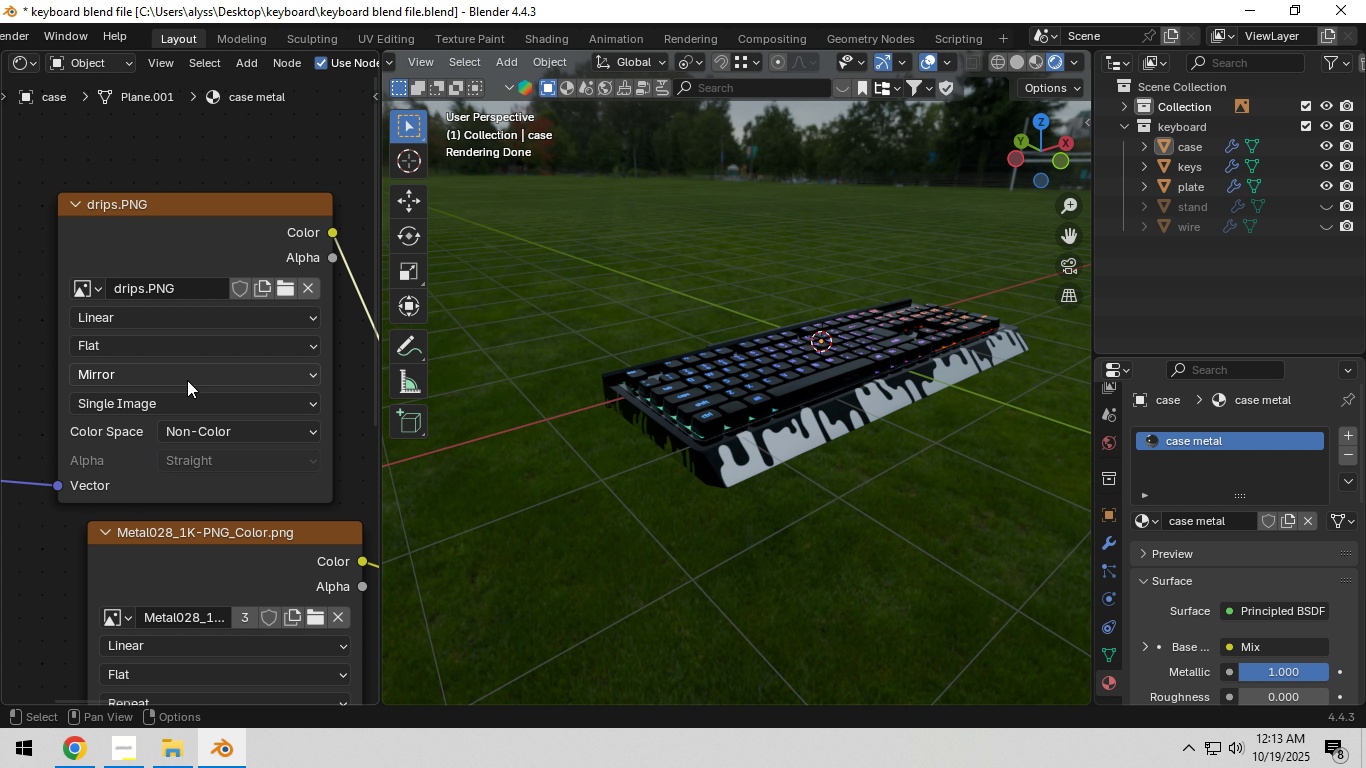 
left_click([701, 456])
 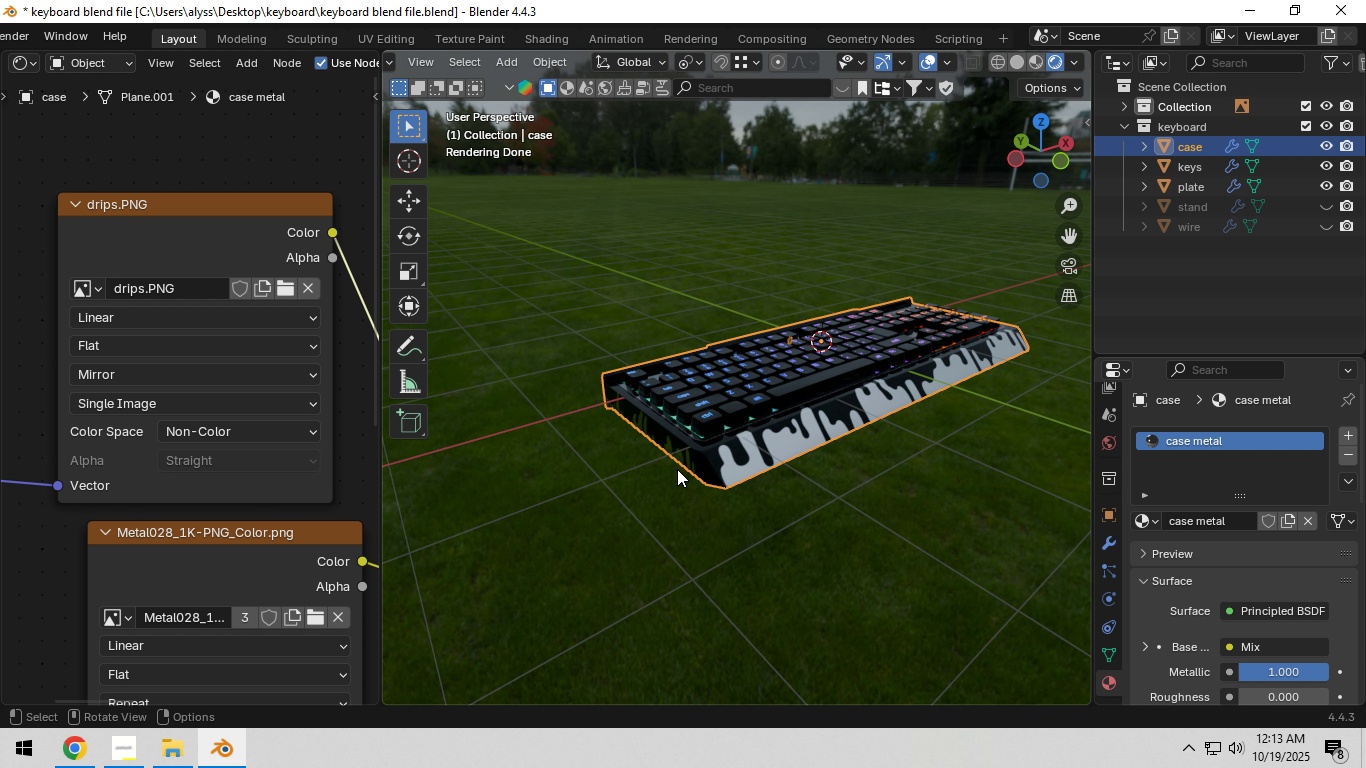 
key(Z)
 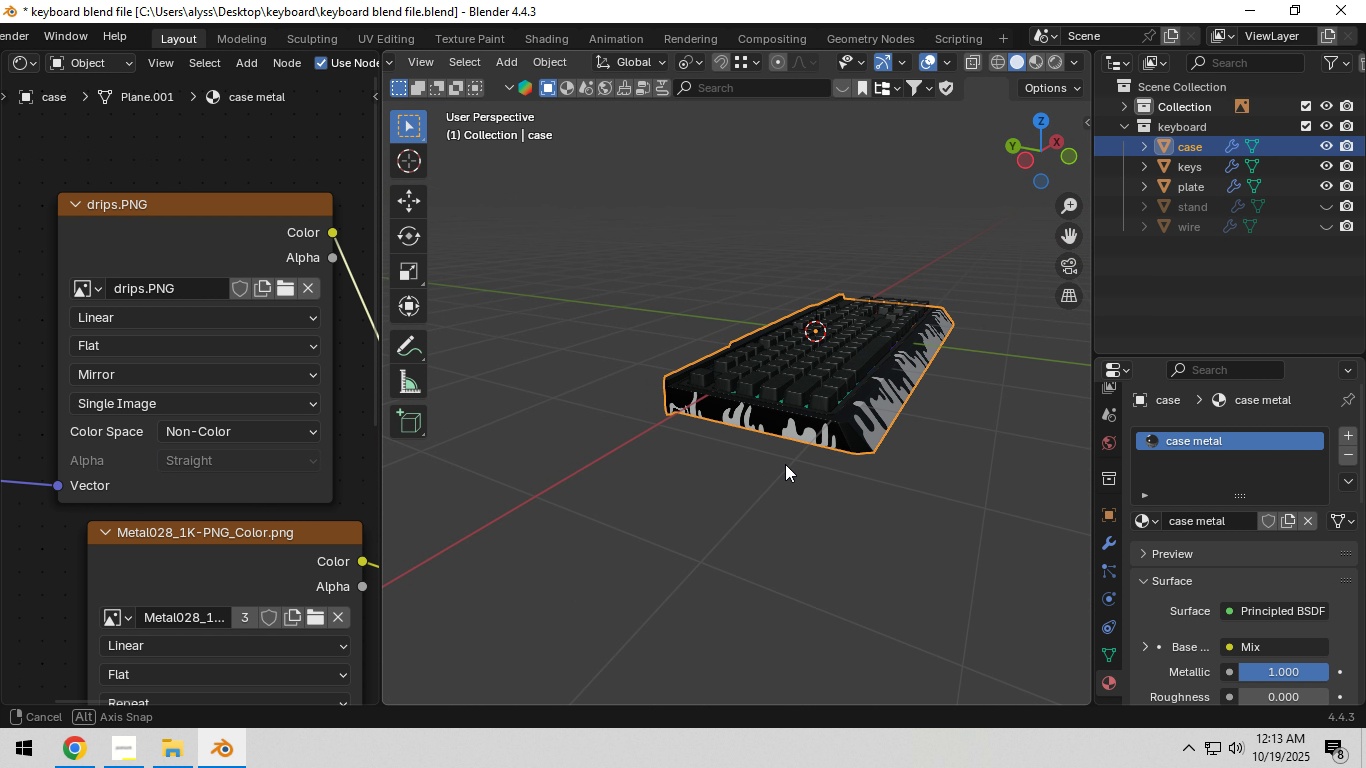 
key(Tab)
 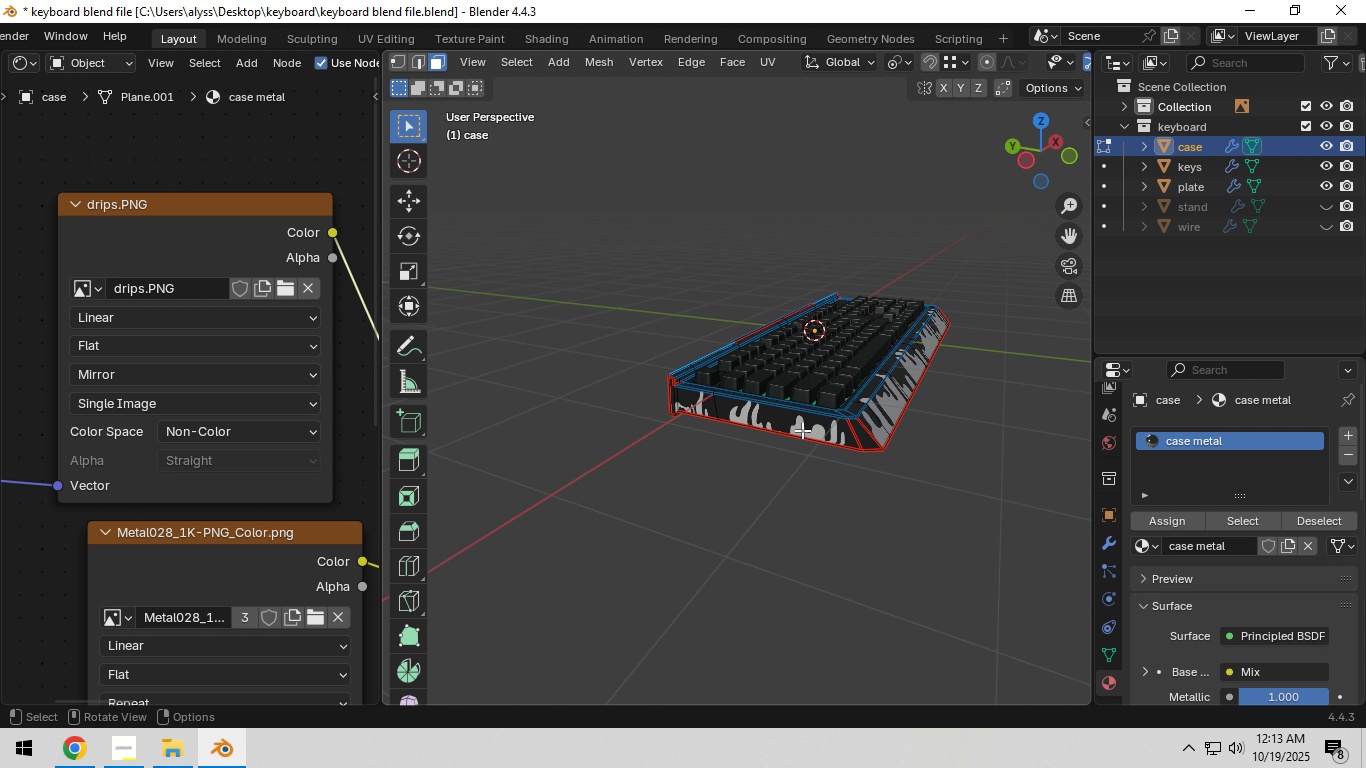 
left_click([803, 429])
 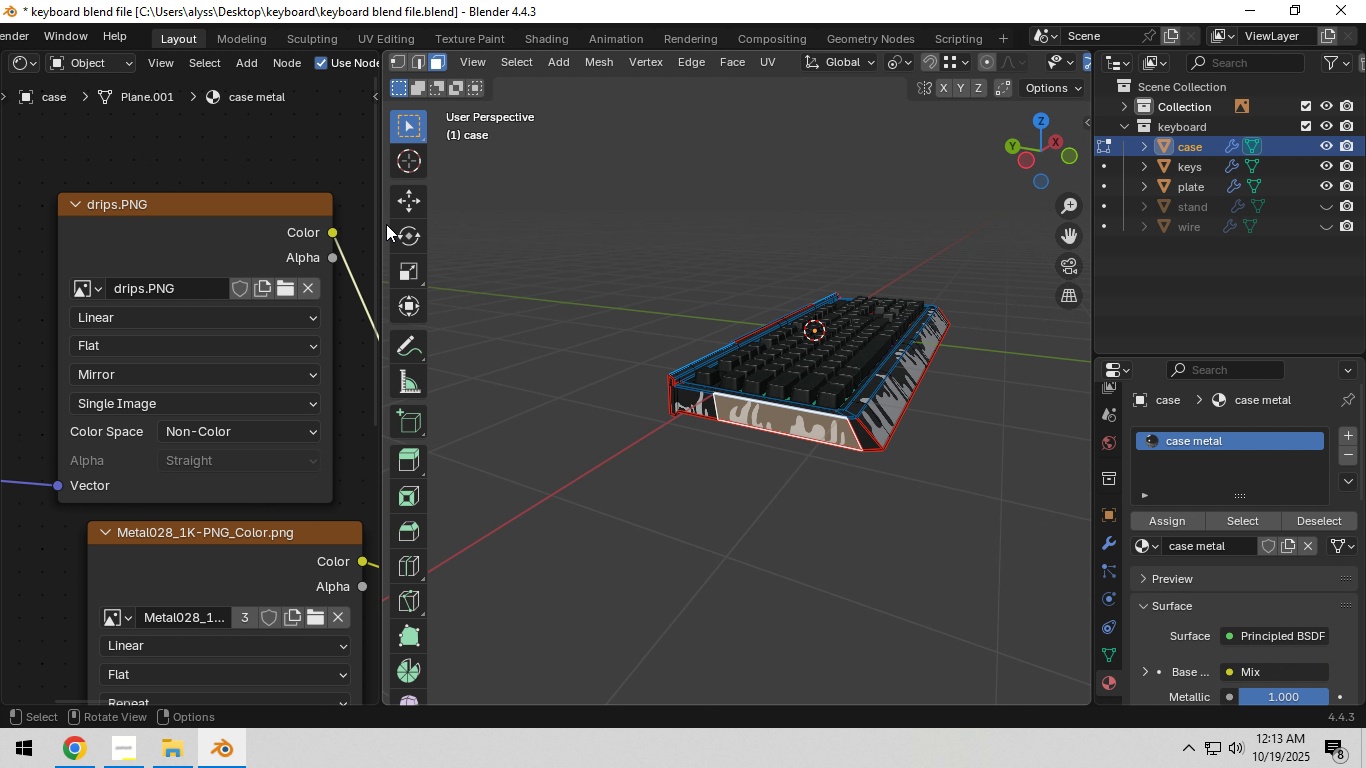 
left_click_drag(start_coordinate=[380, 223], to_coordinate=[665, 213])
 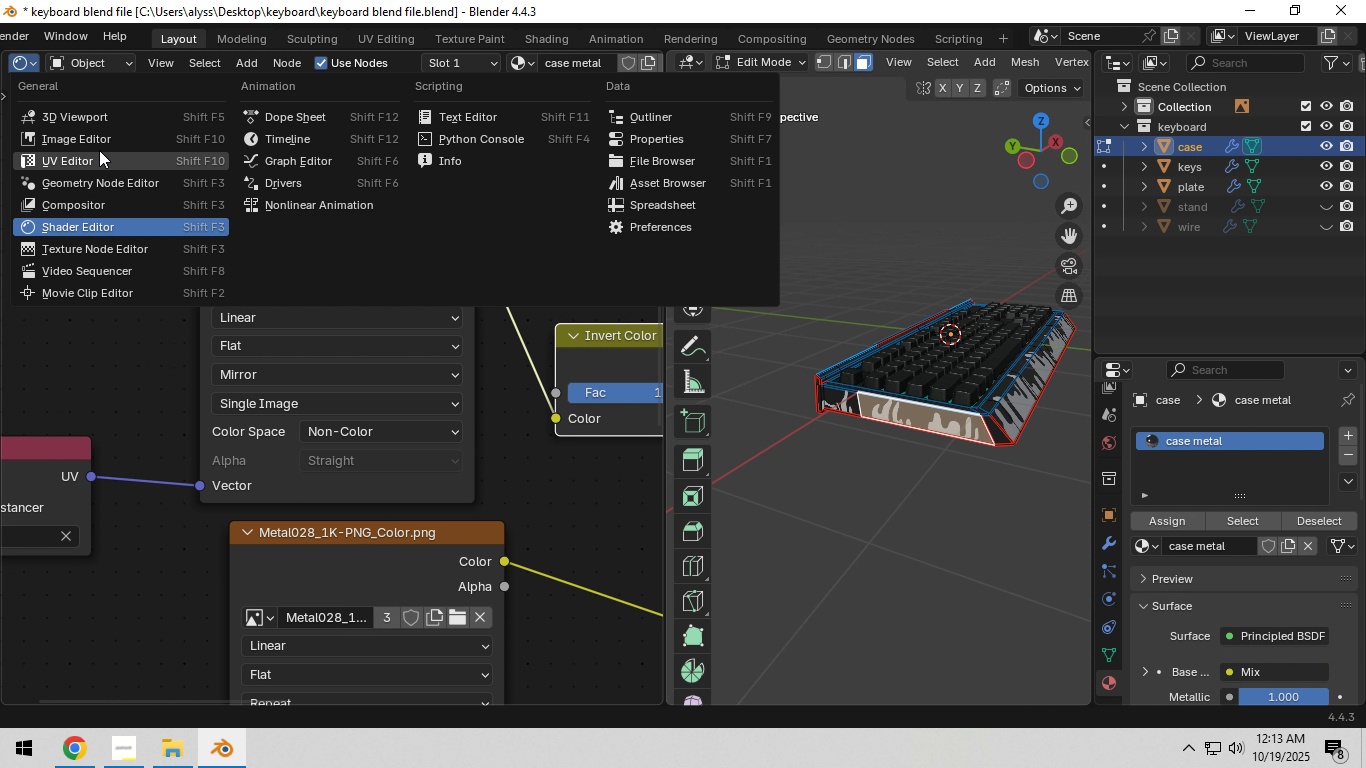 
left_click([96, 157])
 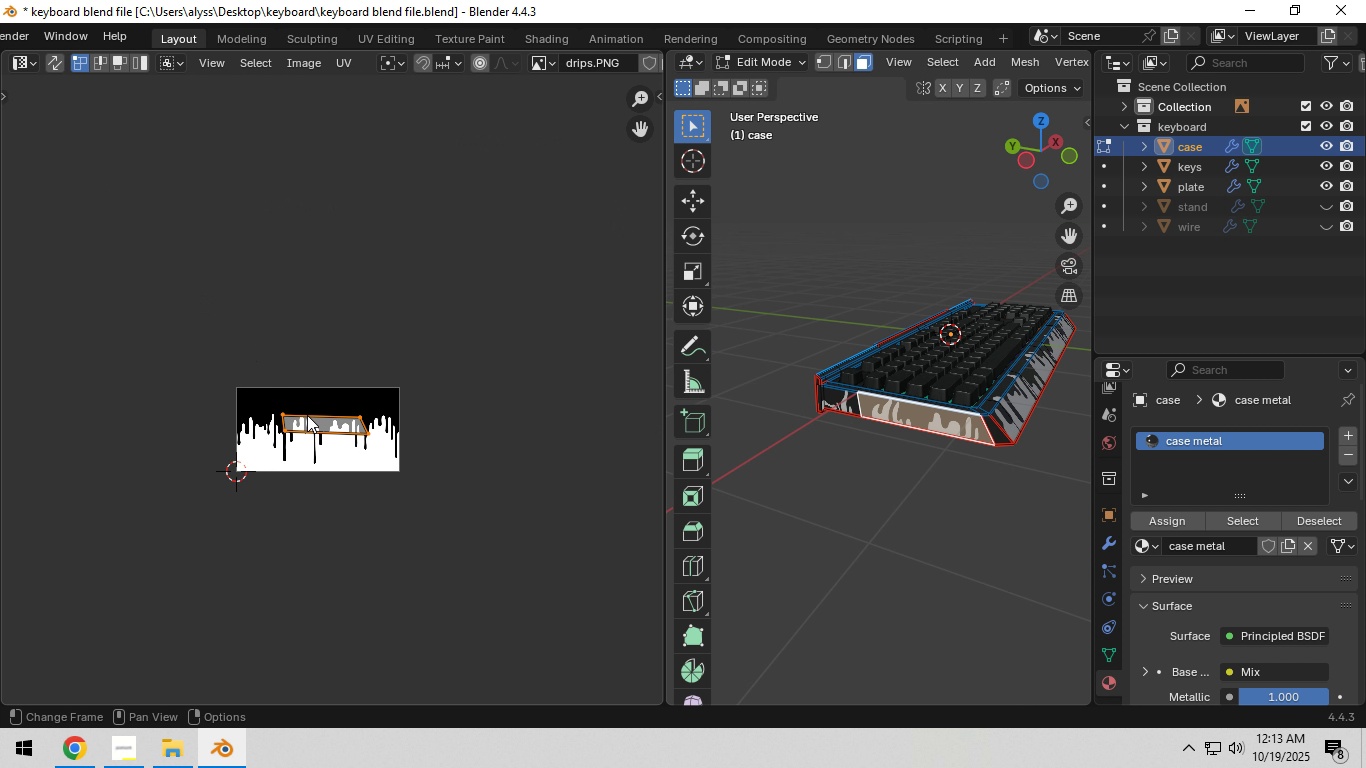 
scroll: coordinate [918, 462], scroll_direction: up, amount: 11.0
 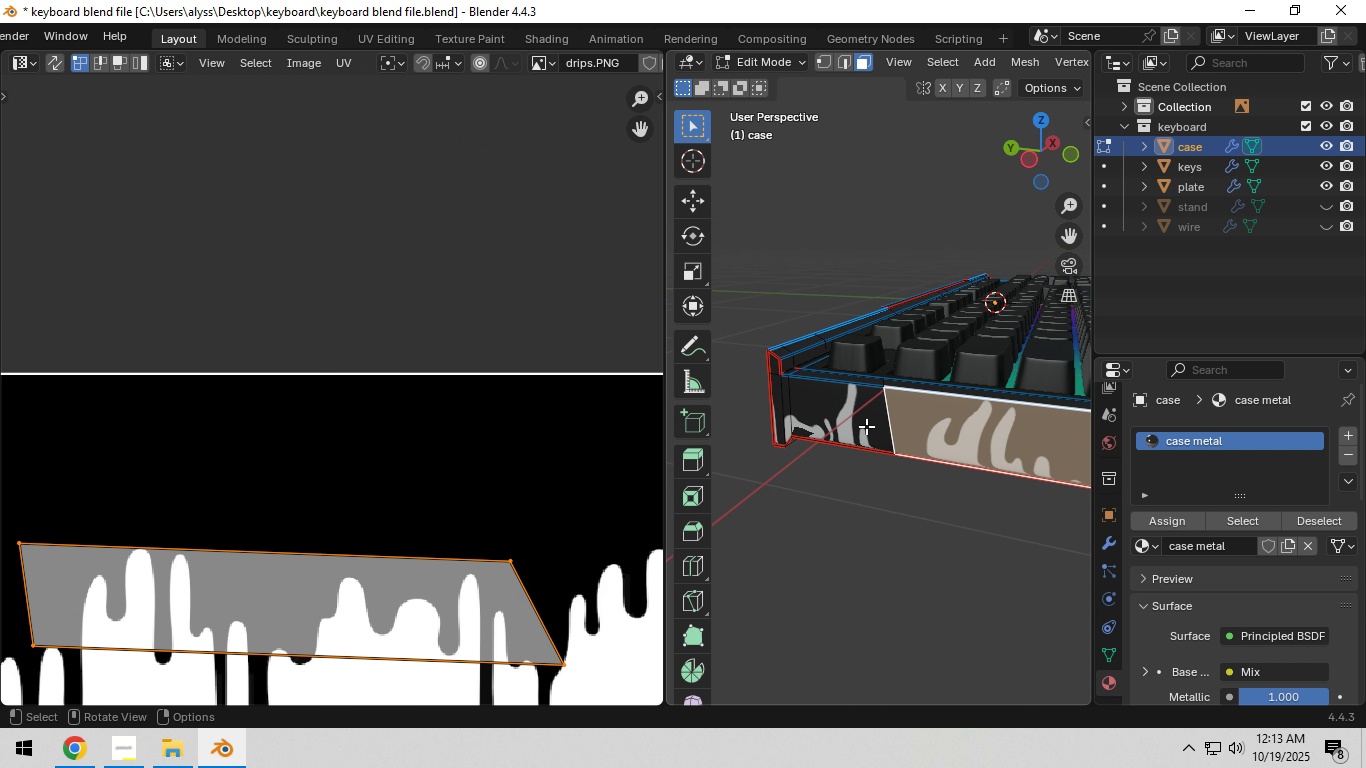 
hold_key(key=ShiftLeft, duration=0.75)
left_click([864, 425])
 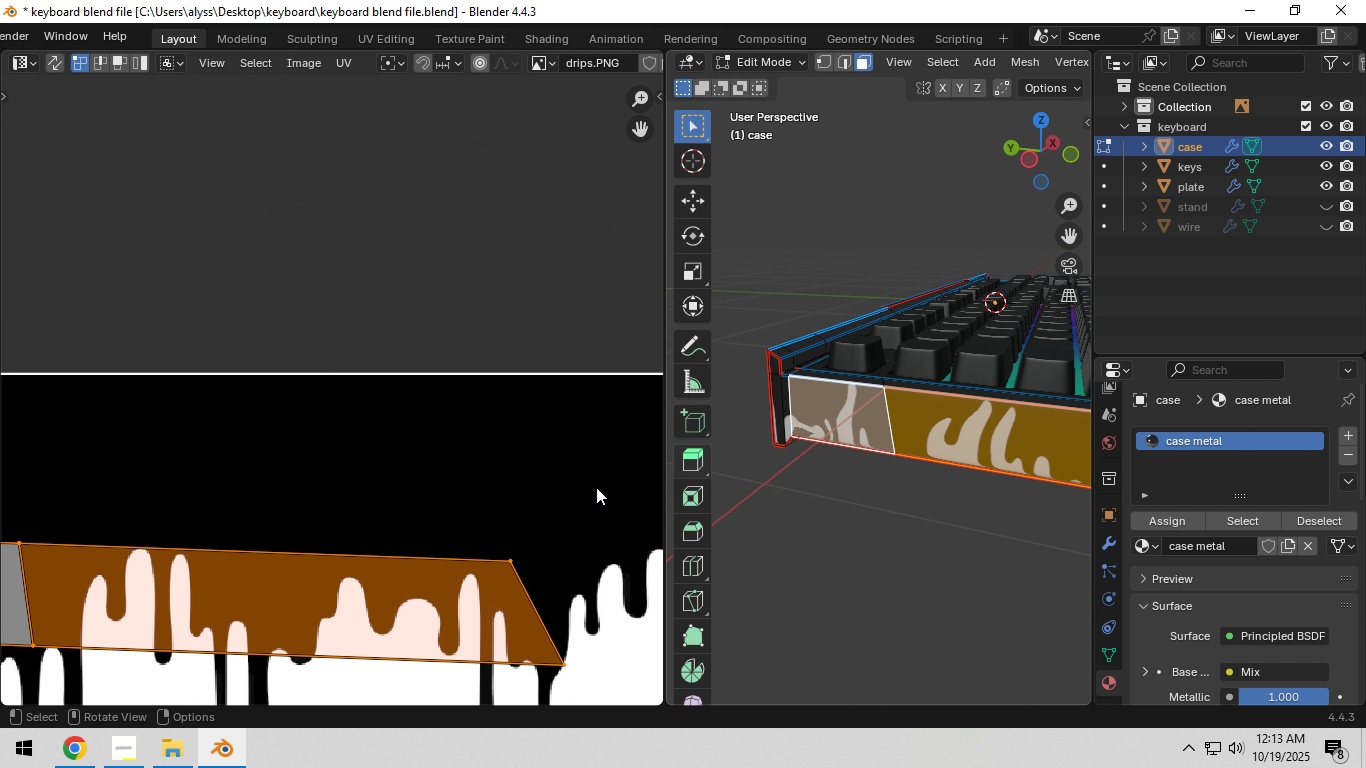 
scroll: coordinate [290, 524], scroll_direction: down, amount: 3.0
 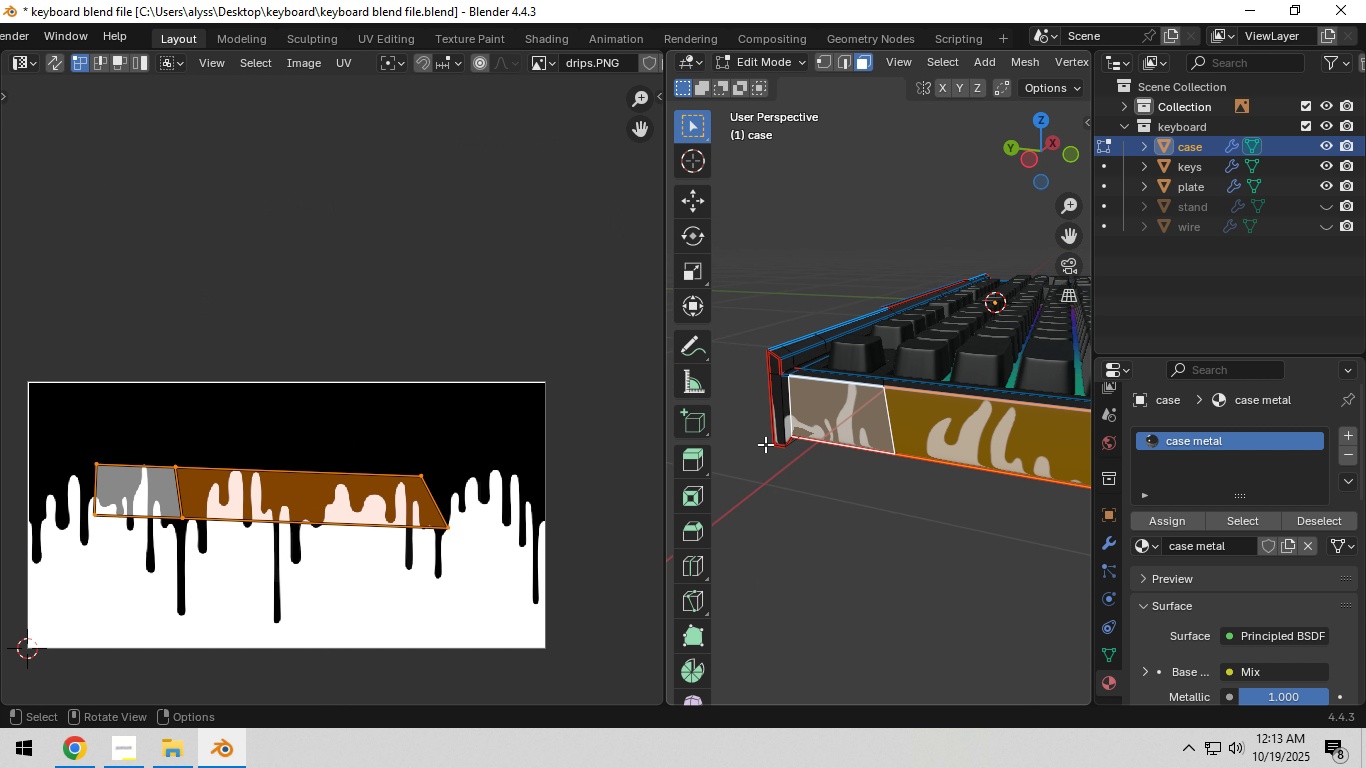 
hold_key(key=ShiftLeft, duration=1.5)
 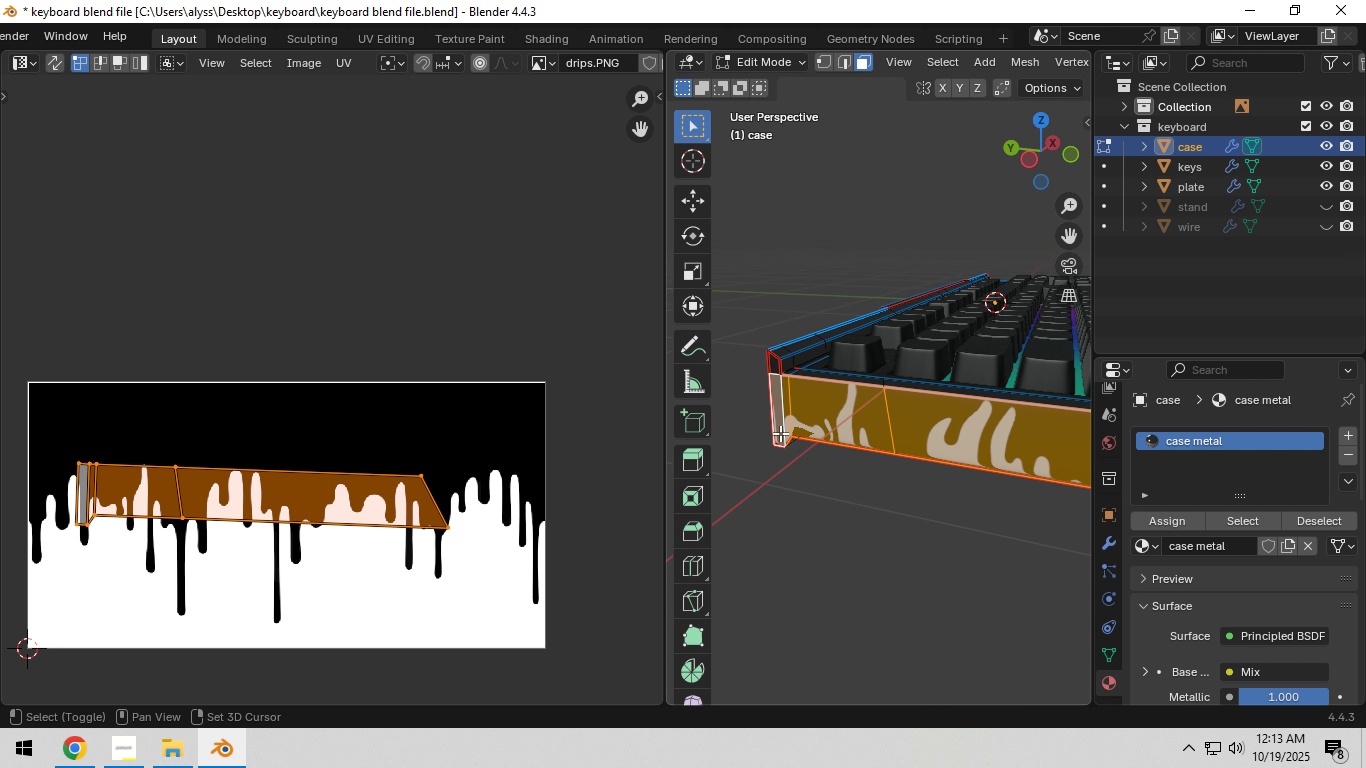 
hold_key(key=ShiftLeft, duration=0.99)
left_click([776, 424])
 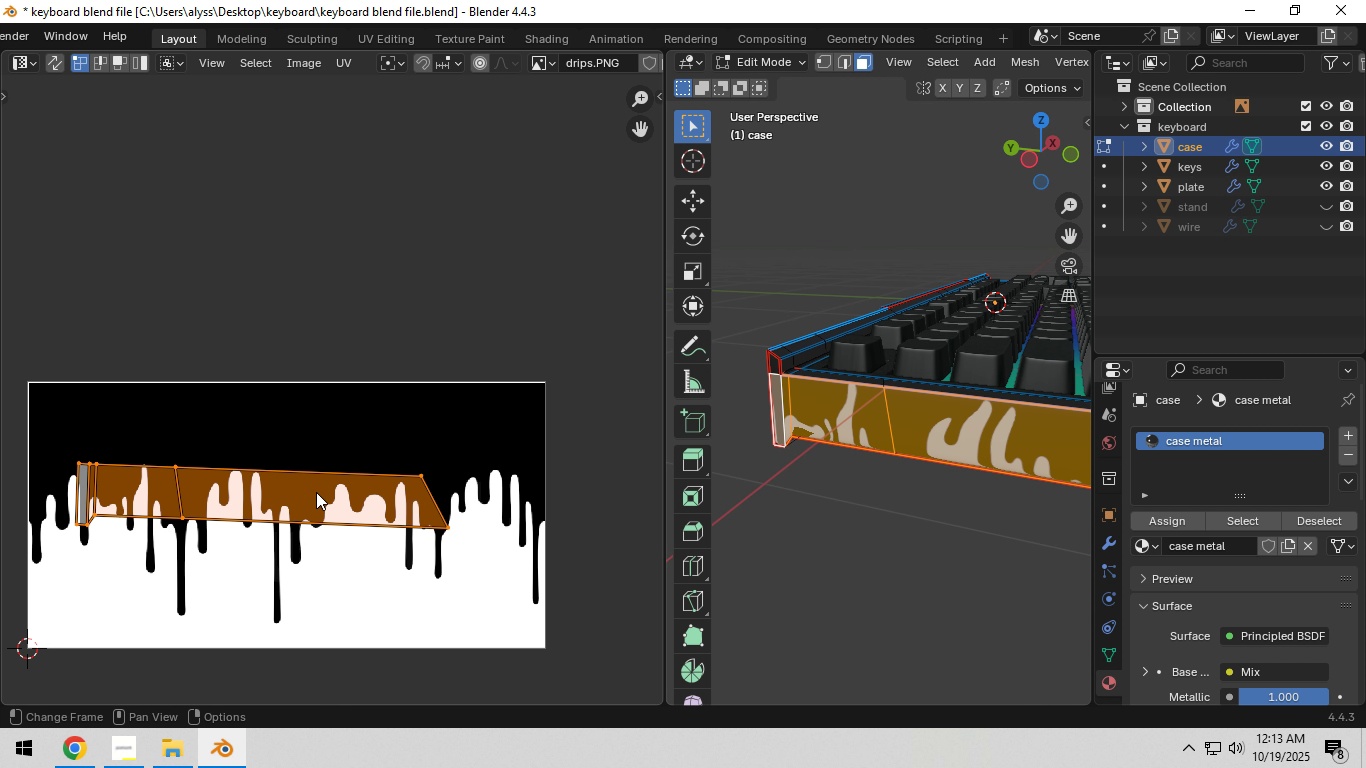 
scroll: coordinate [814, 482], scroll_direction: up, amount: 1.0
 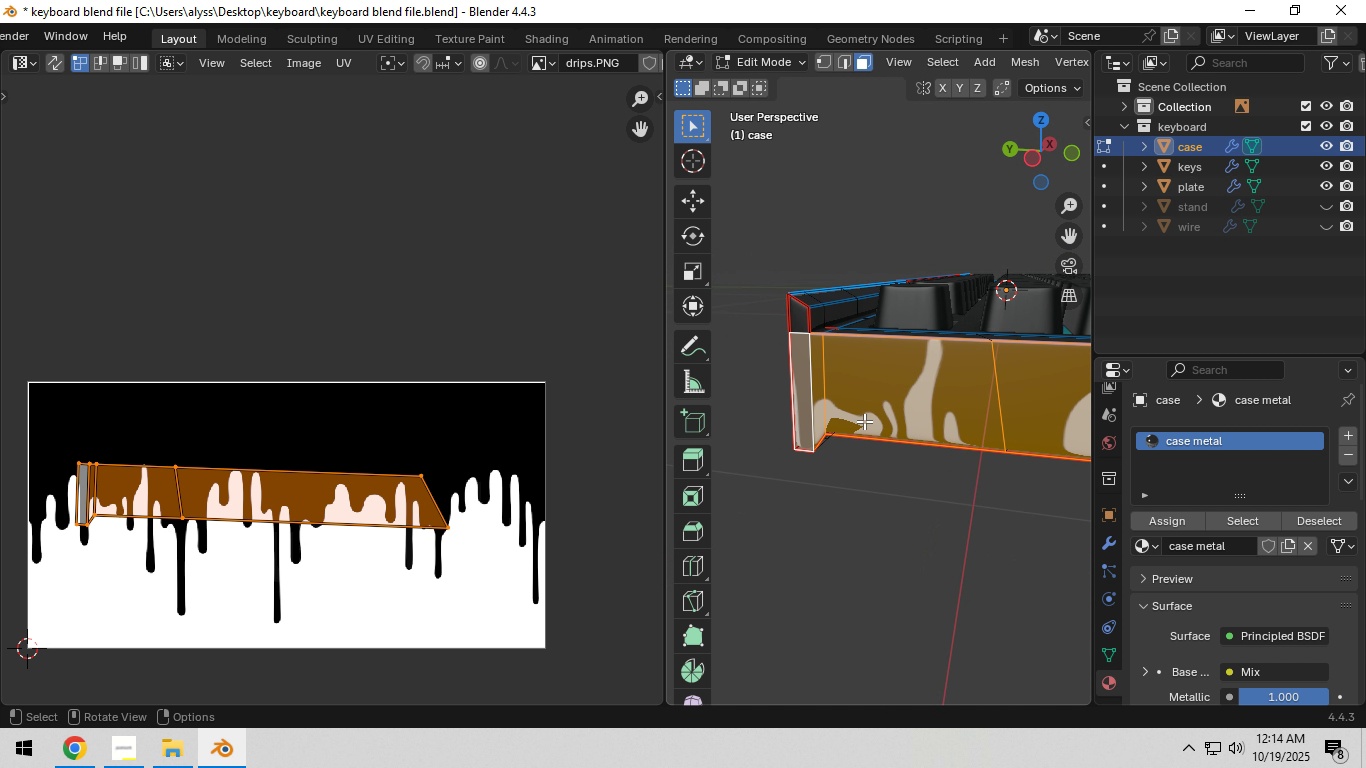 
scroll: coordinate [864, 421], scroll_direction: down, amount: 5.0
 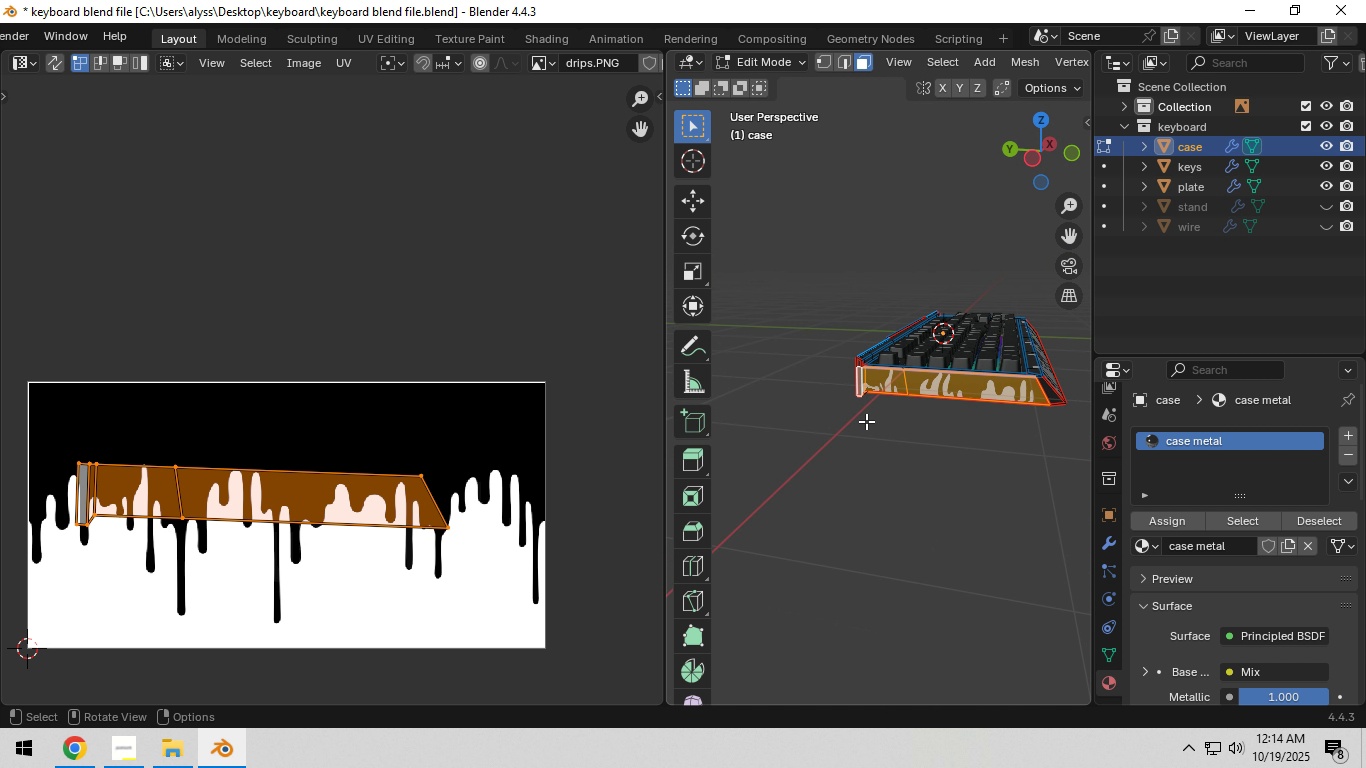 
scroll: coordinate [866, 421], scroll_direction: up, amount: 2.0
 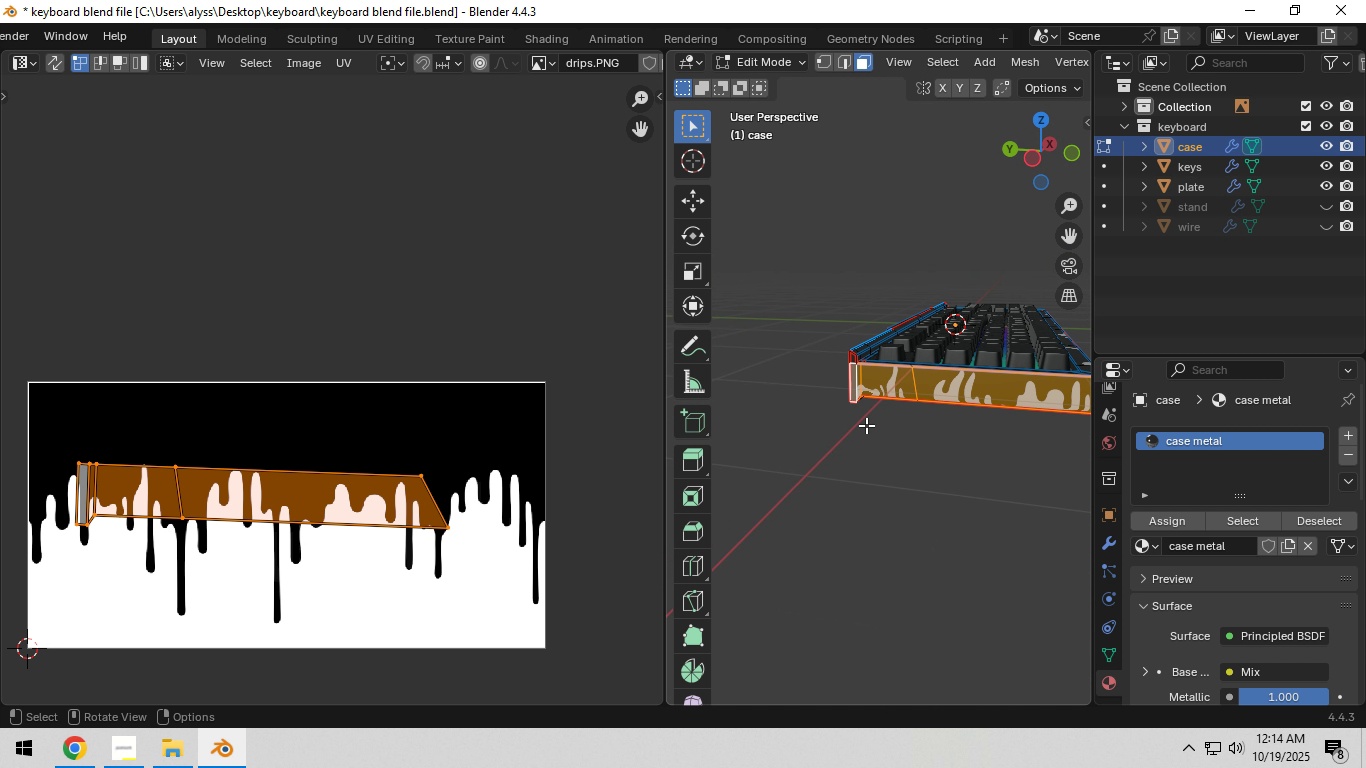 
hold_key(key=Backquote, duration=1.21)
 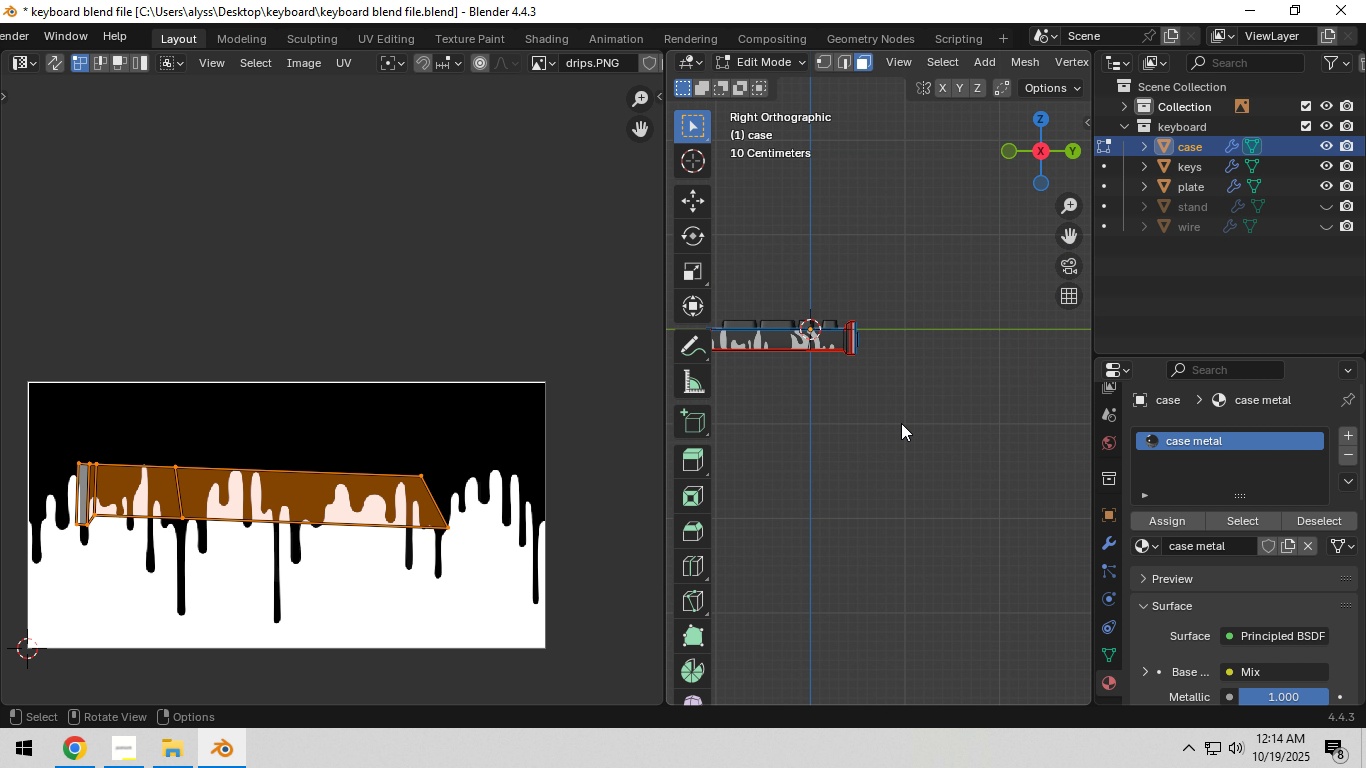 
hold_key(key=Backquote, duration=0.45)
 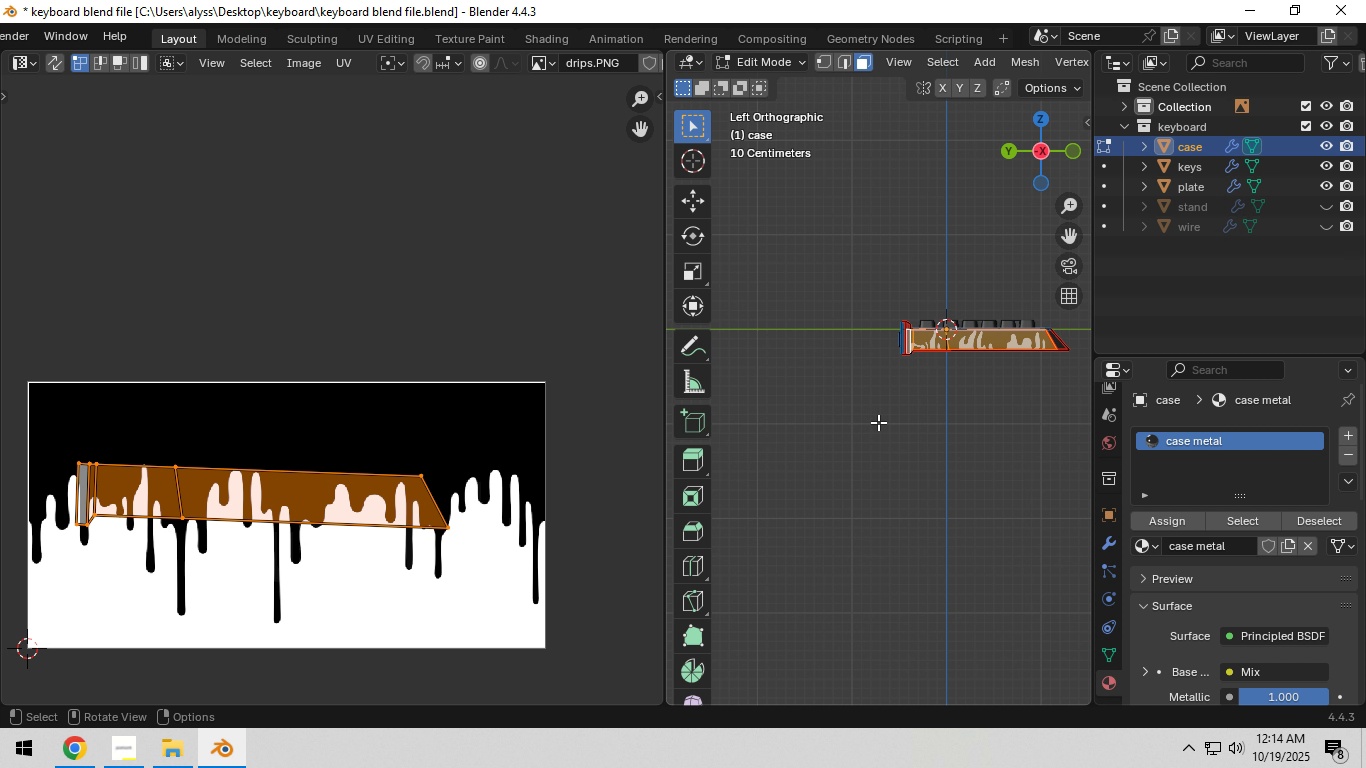 
hold_key(key=ShiftLeft, duration=0.37)
 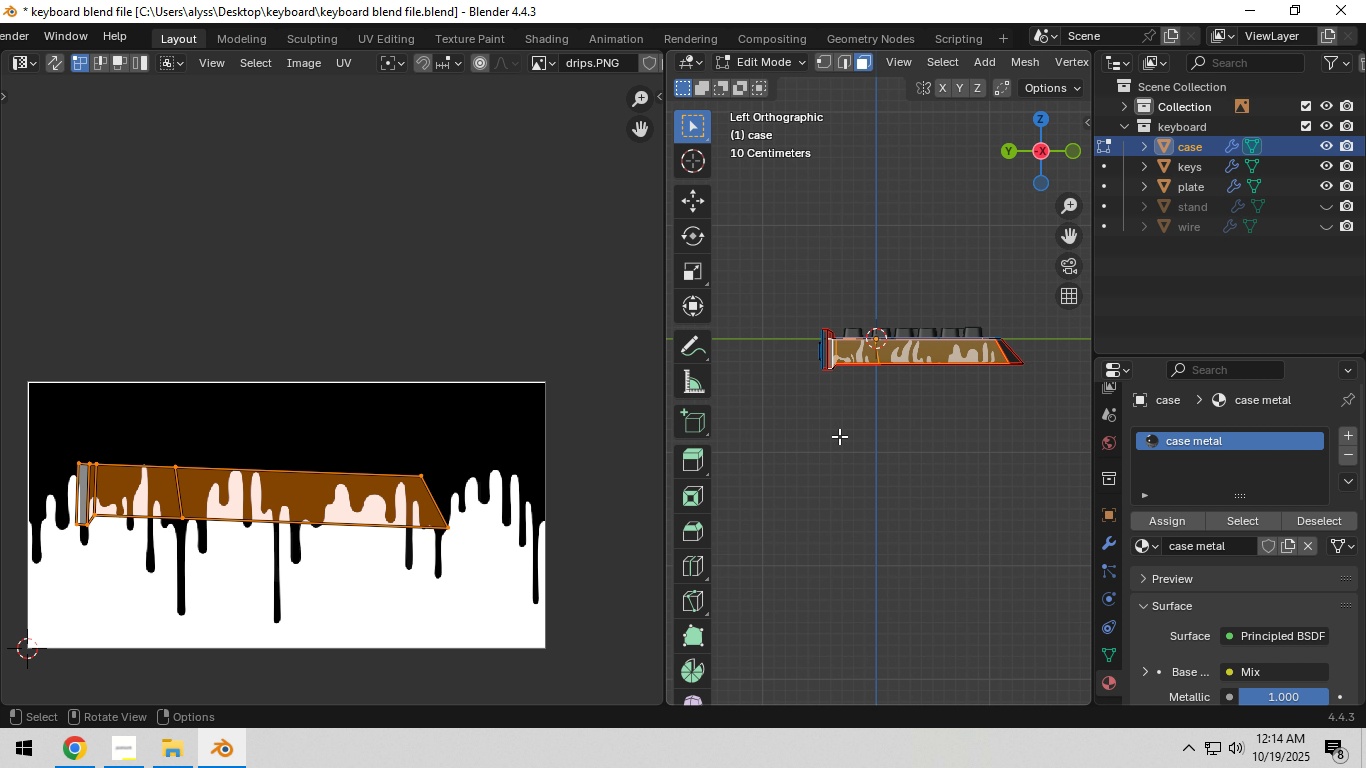 
scroll: coordinate [839, 436], scroll_direction: up, amount: 3.0
 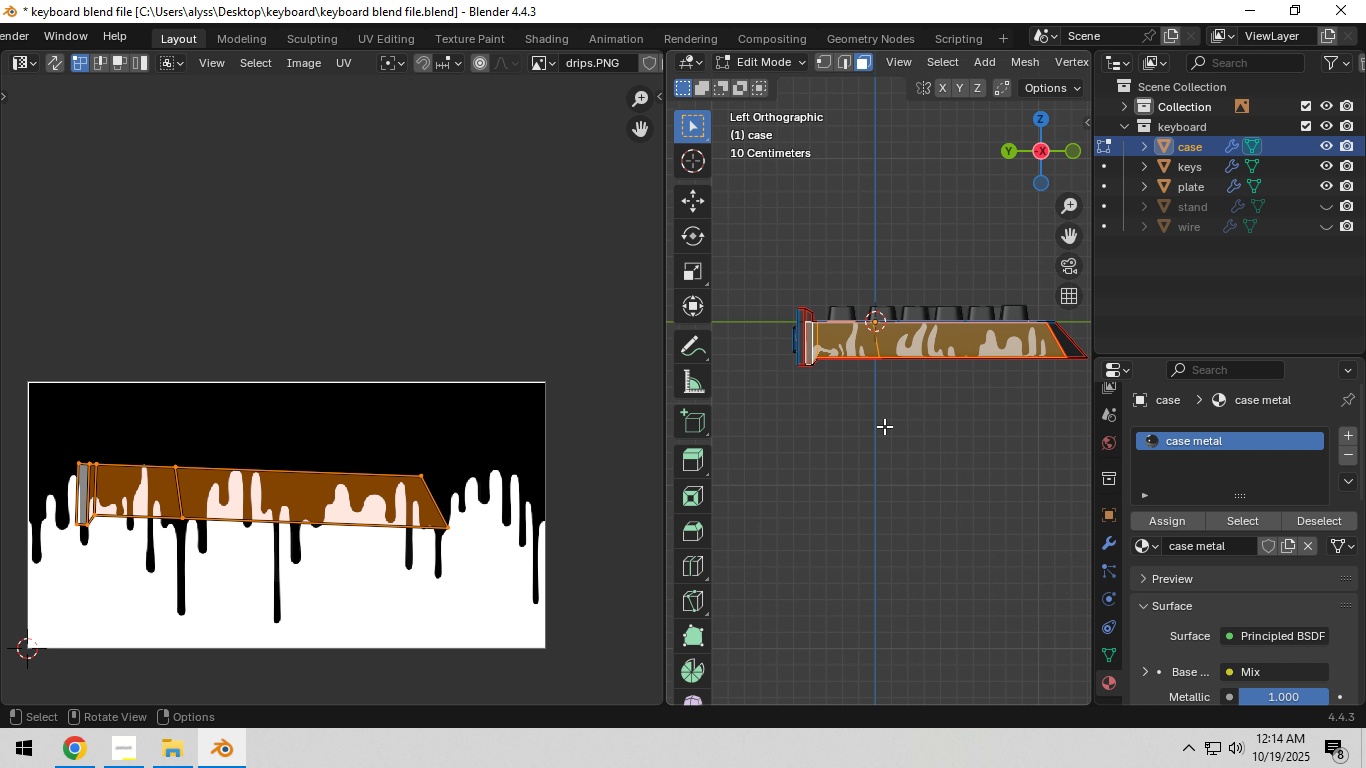 
hold_key(key=ShiftLeft, duration=0.46)
 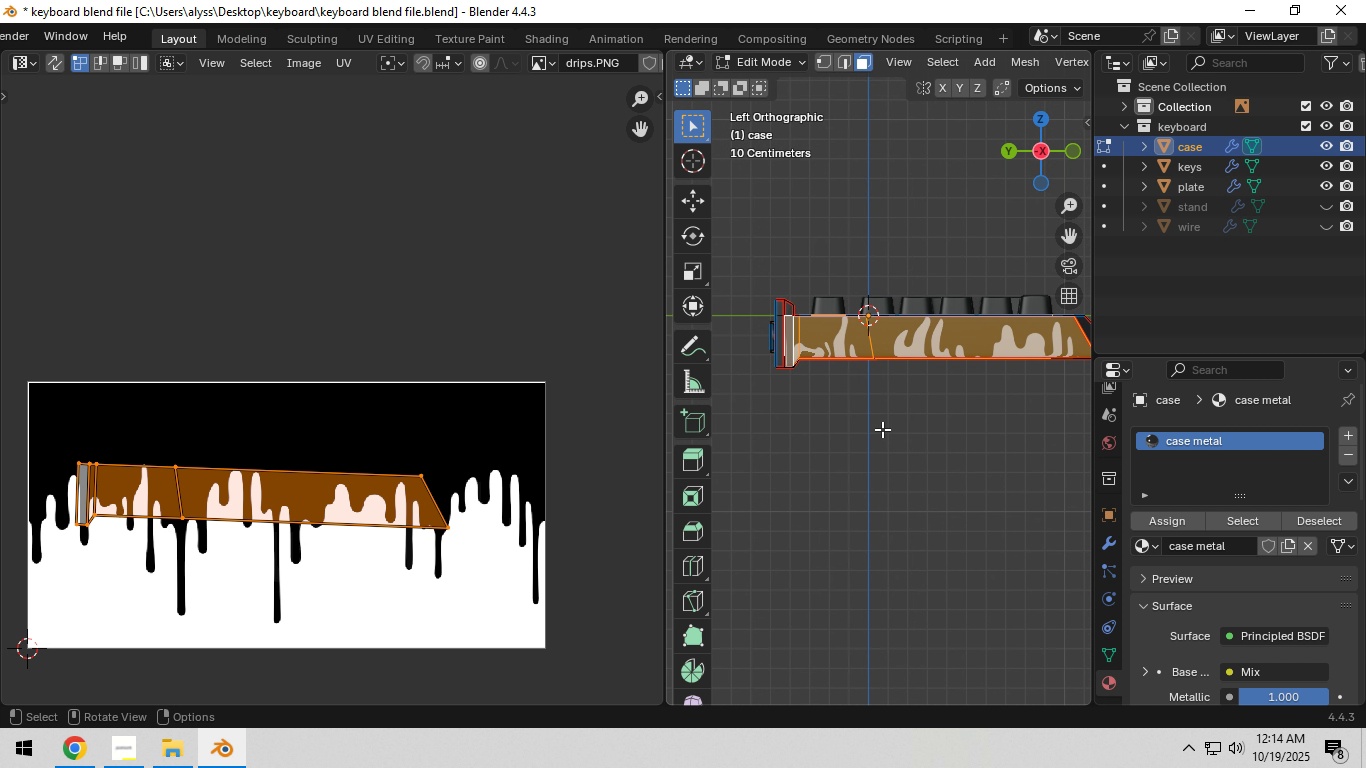 
scroll: coordinate [791, 396], scroll_direction: up, amount: 6.0
 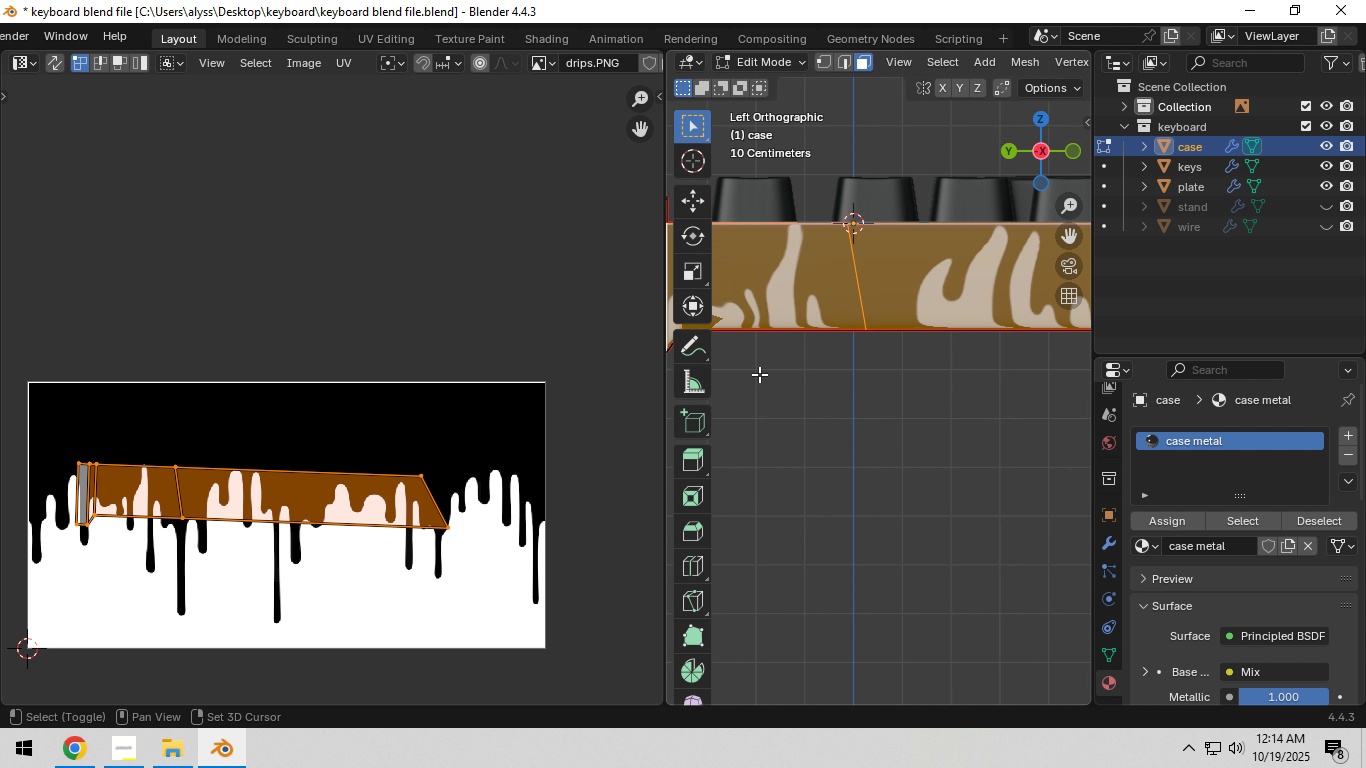 
hold_key(key=ShiftLeft, duration=0.71)
 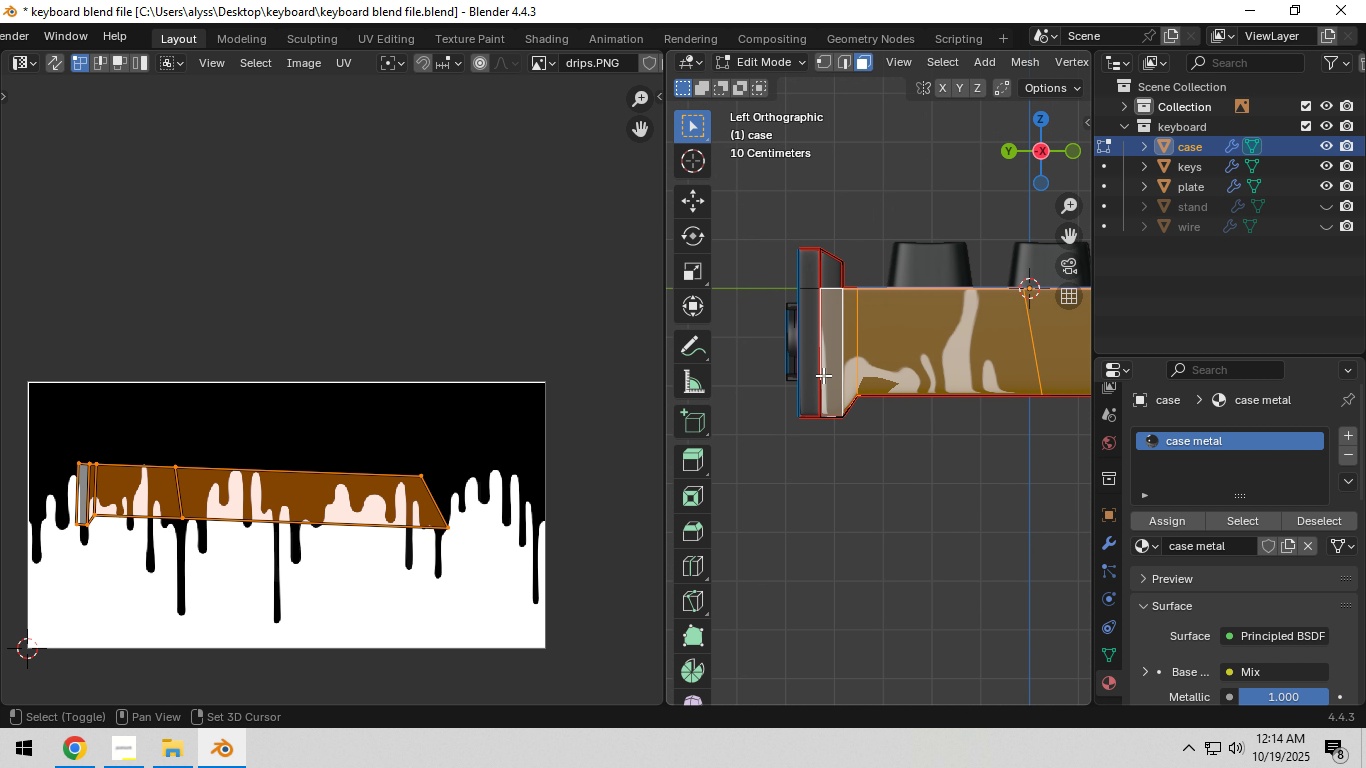 
hold_key(key=ShiftLeft, duration=1.5)
 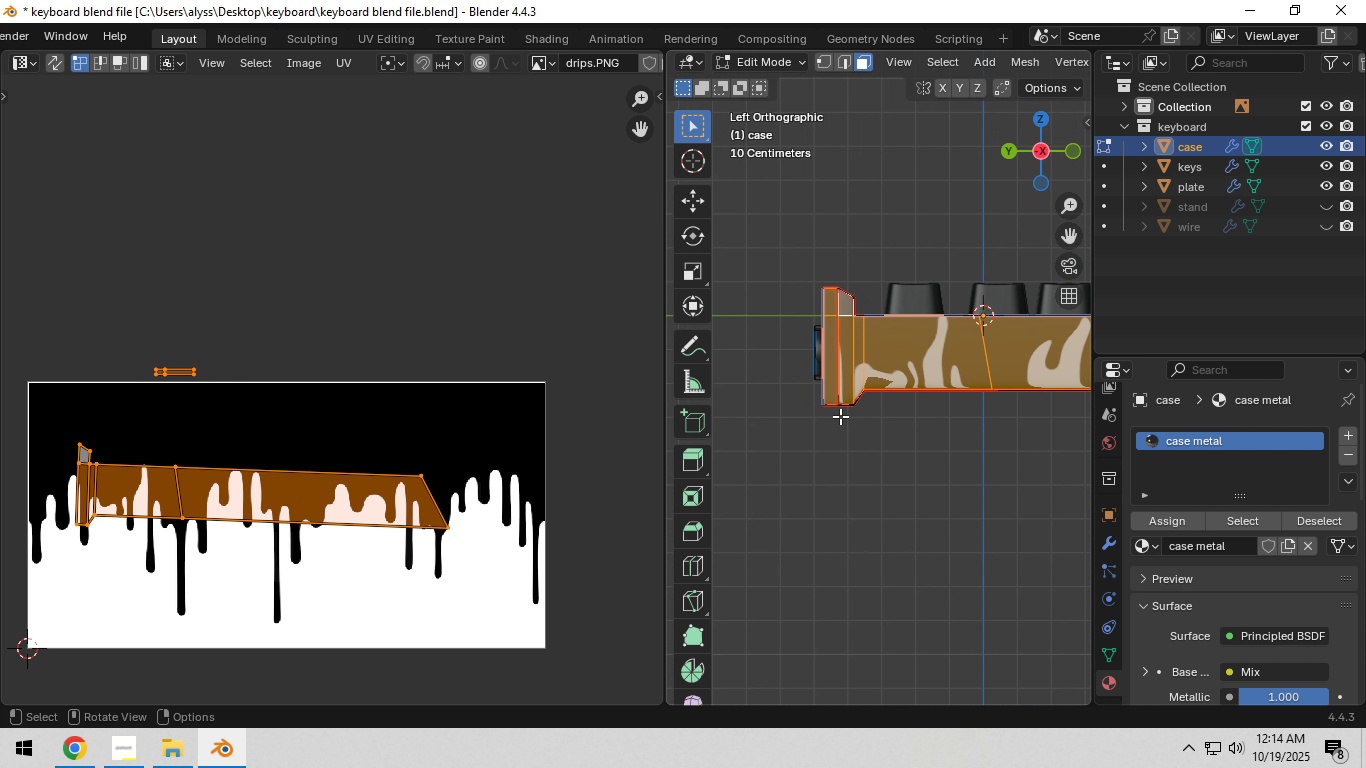 
hold_key(key=ShiftLeft, duration=0.4)
 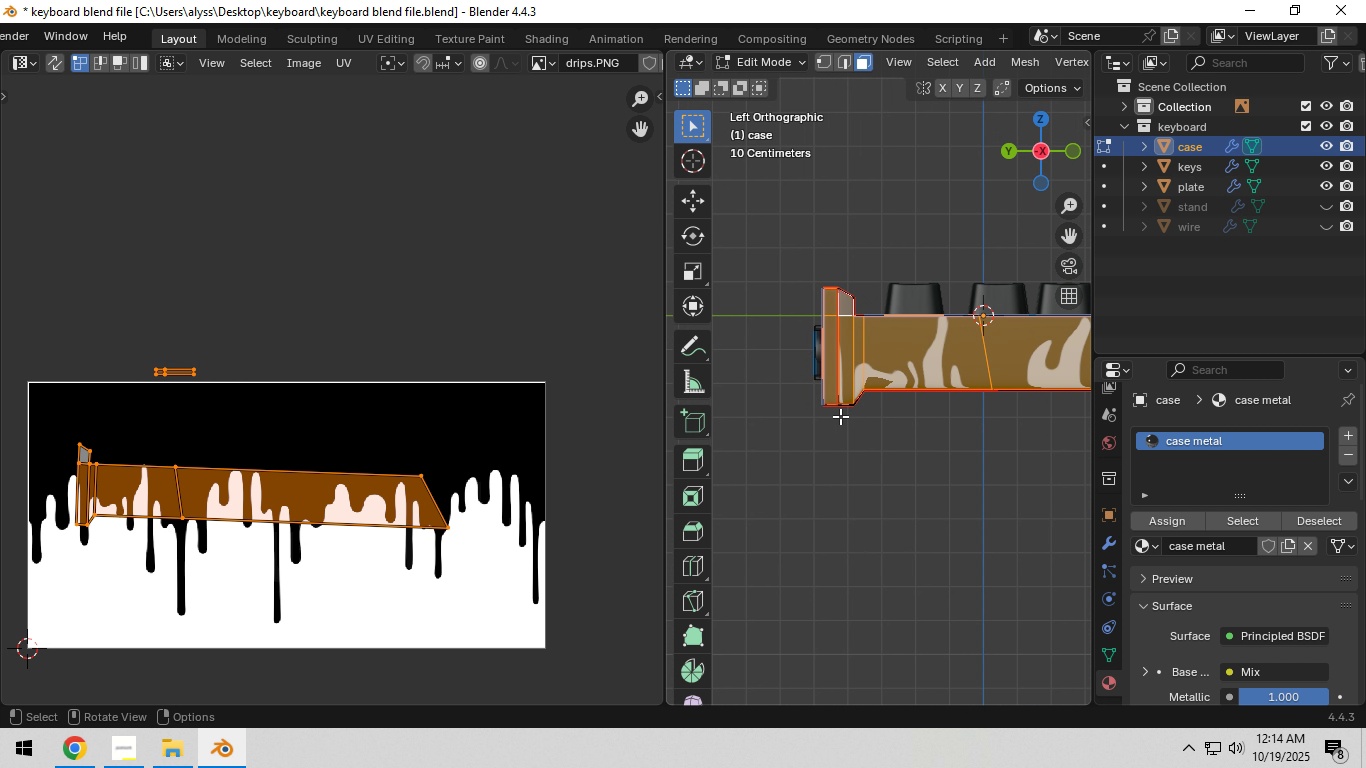 
scroll: coordinate [840, 416], scroll_direction: down, amount: 5.0
 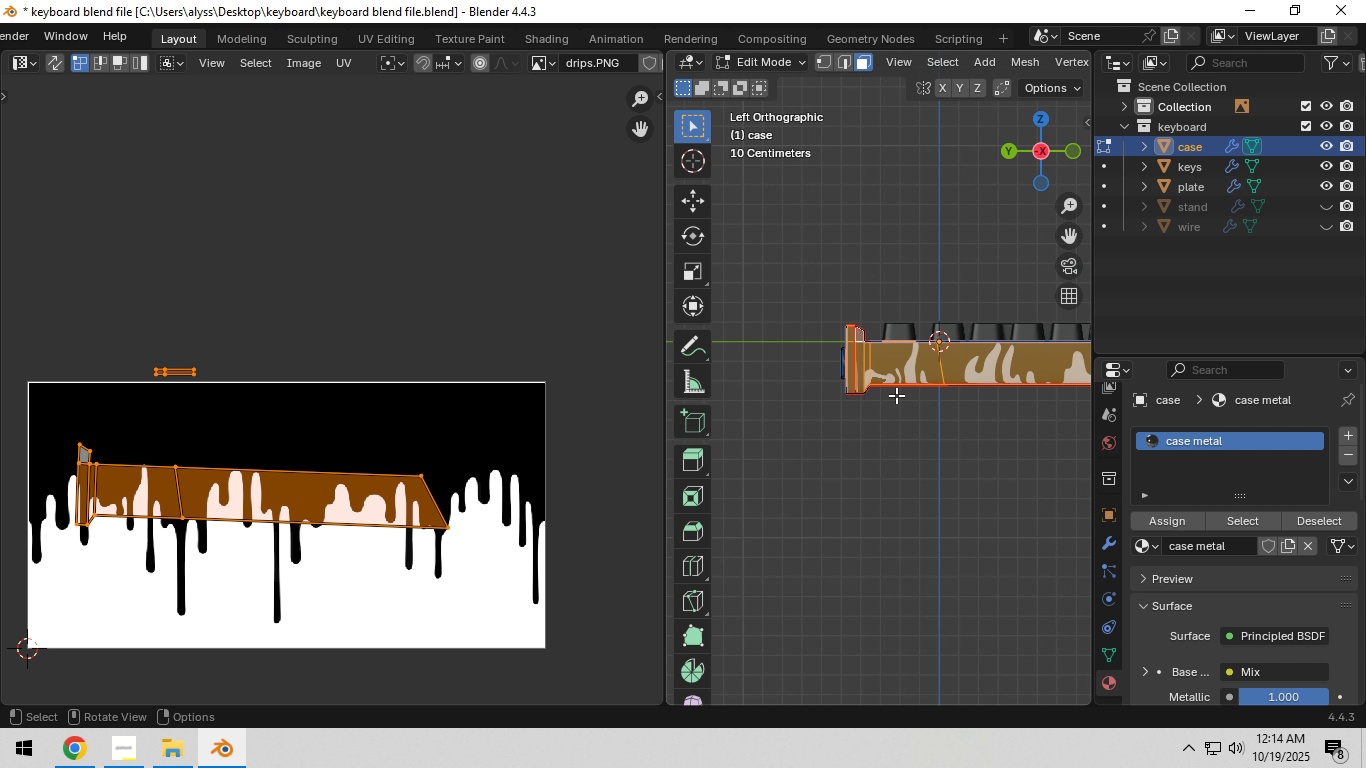 
hold_key(key=ShiftLeft, duration=0.74)
 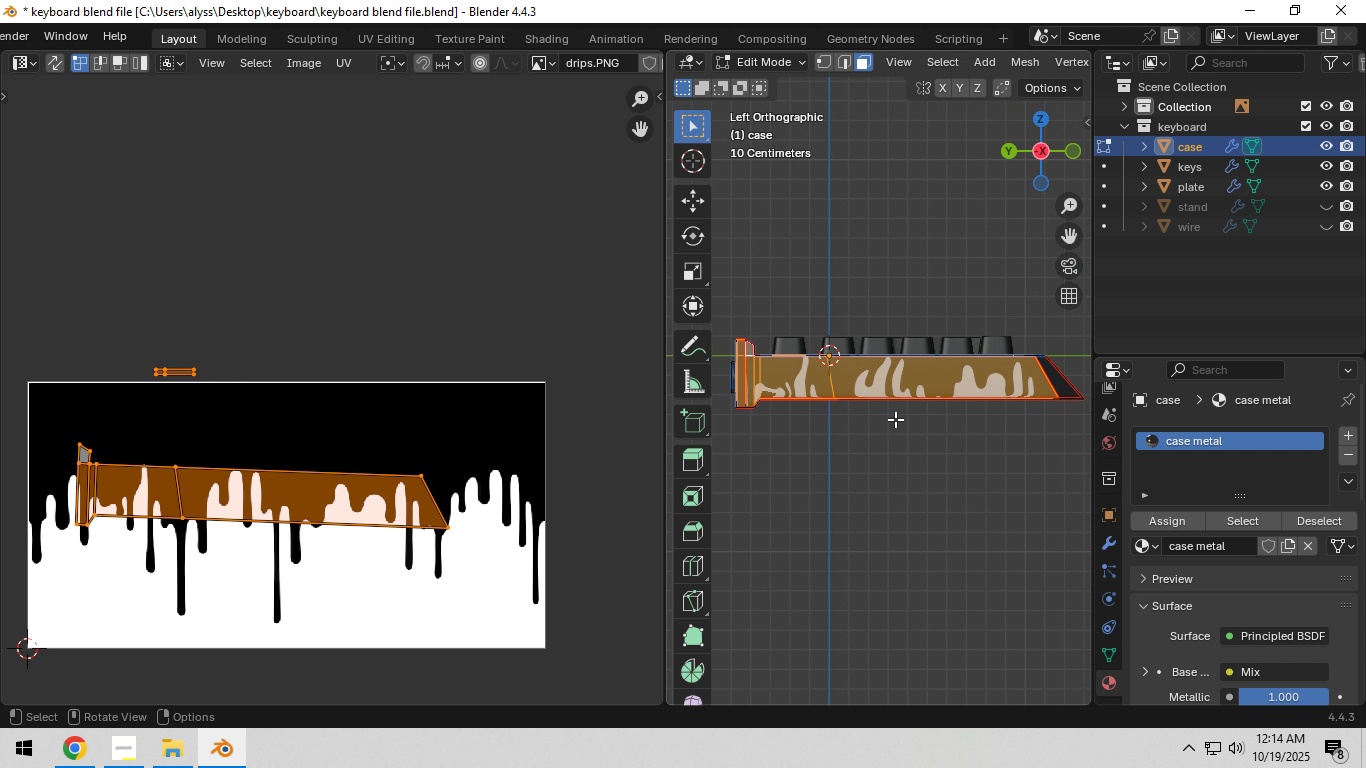 
key(U)
 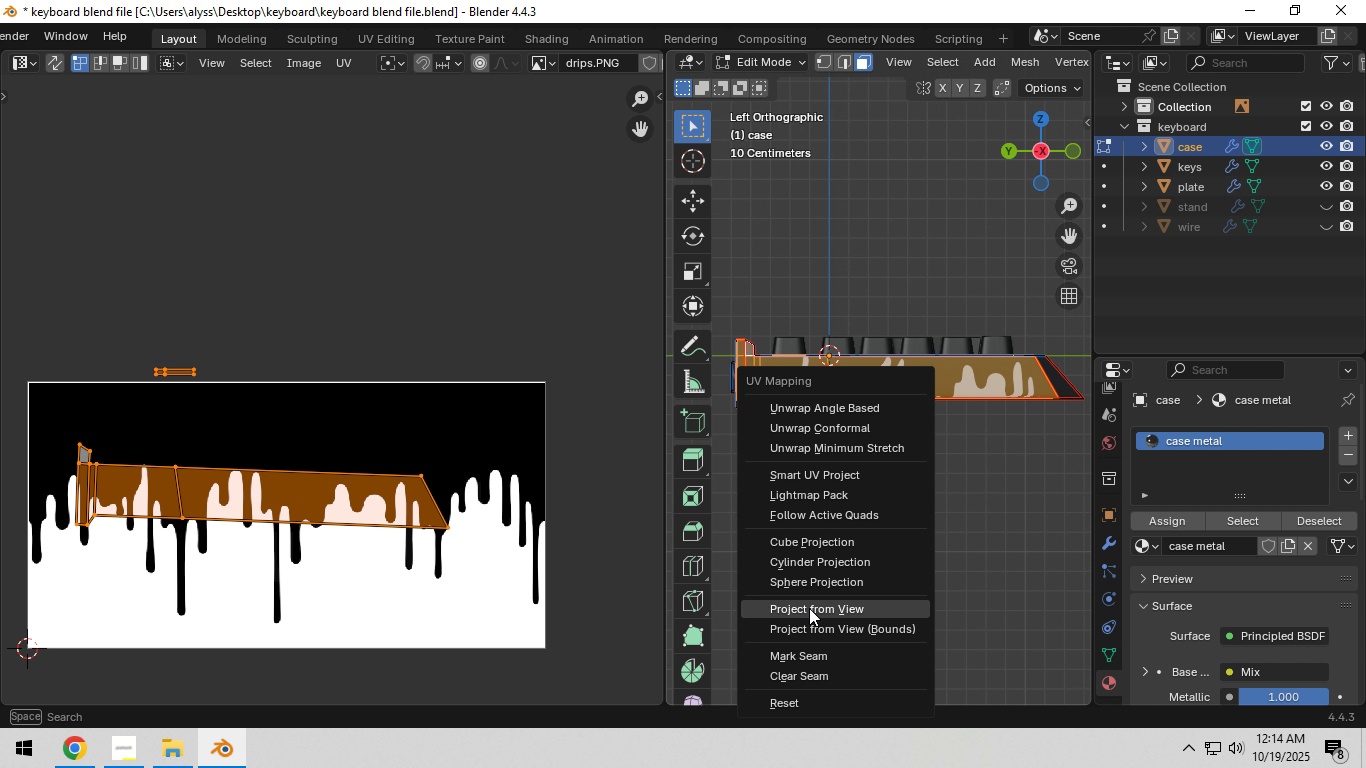 
left_click([809, 608])
 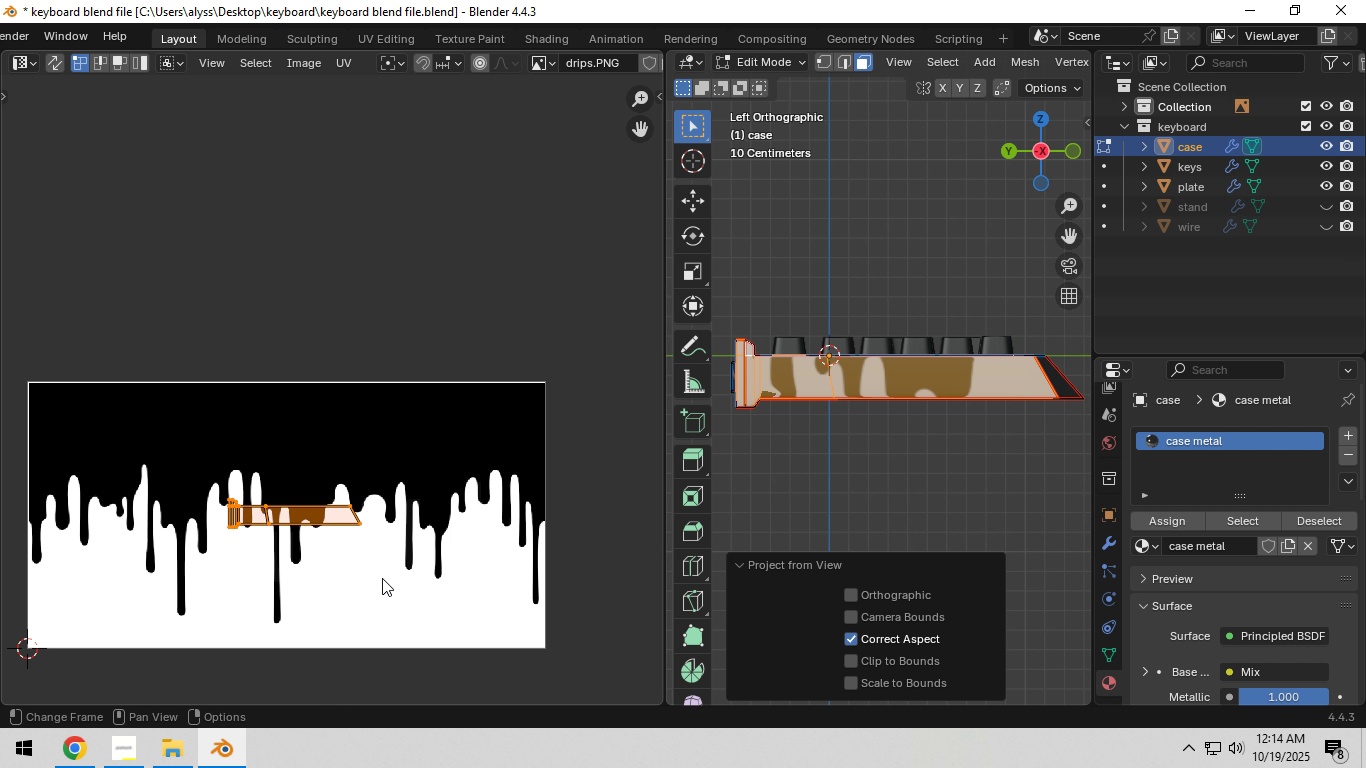 
scroll: coordinate [359, 569], scroll_direction: down, amount: 1.0
 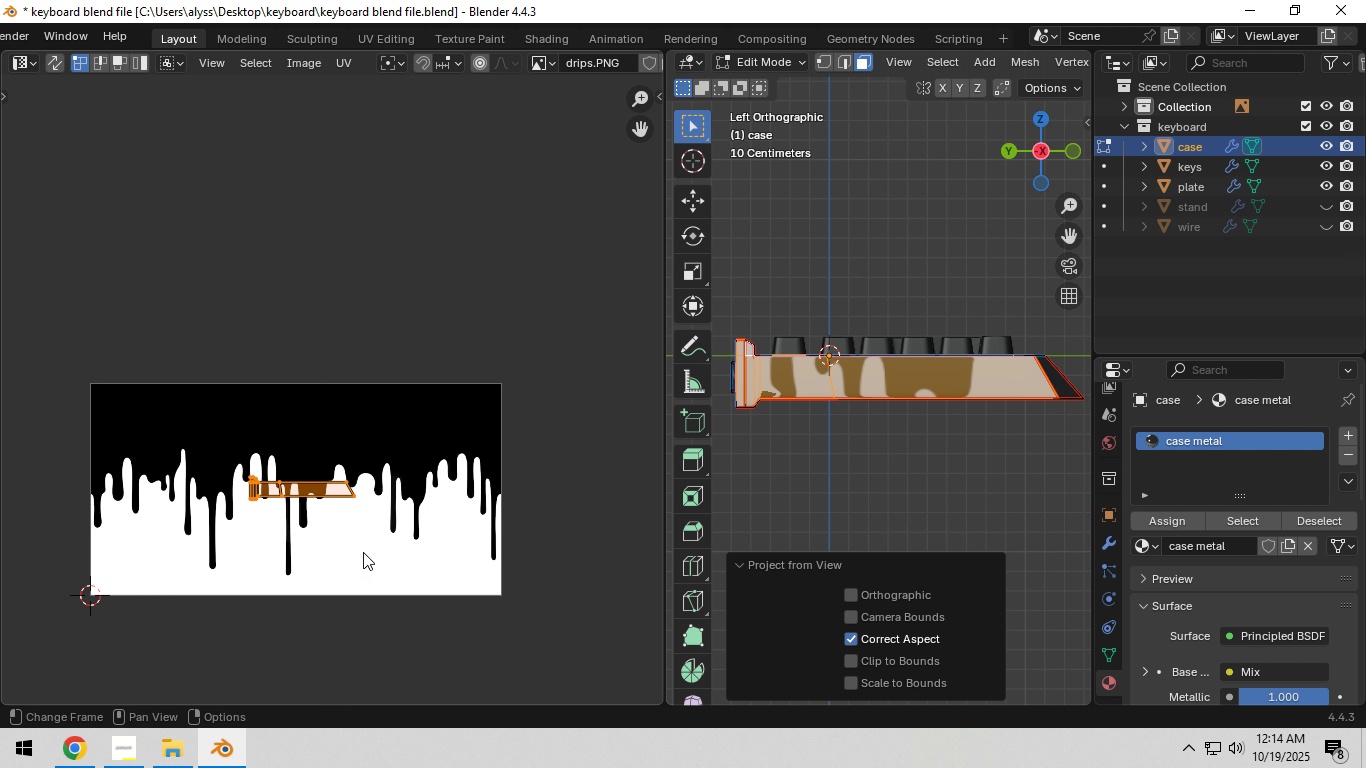 
key(S)
 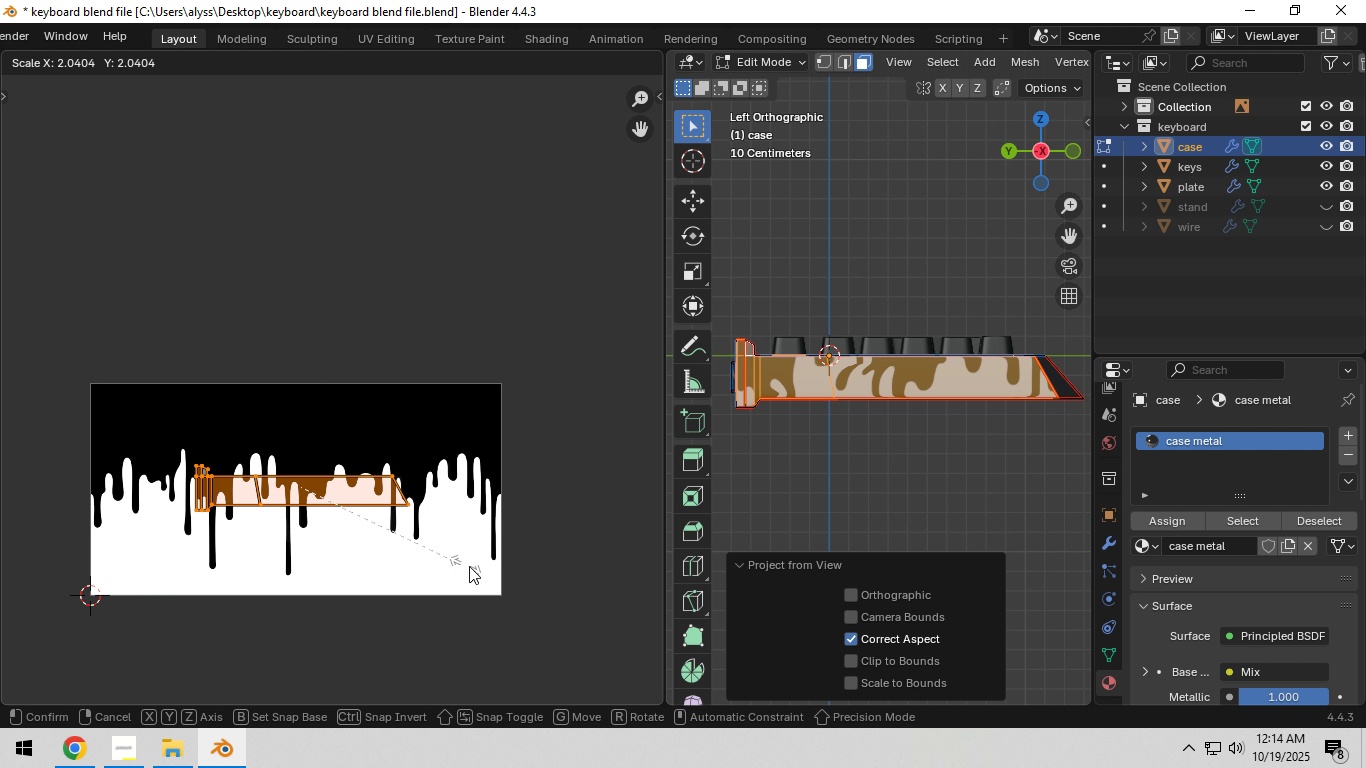 
left_click([469, 566])
 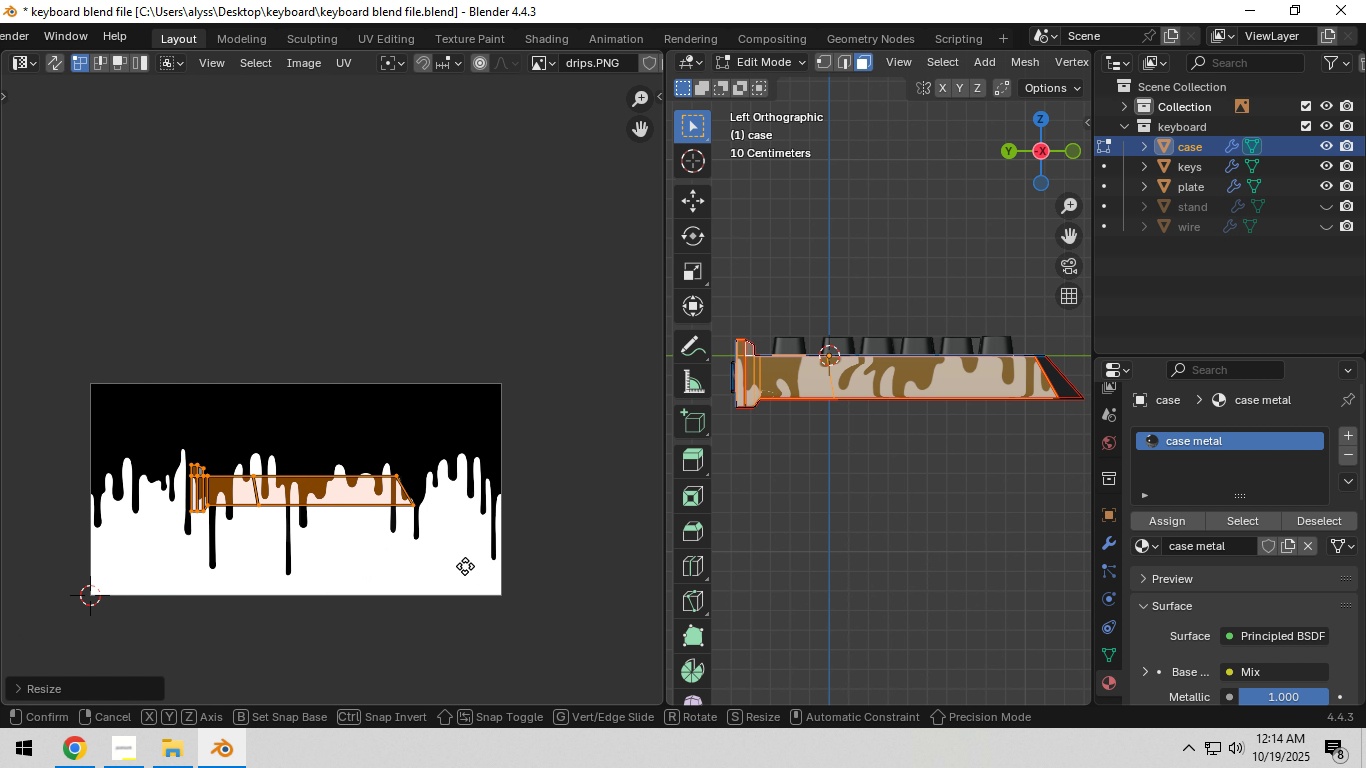 
key(G)
 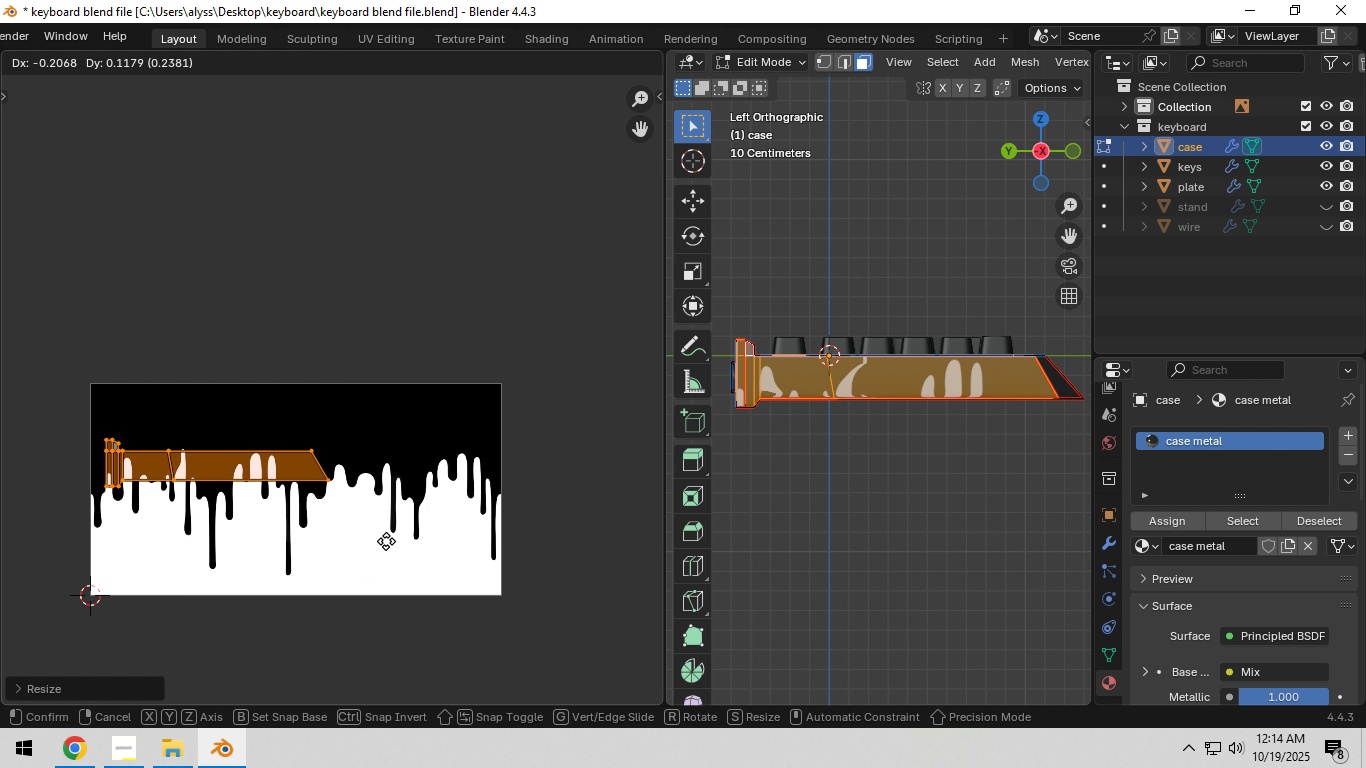 
left_click([390, 542])
 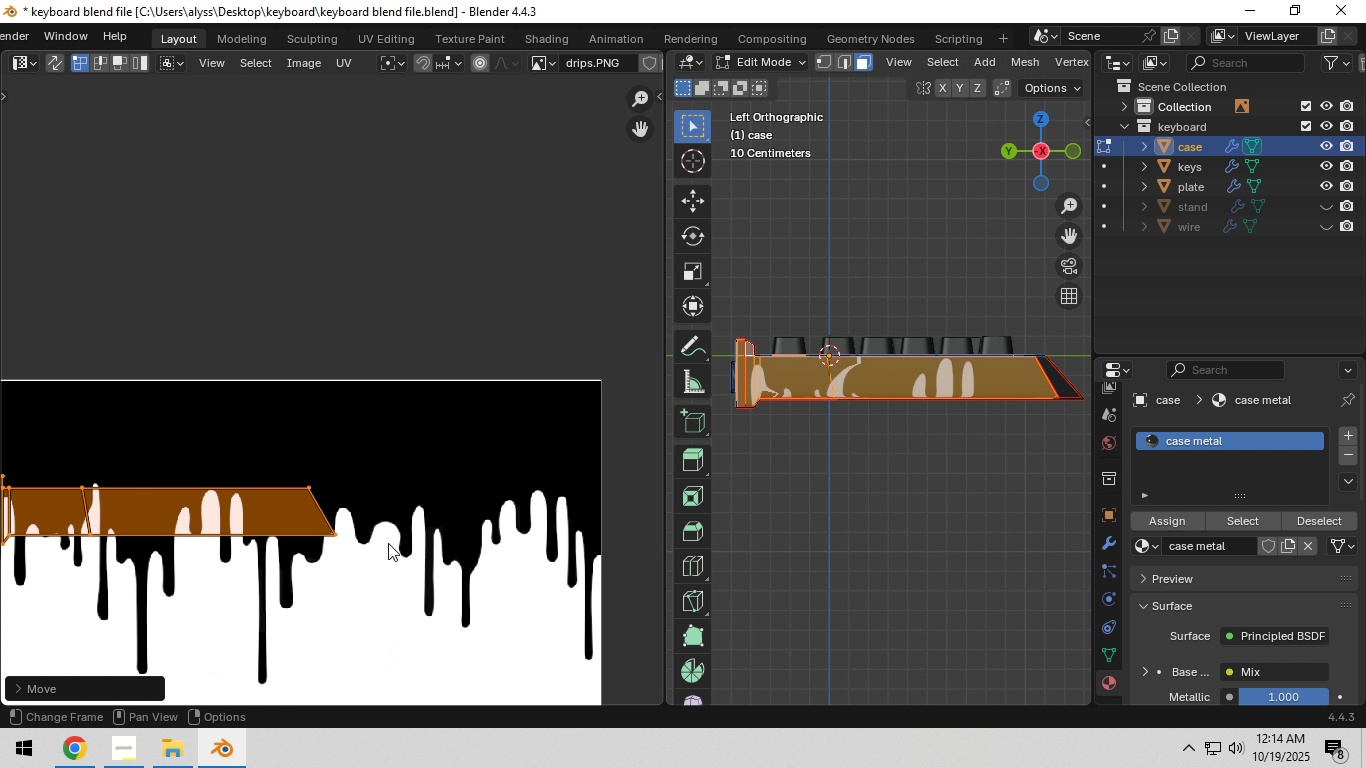 
scroll: coordinate [388, 543], scroll_direction: up, amount: 3.0
 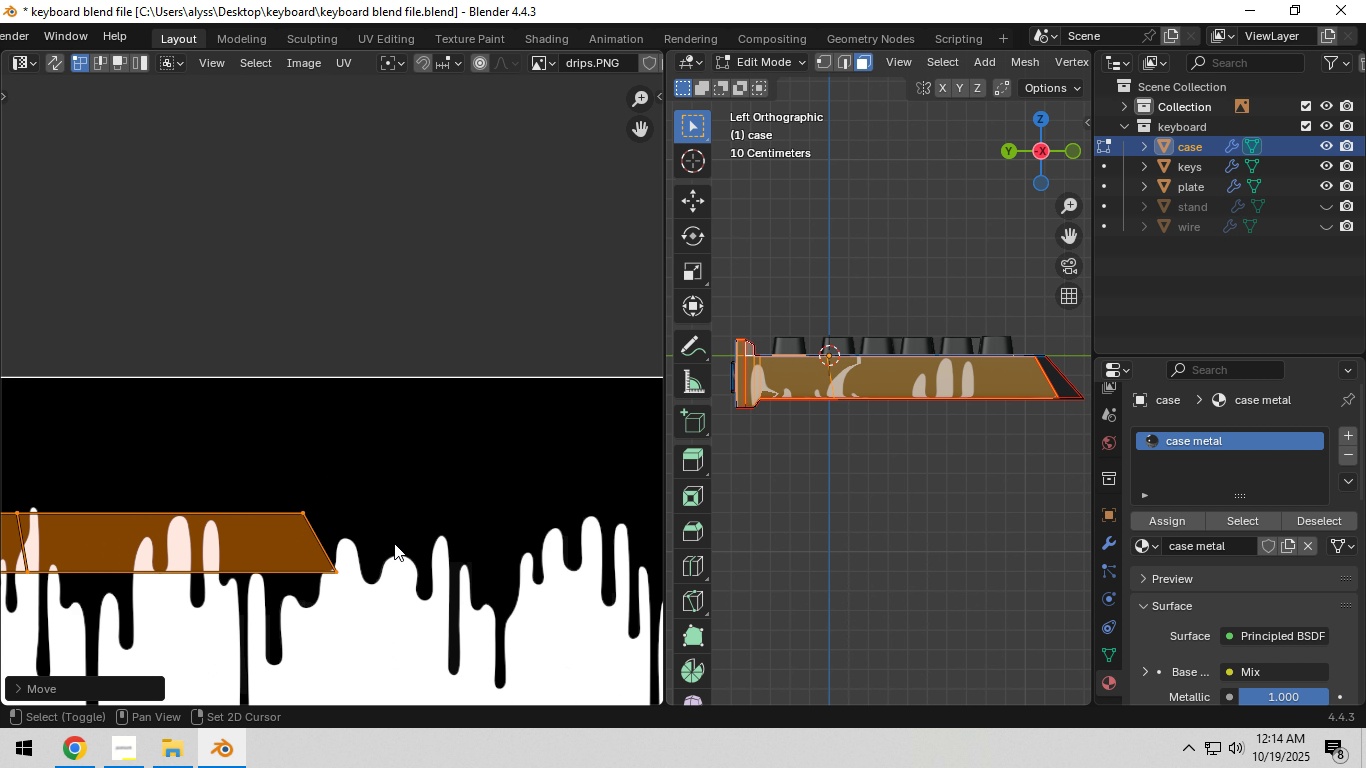 
hold_key(key=ShiftLeft, duration=0.92)
 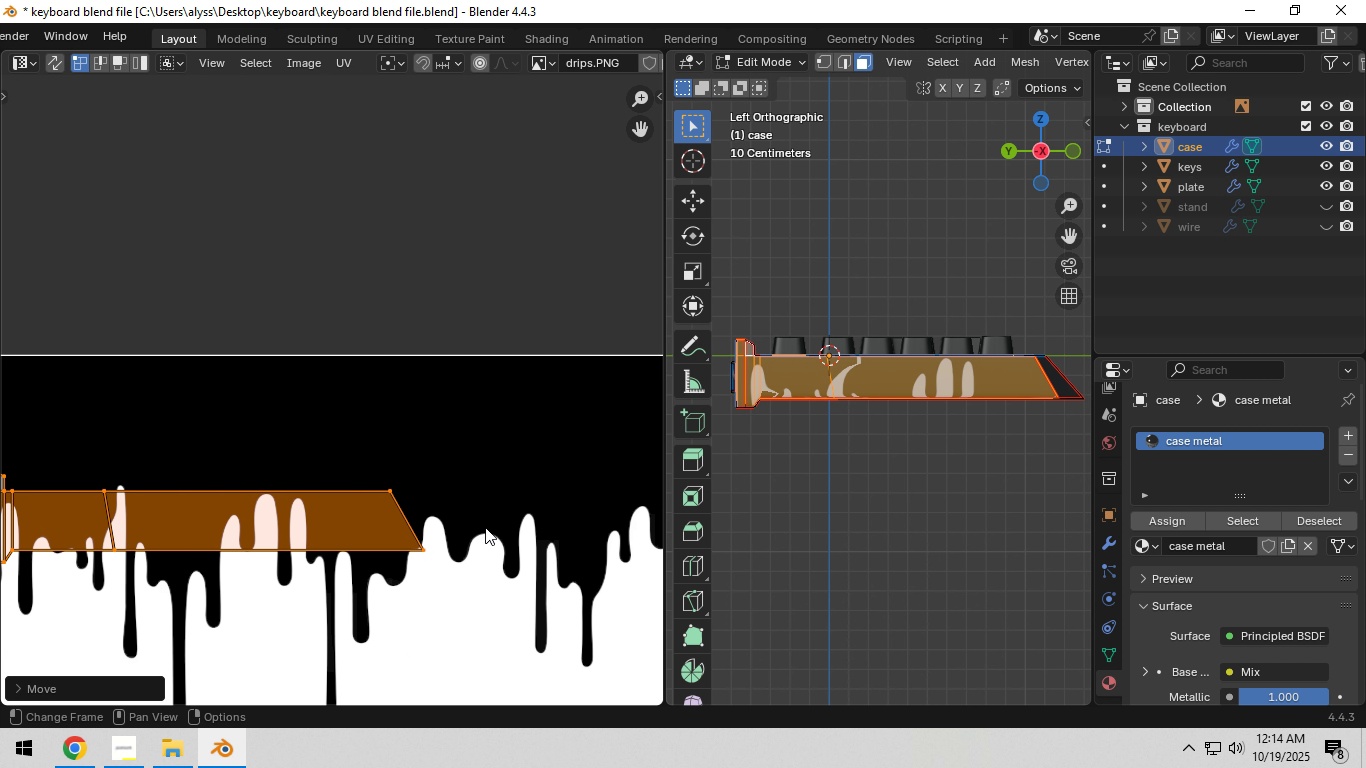 
key(S)
 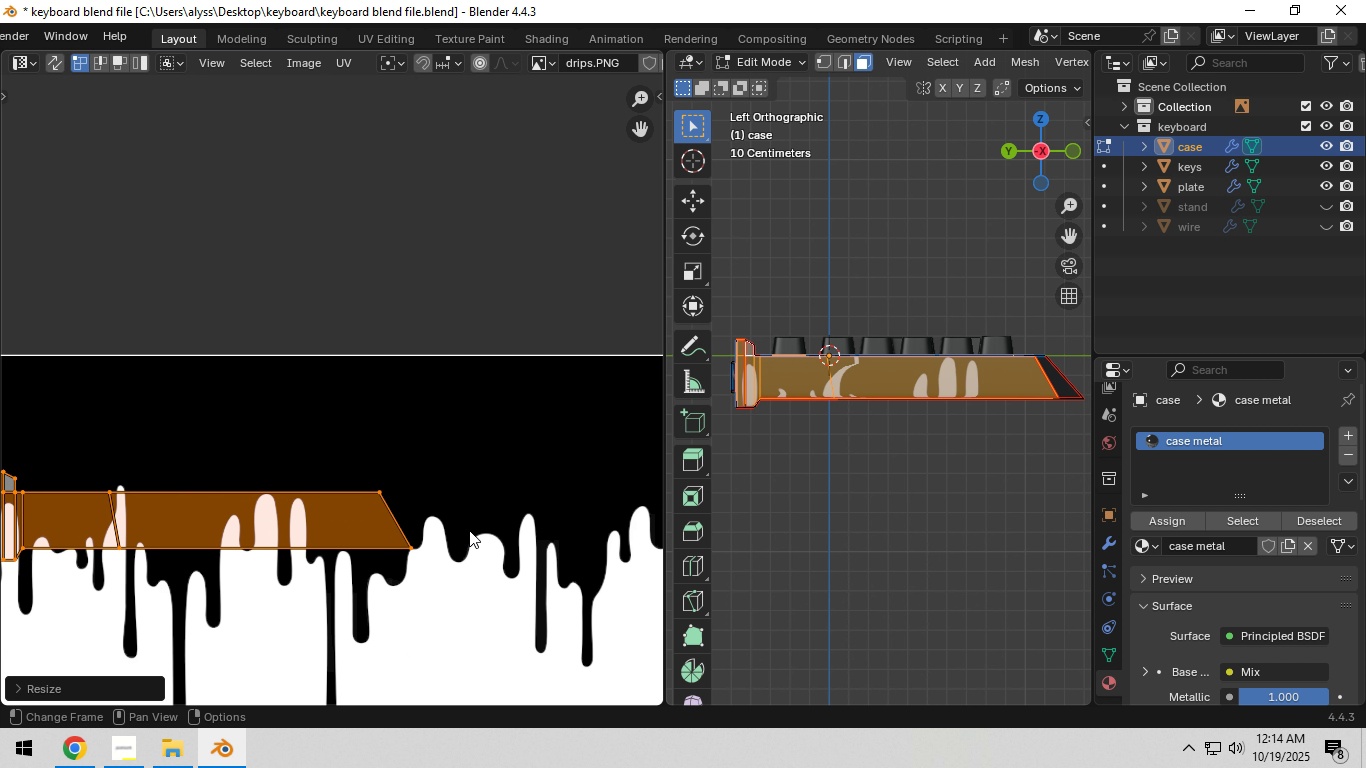 
left_click([469, 530])
 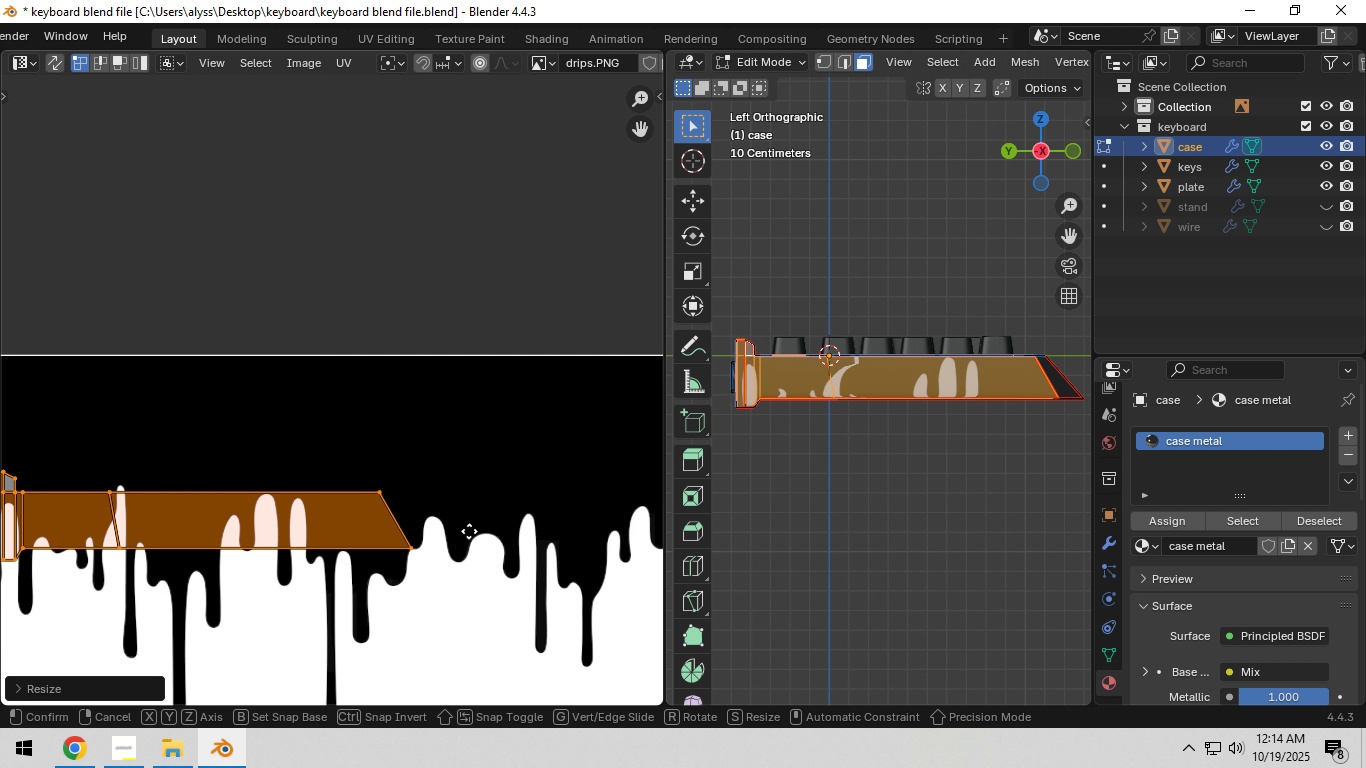 
key(G)
 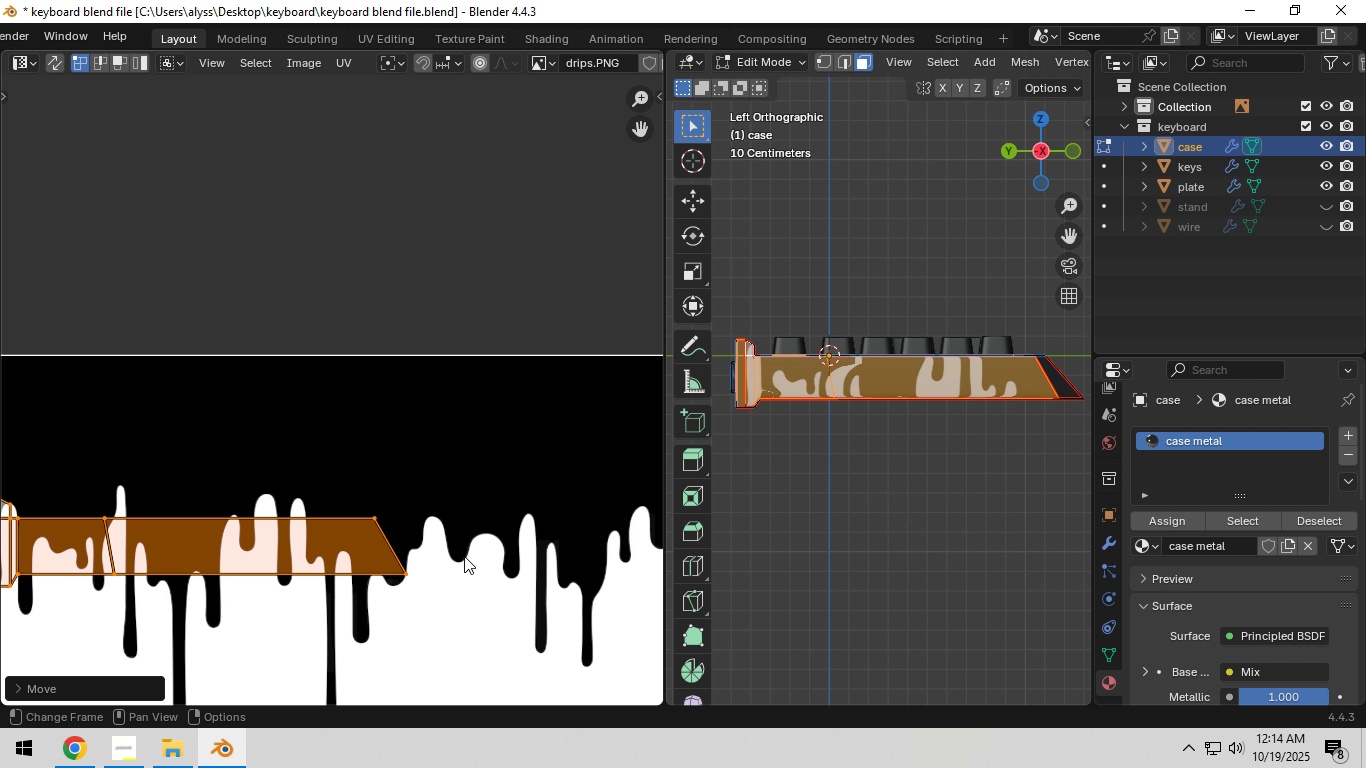 
left_click([464, 556])
 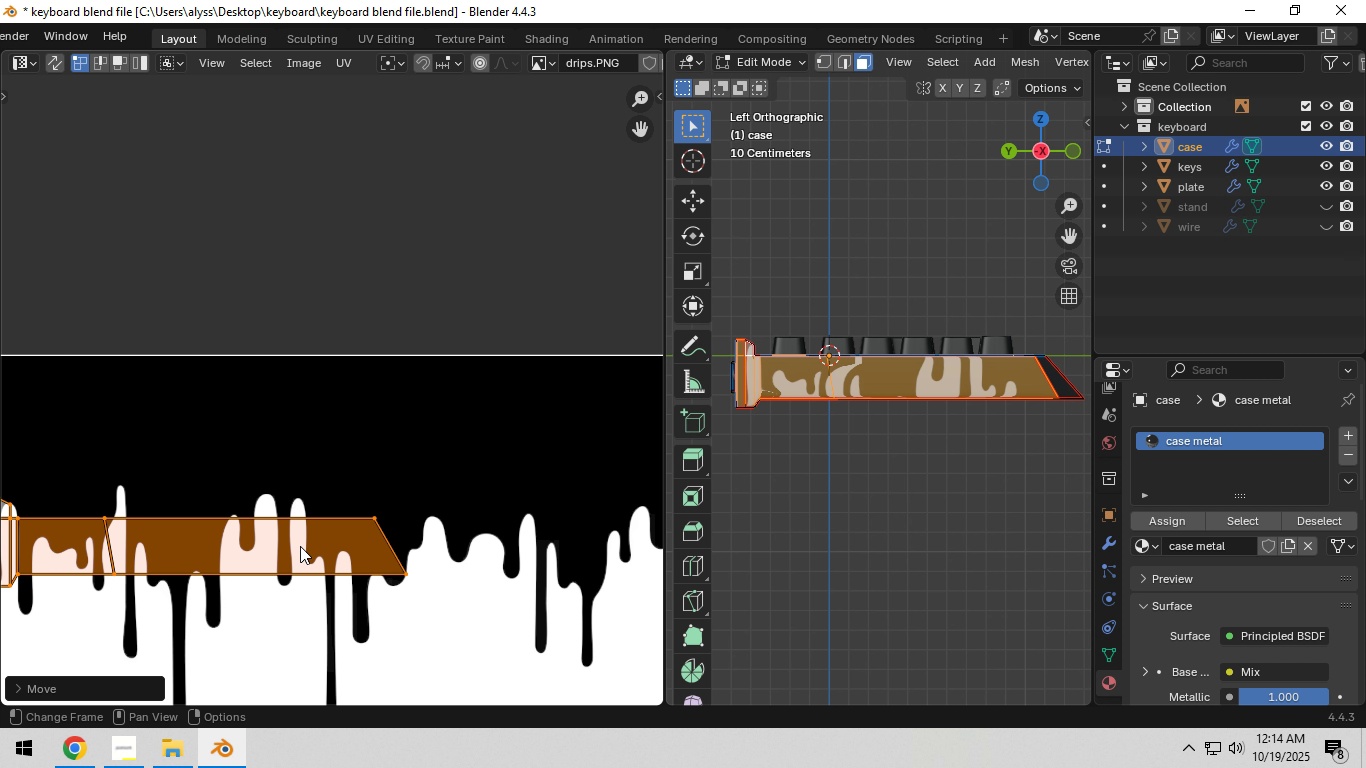 
scroll: coordinate [300, 546], scroll_direction: down, amount: 1.0
 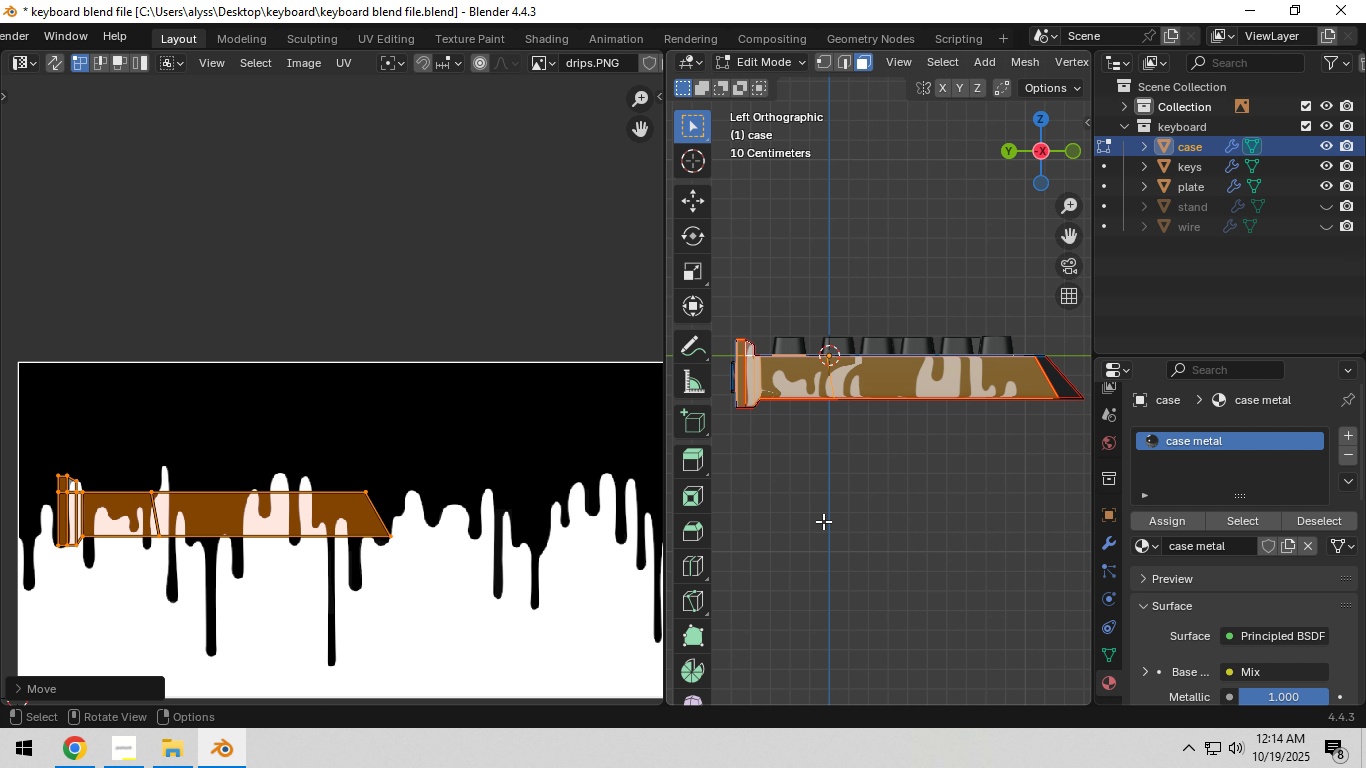 
left_click([826, 520])
 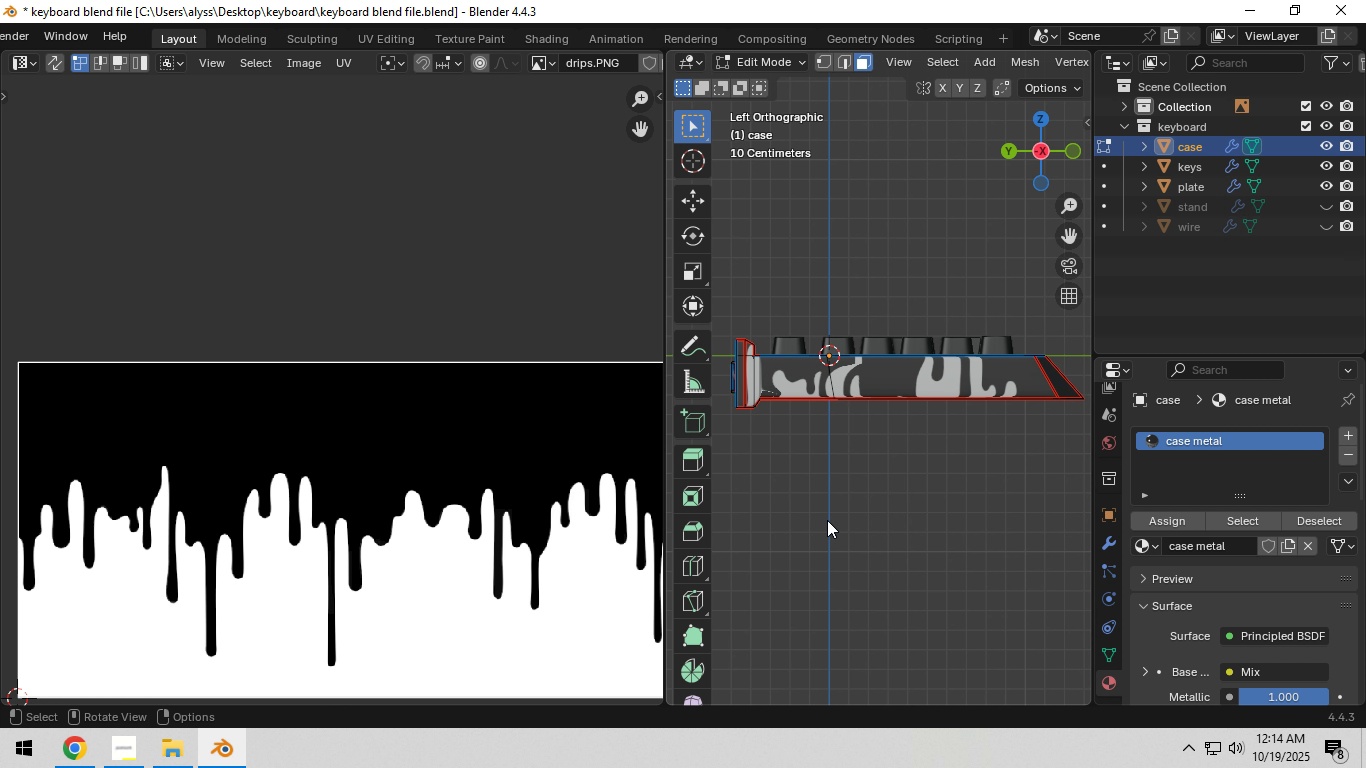 
key(Tab)
 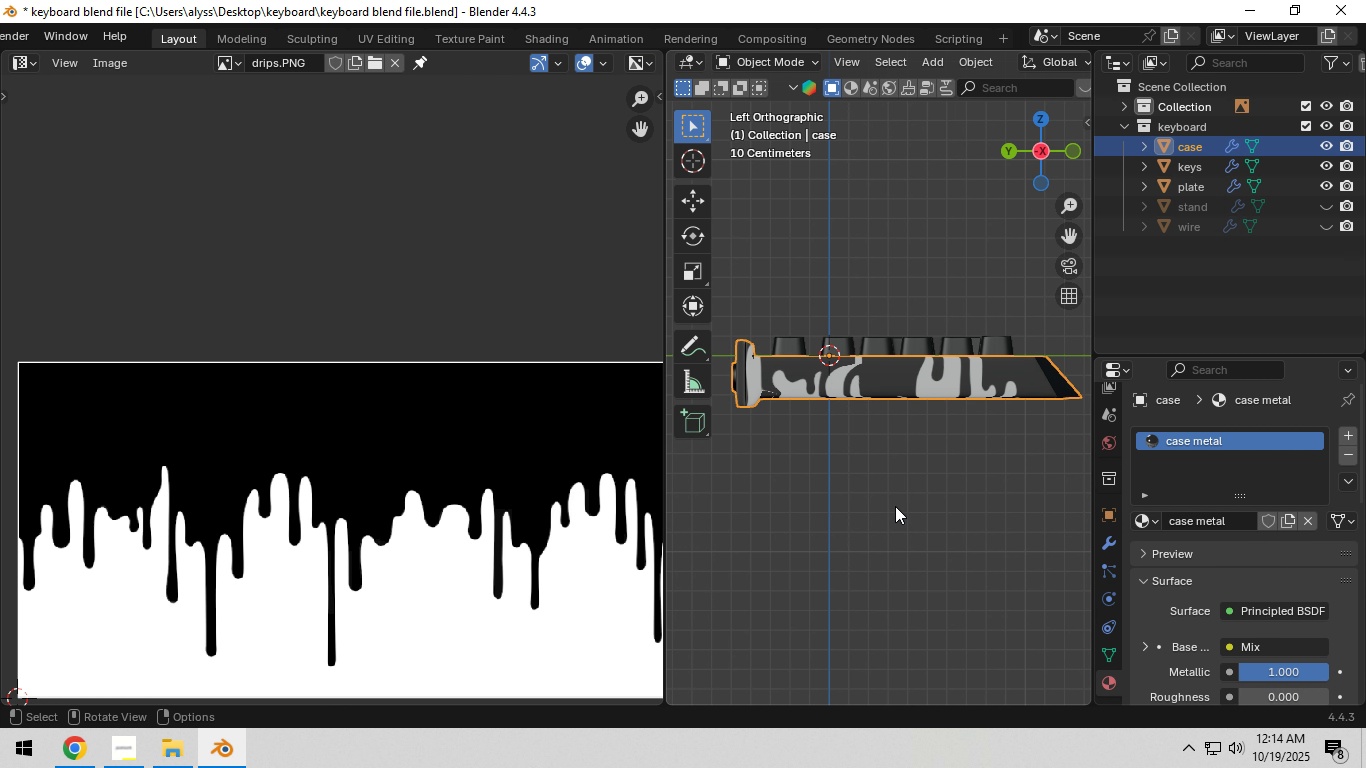 
left_click([896, 506])
 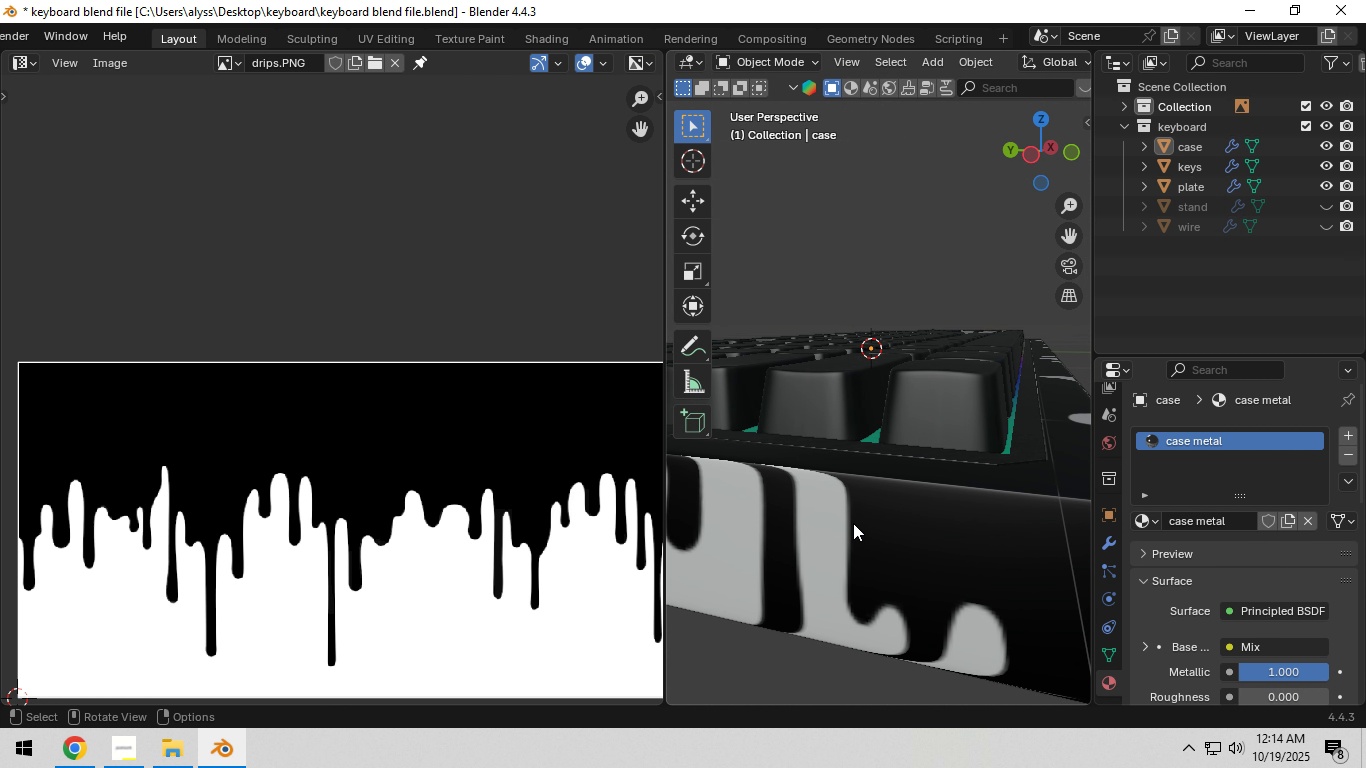 
scroll: coordinate [851, 524], scroll_direction: down, amount: 6.0
 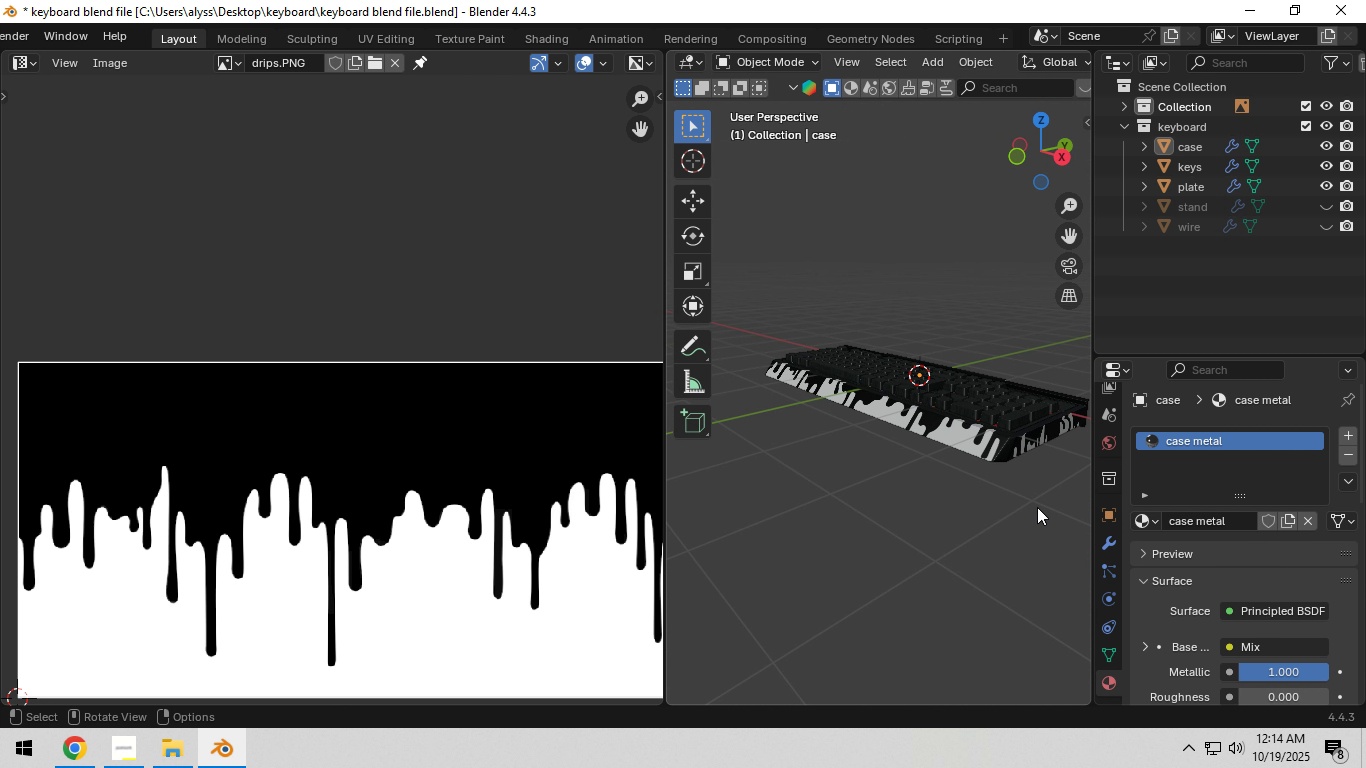 
key(Control+S)
 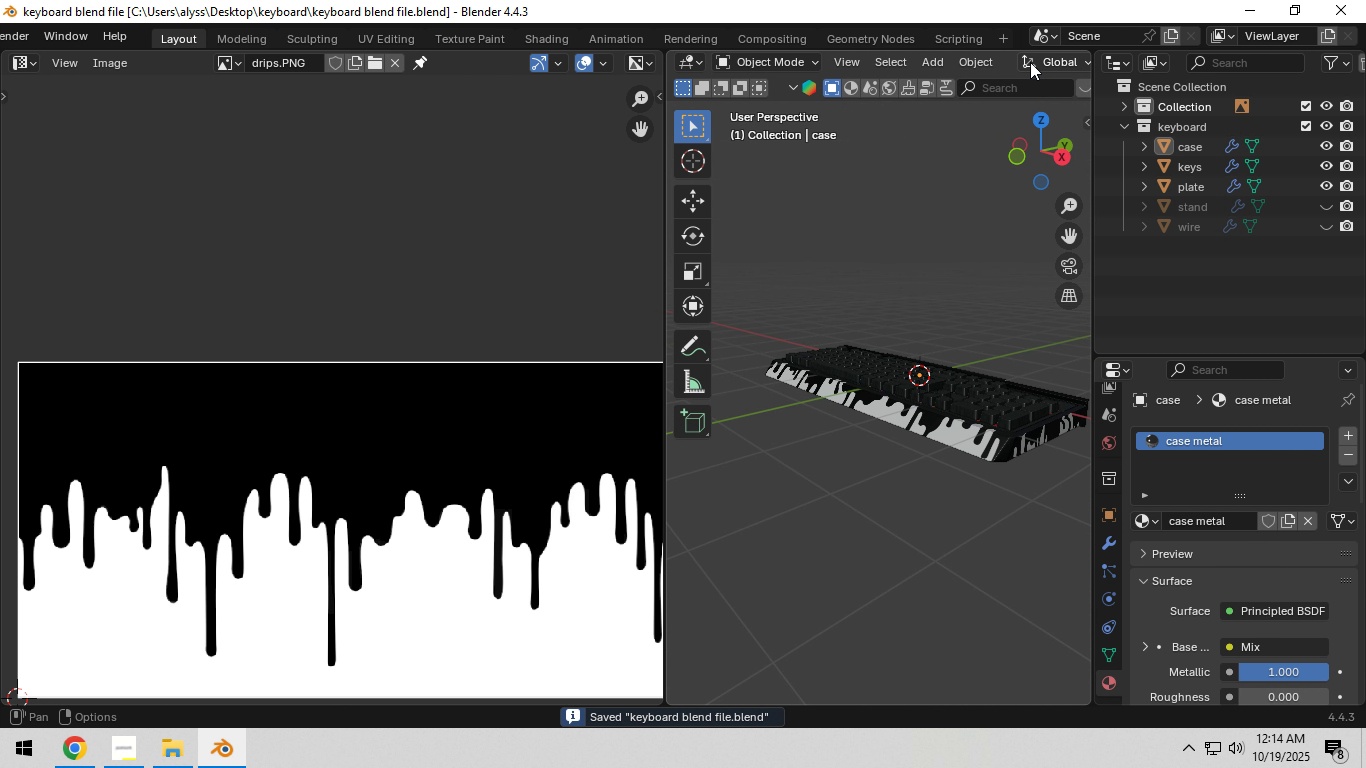 
scroll: coordinate [1068, 63], scroll_direction: down, amount: 13.0
 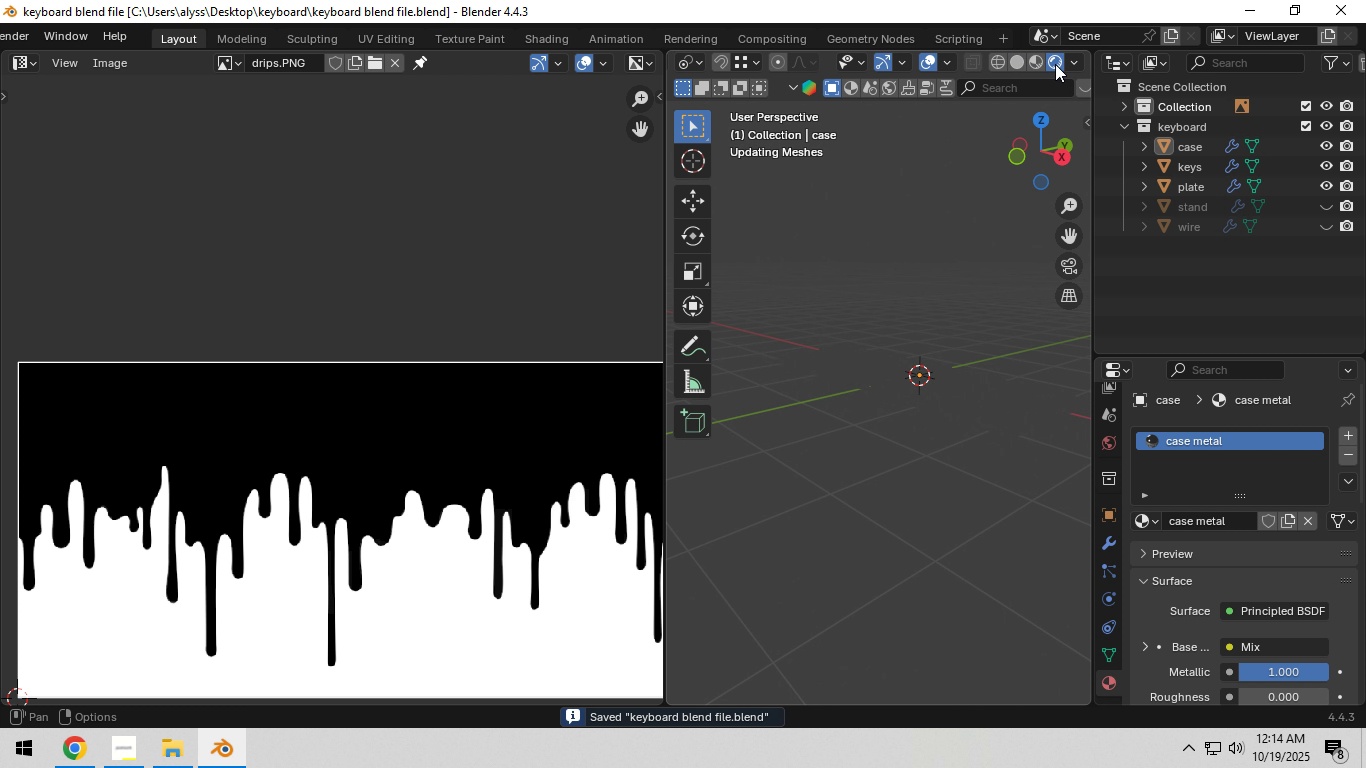 
left_click([1055, 64])
 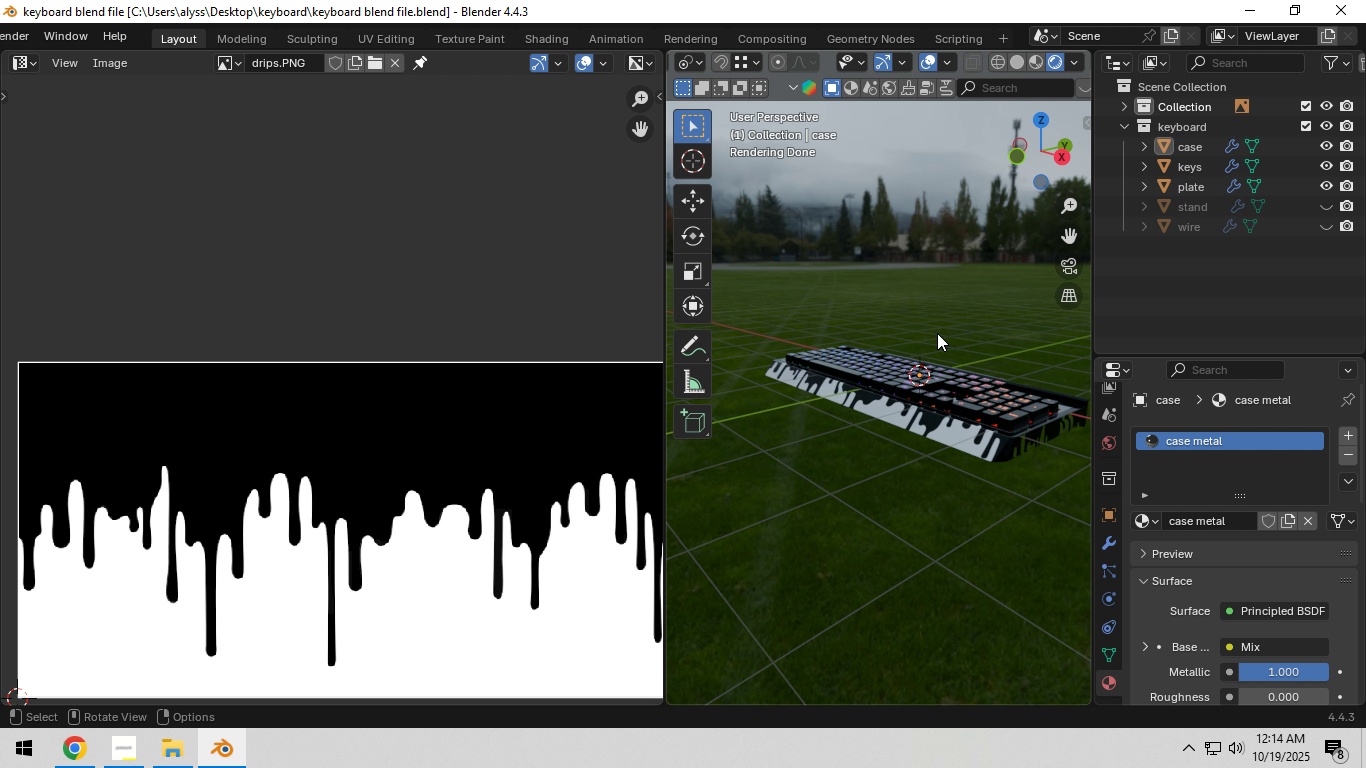 
hold_key(key=ShiftLeft, duration=1.5)
 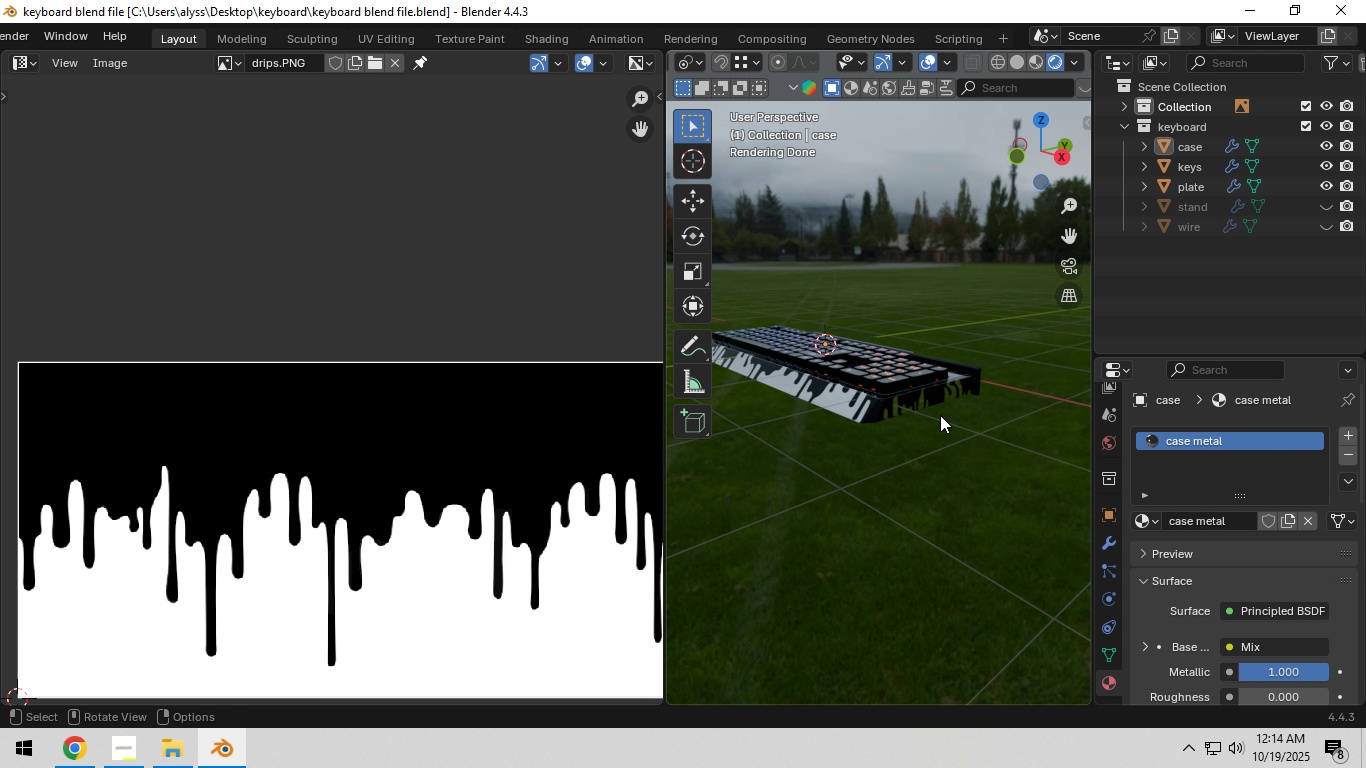 
scroll: coordinate [940, 415], scroll_direction: up, amount: 3.0
 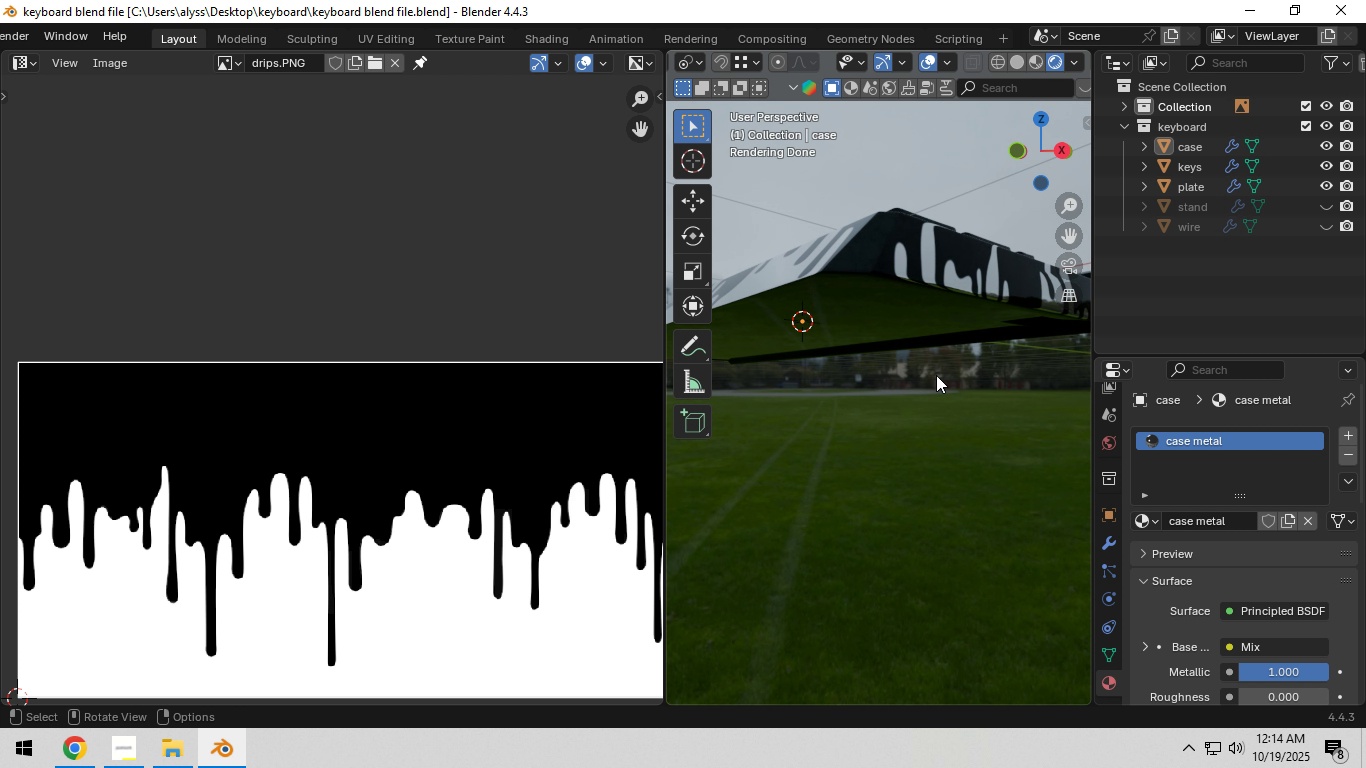 
wait(6.63)
 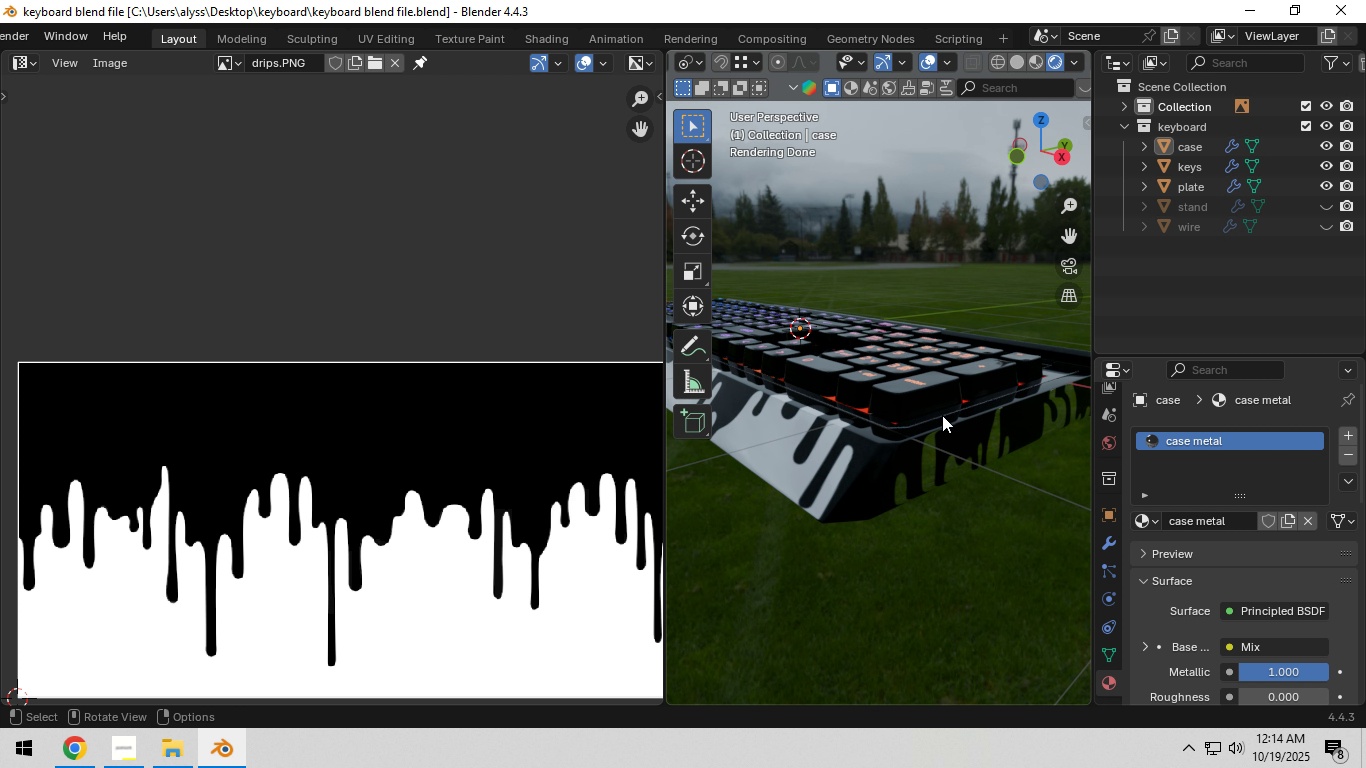 
hold_key(key=Z, duration=0.42)
 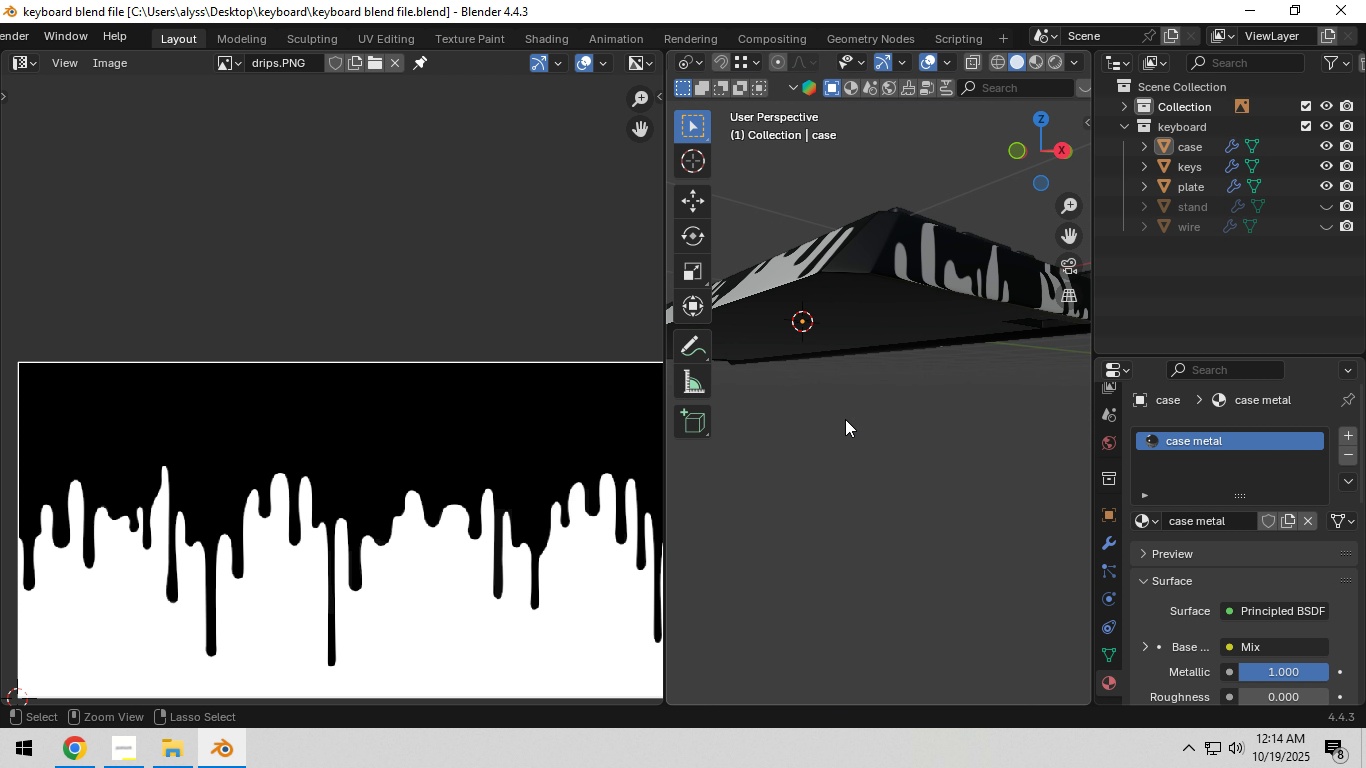 
key(Control+S)
 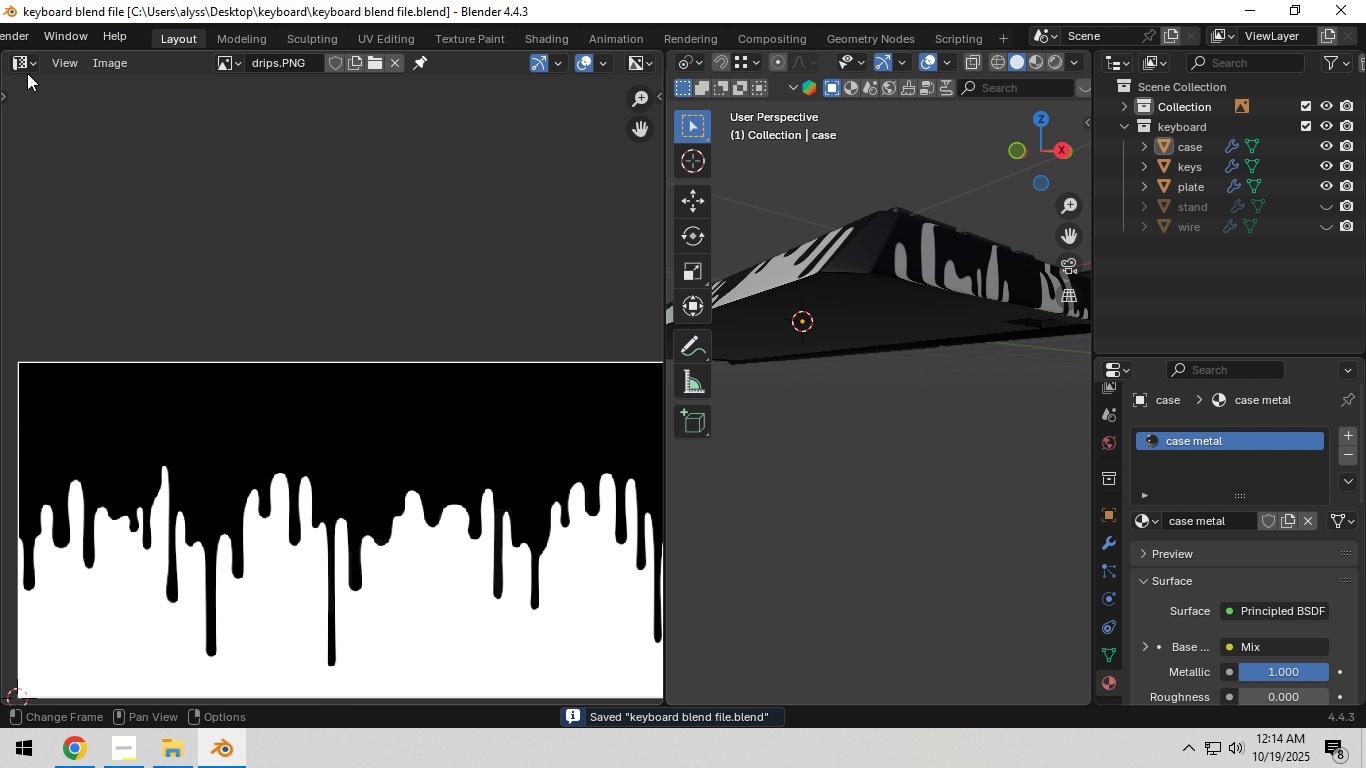 
left_click([24, 67])
 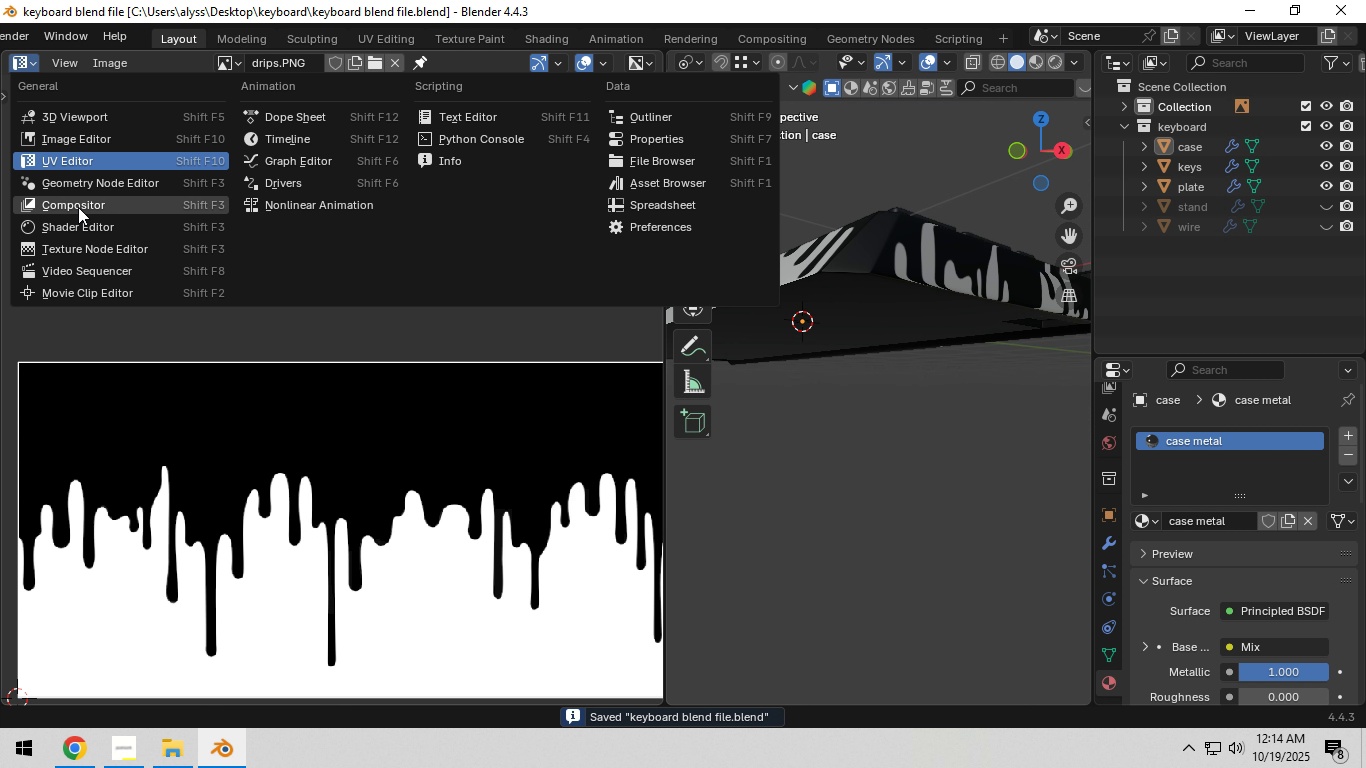 
left_click([77, 223])
 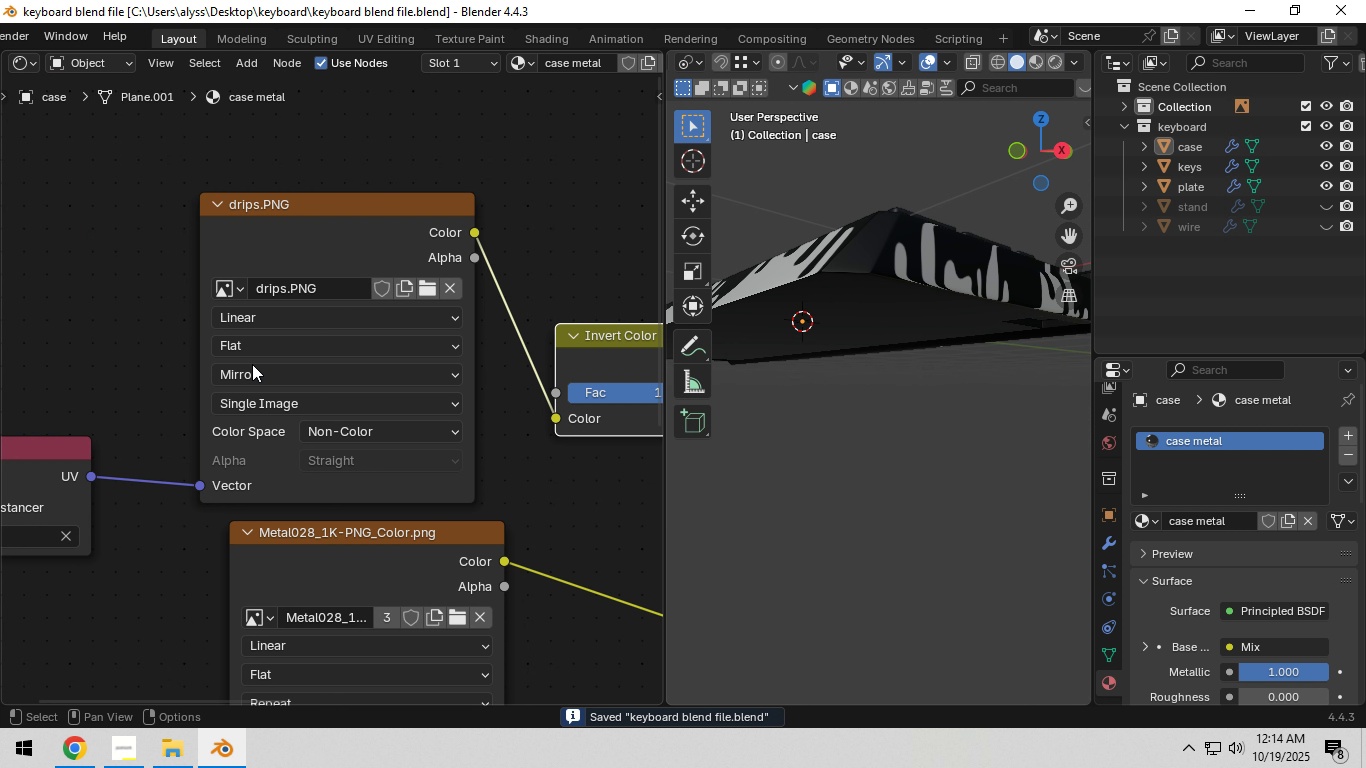 
scroll: coordinate [492, 471], scroll_direction: down, amount: 12.0
 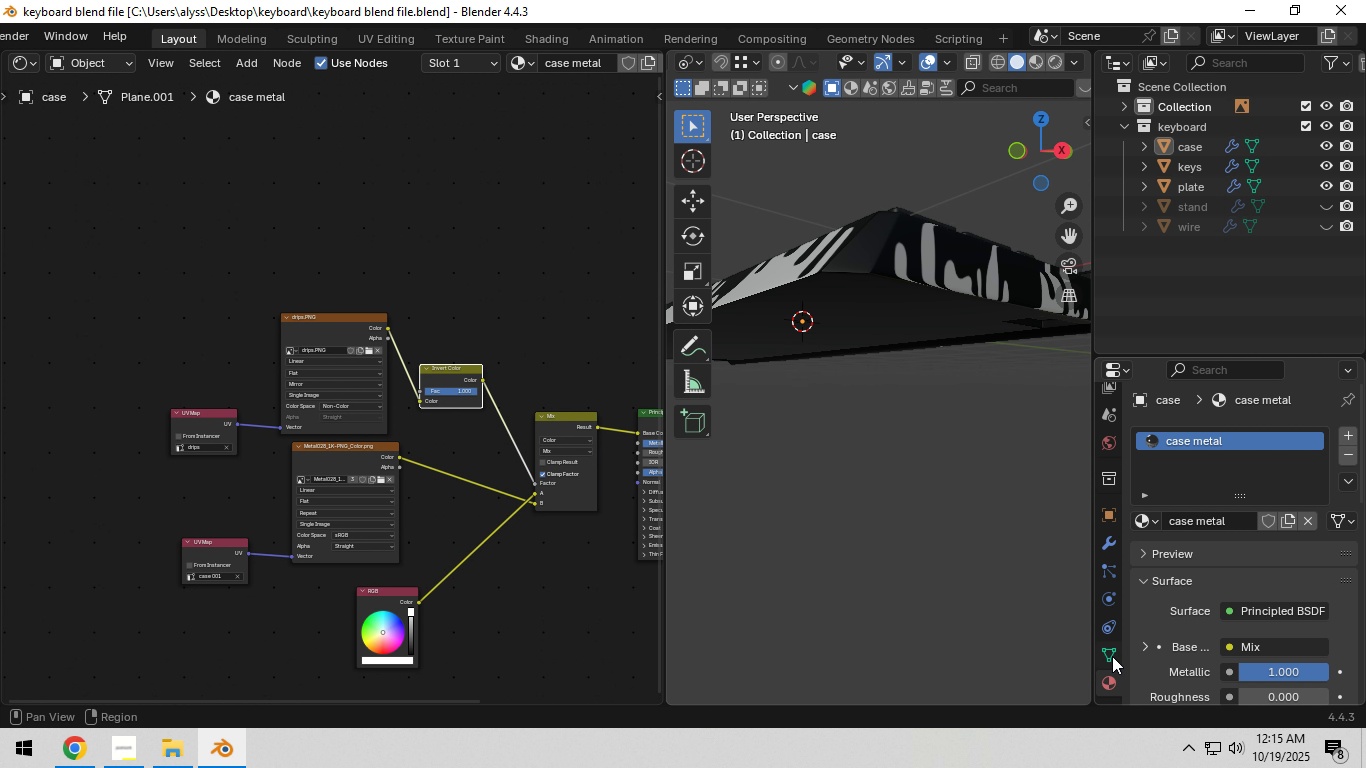 
left_click([1113, 657])
 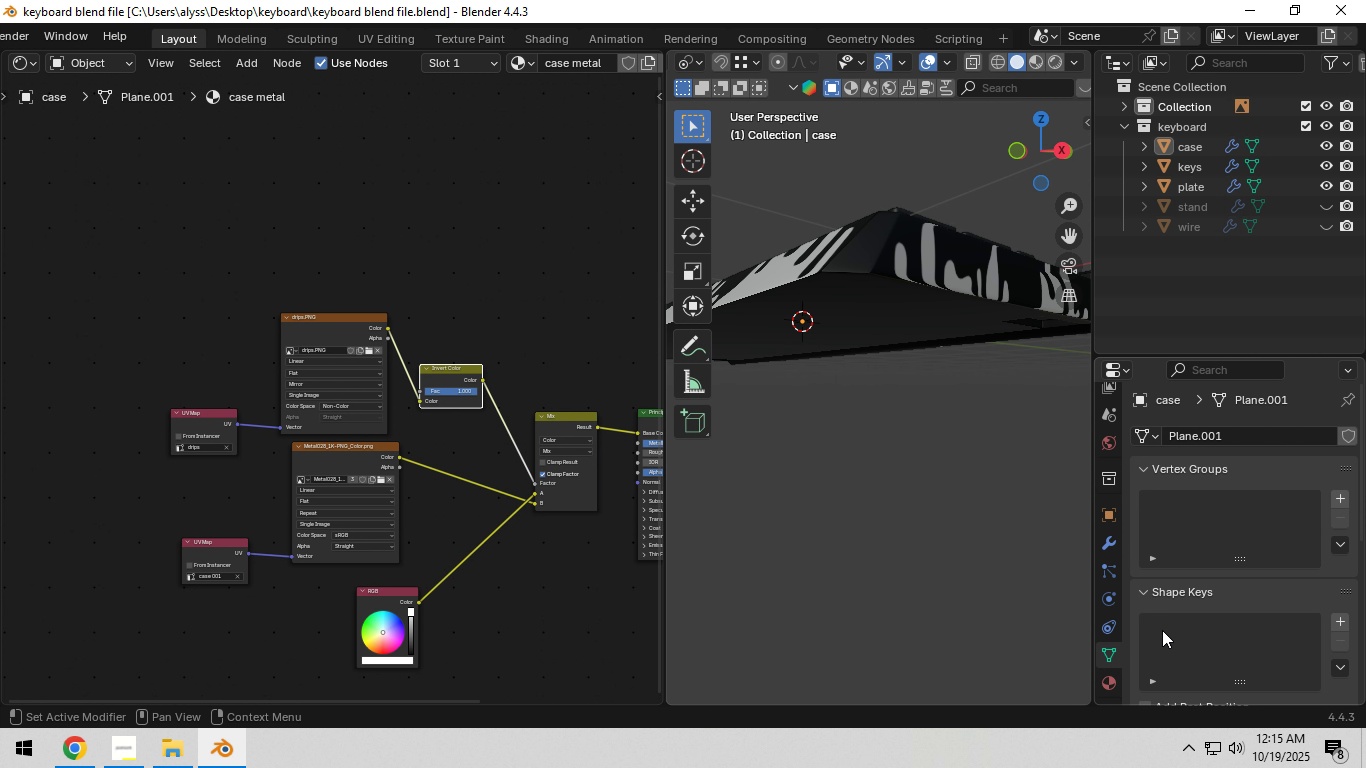 
scroll: coordinate [1176, 629], scroll_direction: down, amount: 5.0
 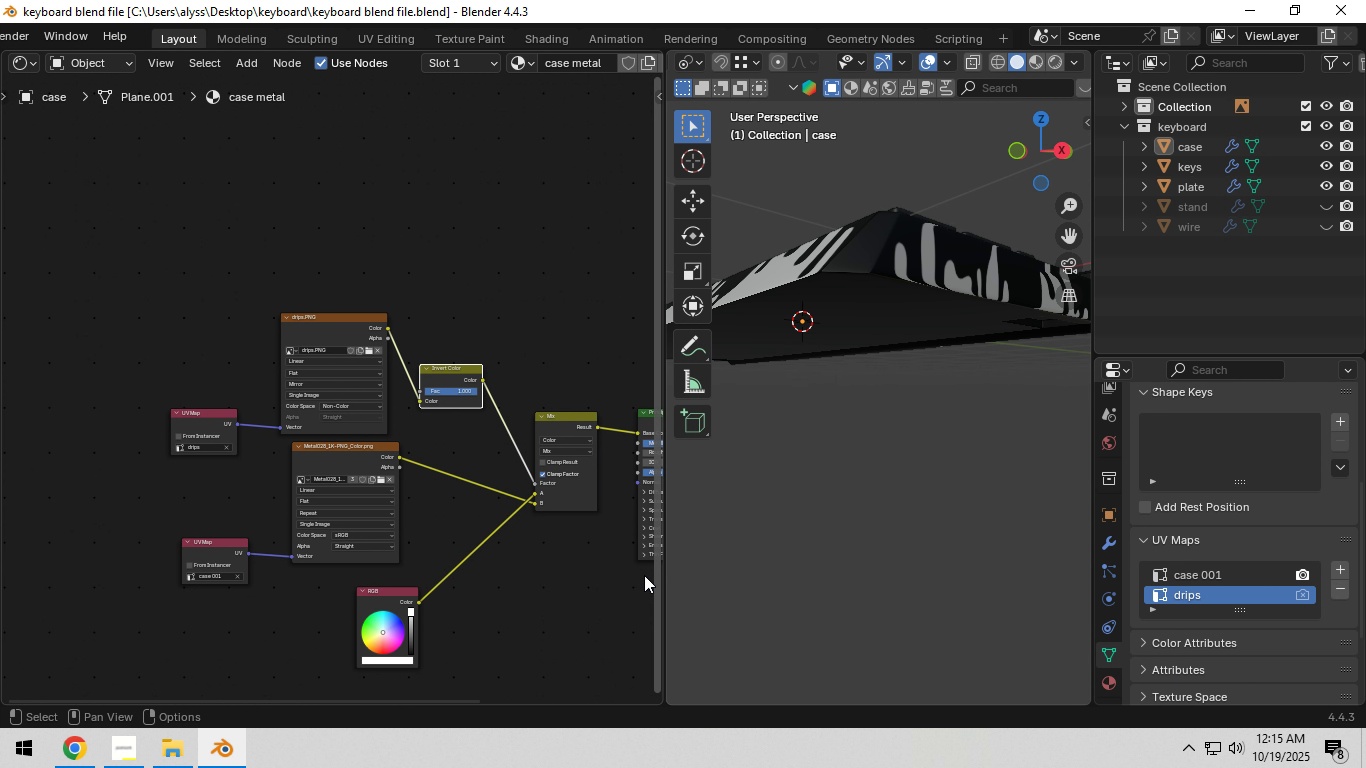 
scroll: coordinate [542, 580], scroll_direction: up, amount: 3.0
 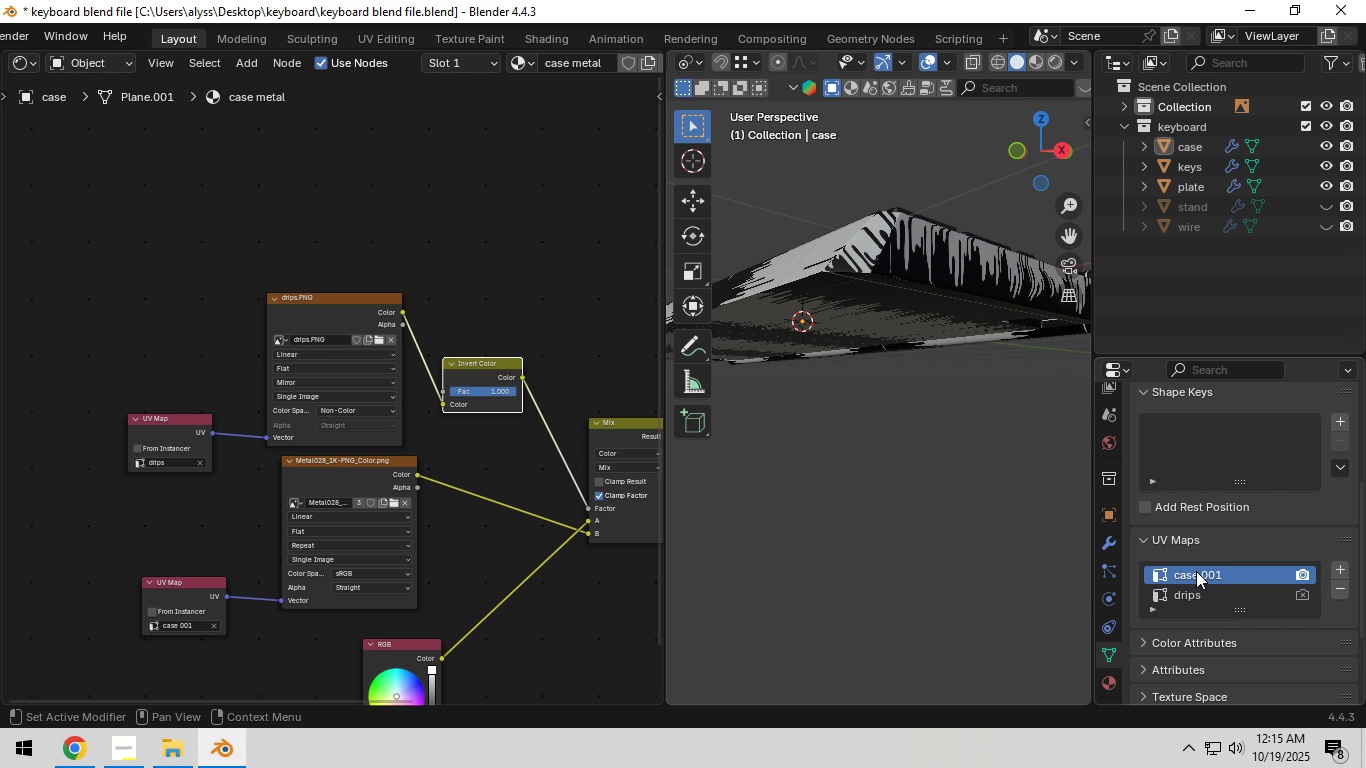 
wait(7.13)
 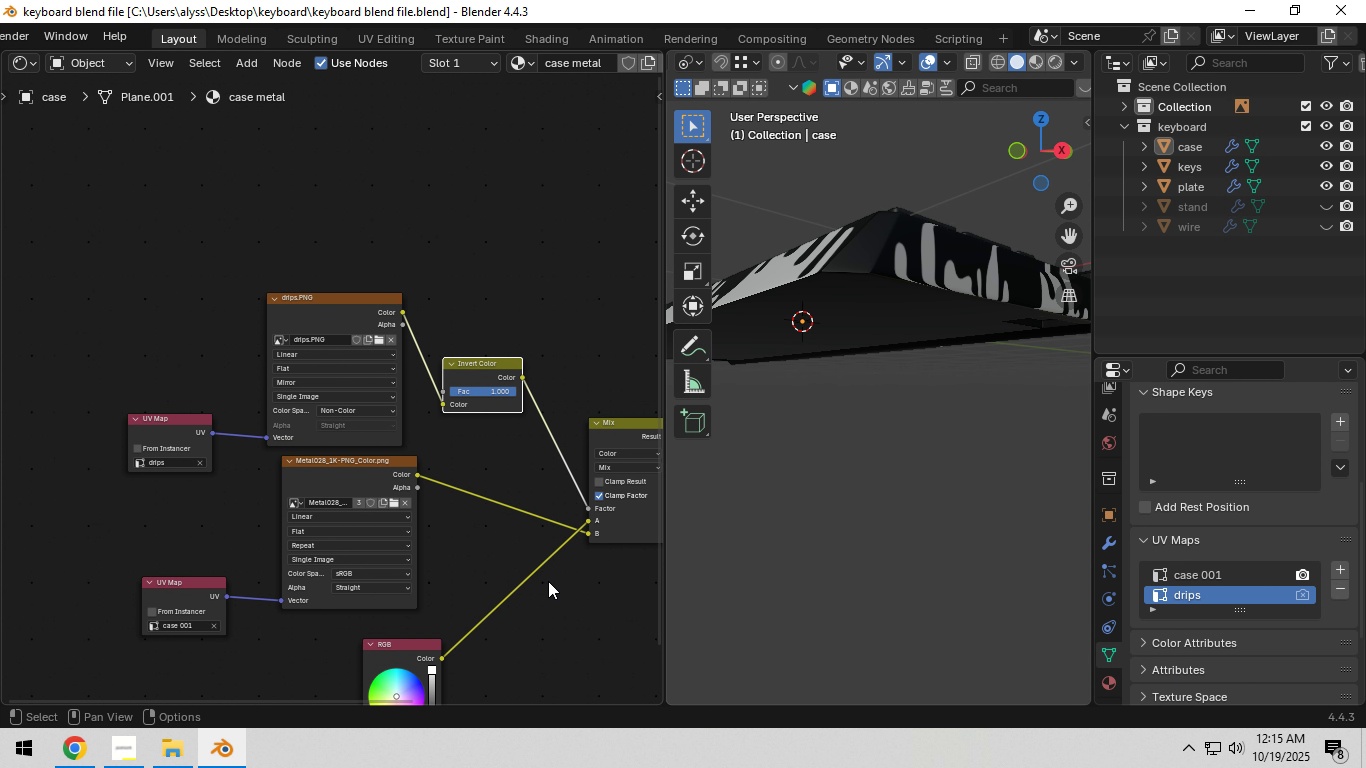 
left_click([1196, 571])
 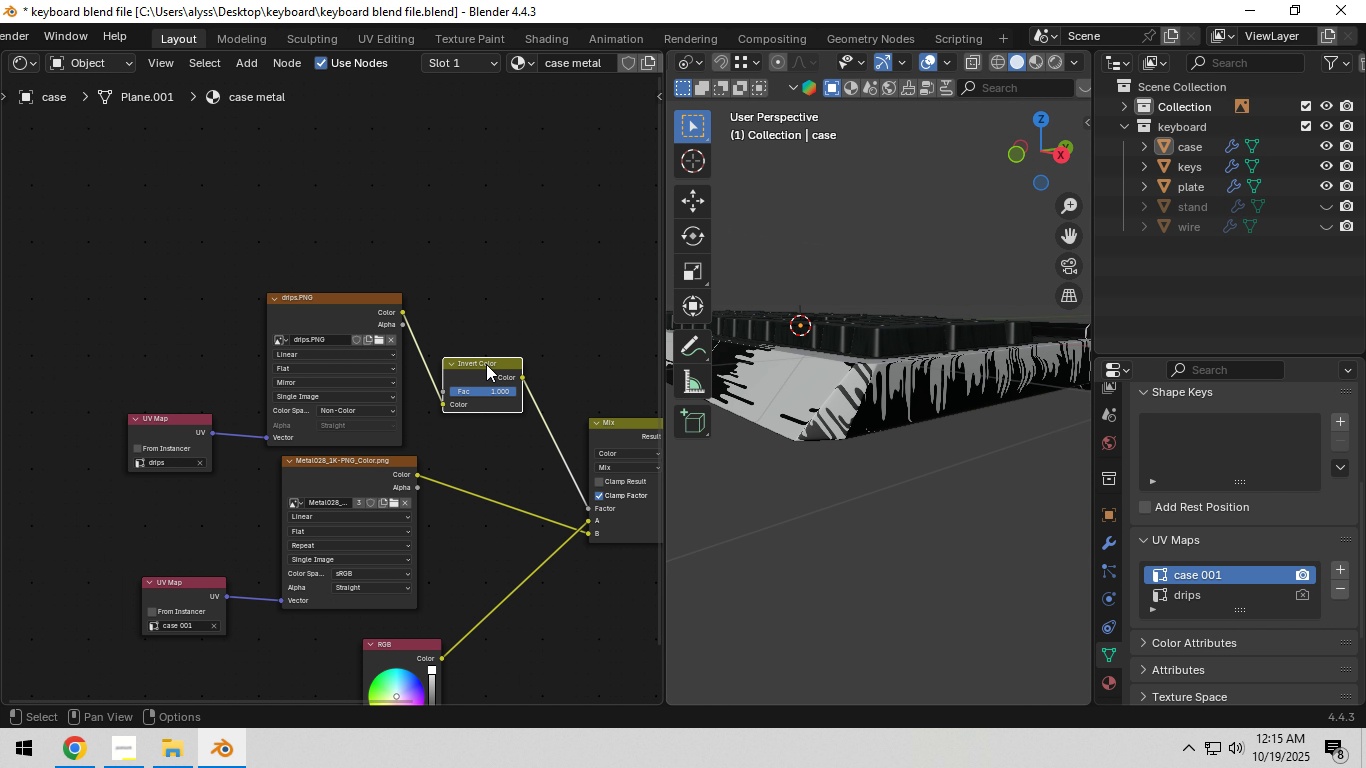 
left_click([28, 71])
 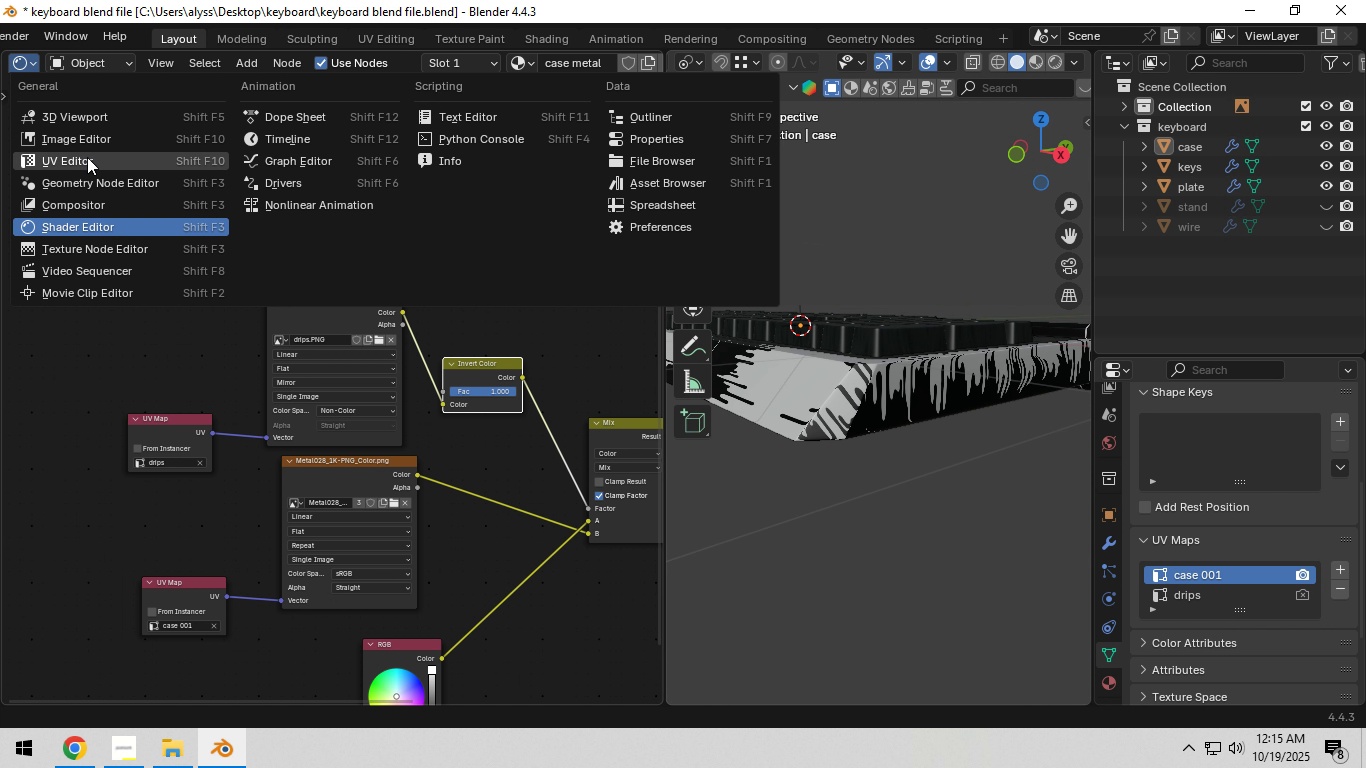 
left_click([87, 157])
 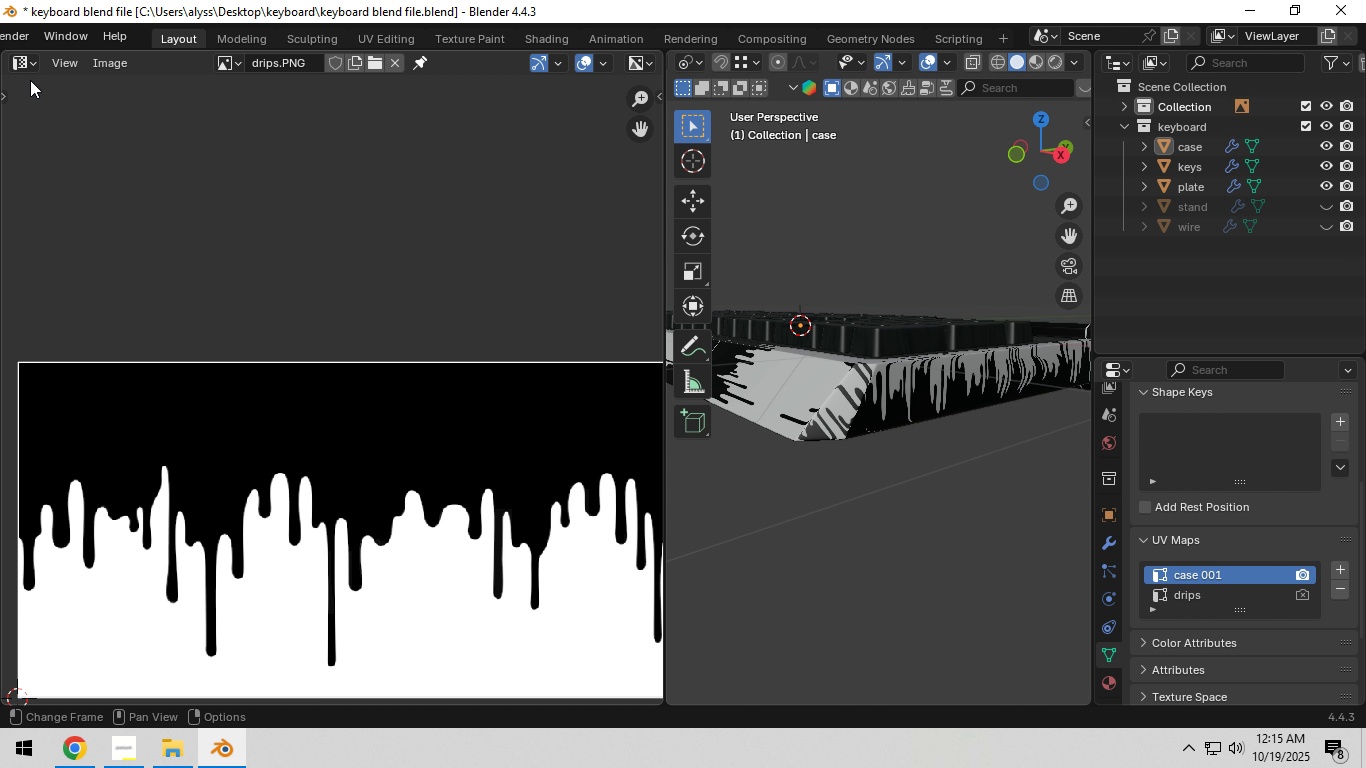 
left_click([27, 63])
 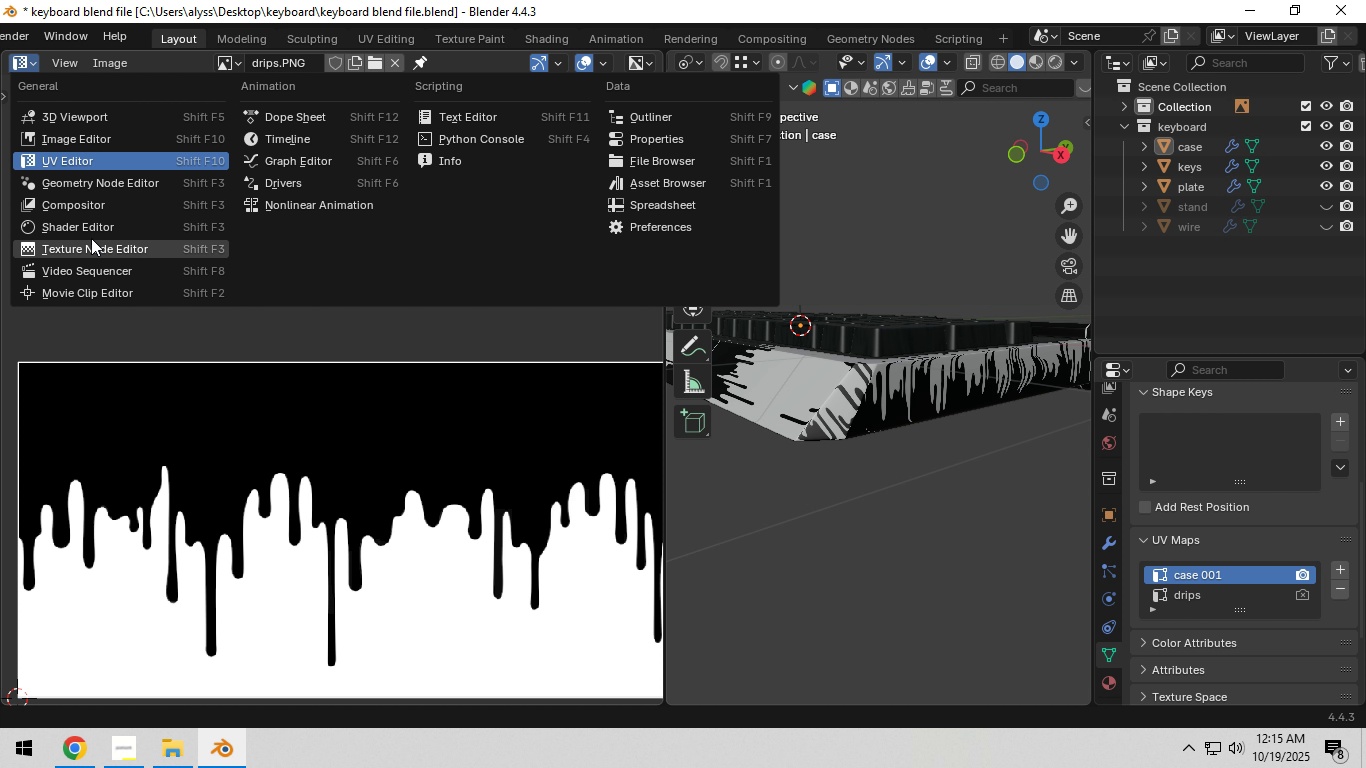 
left_click([91, 232])
 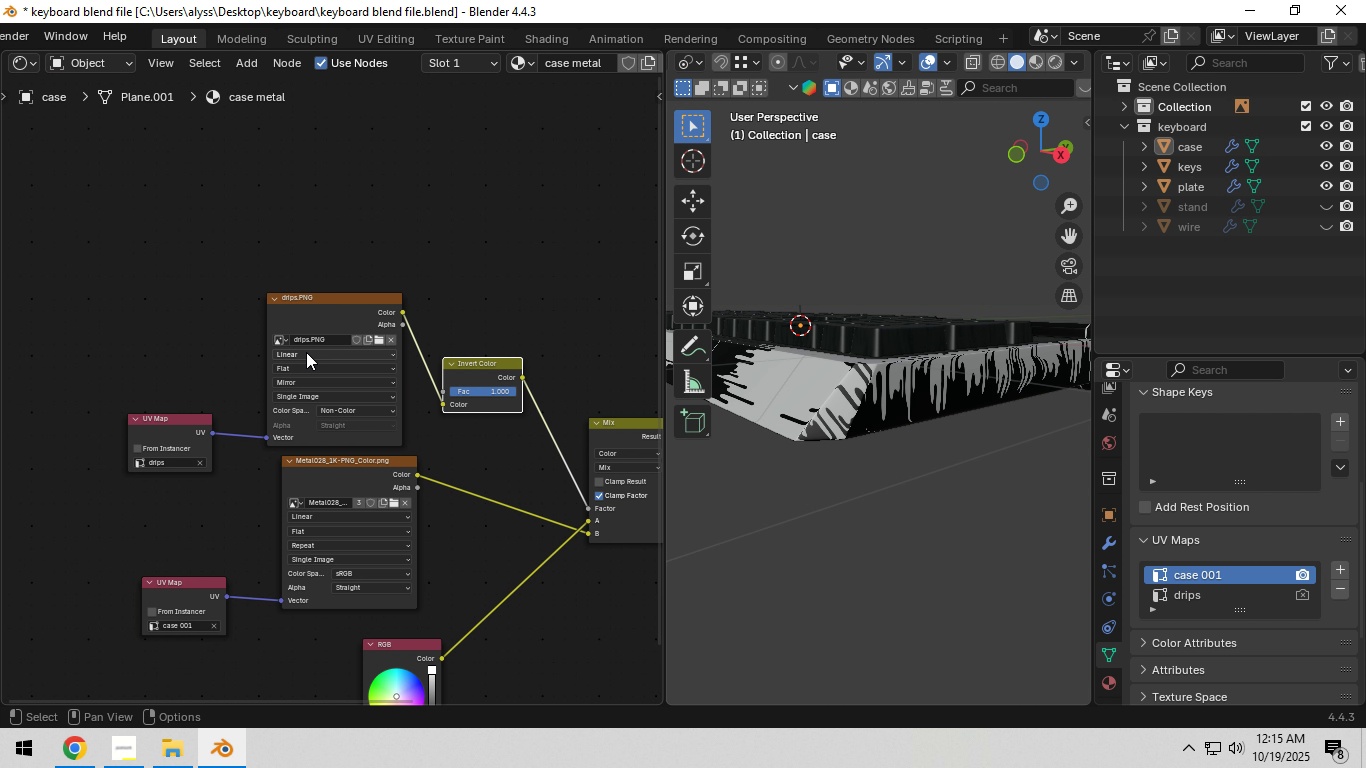 
scroll: coordinate [318, 353], scroll_direction: down, amount: 5.0
 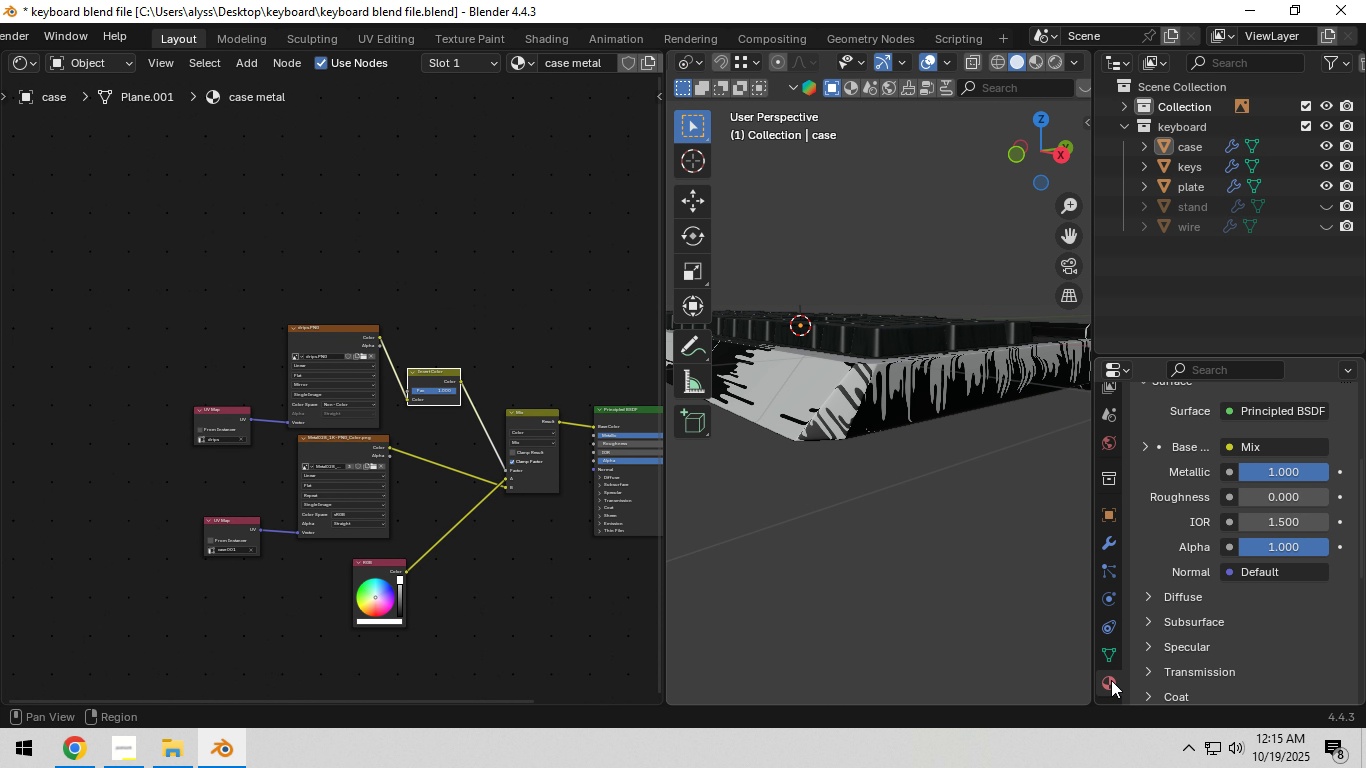 
scroll: coordinate [1191, 465], scroll_direction: up, amount: 12.0
 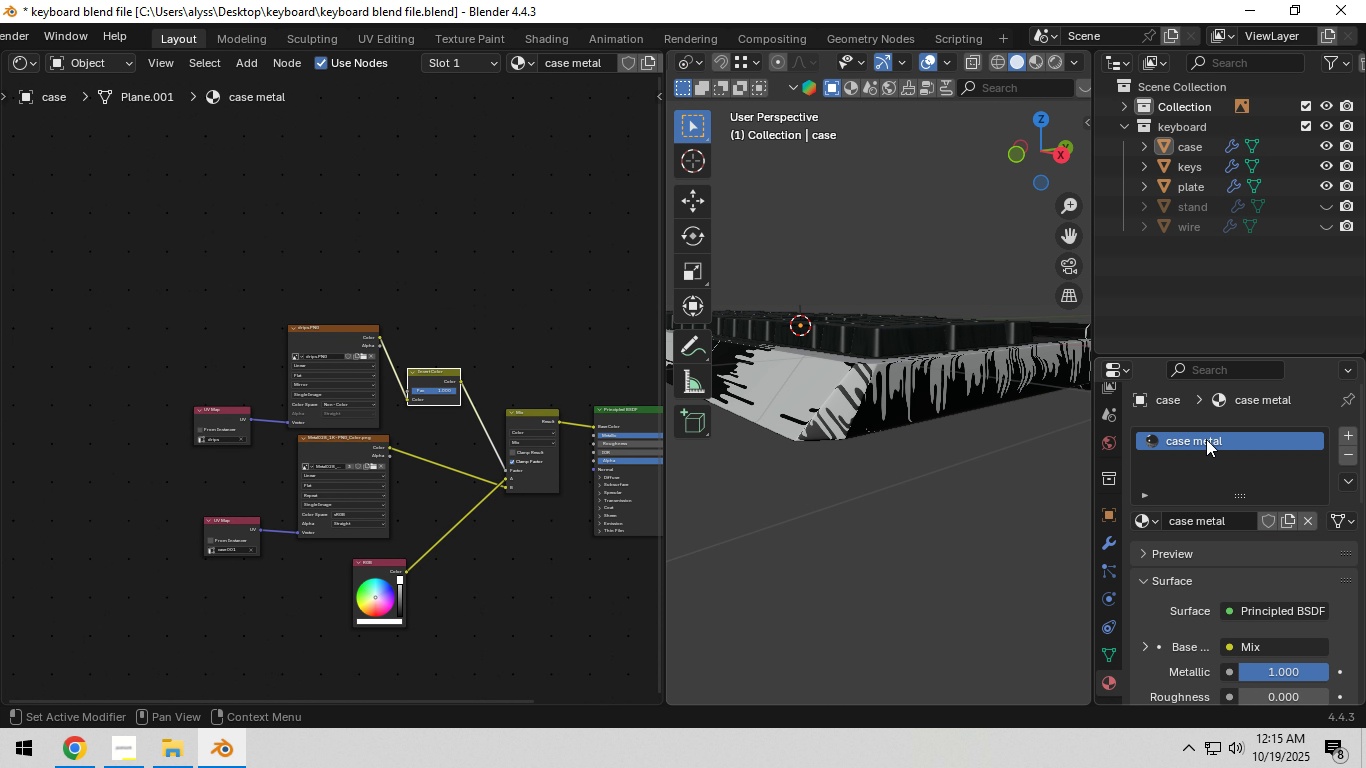 
left_click([1206, 439])
 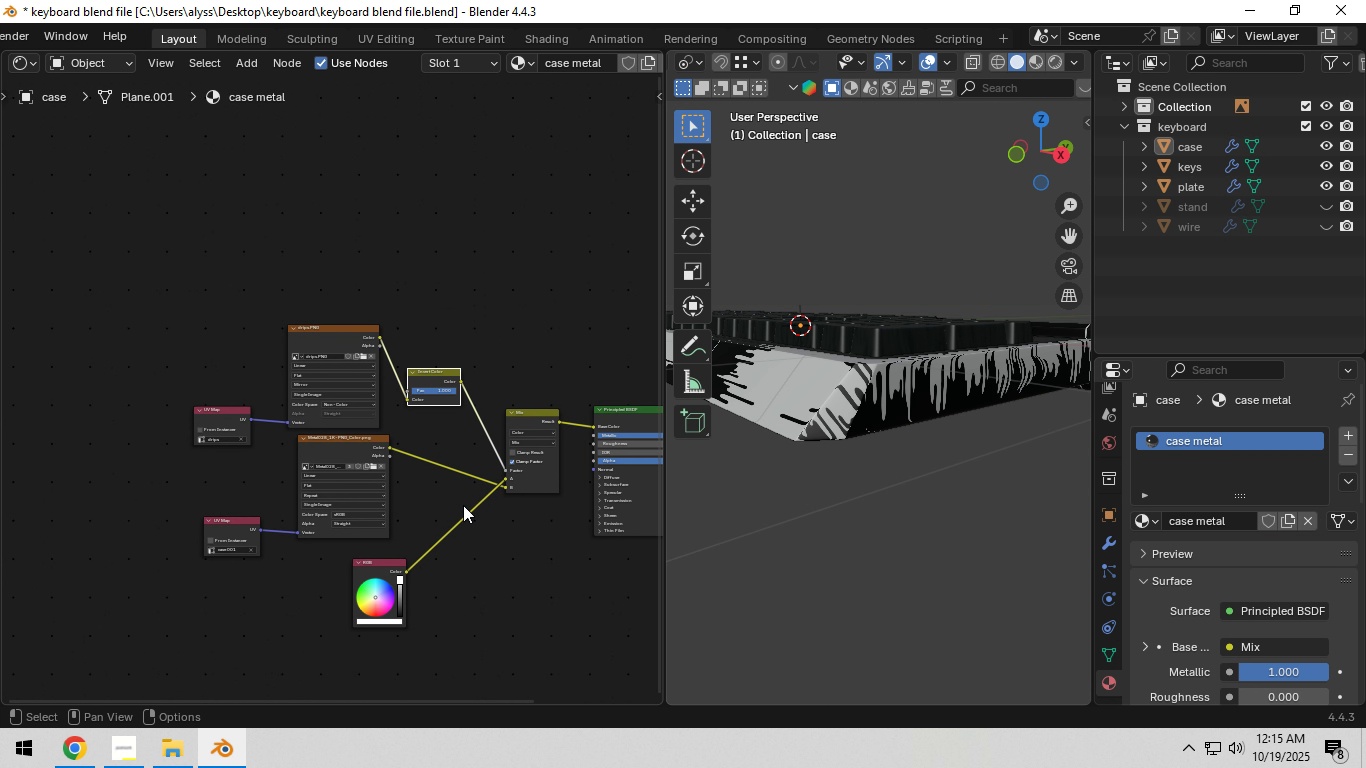 
scroll: coordinate [407, 433], scroll_direction: up, amount: 7.0
 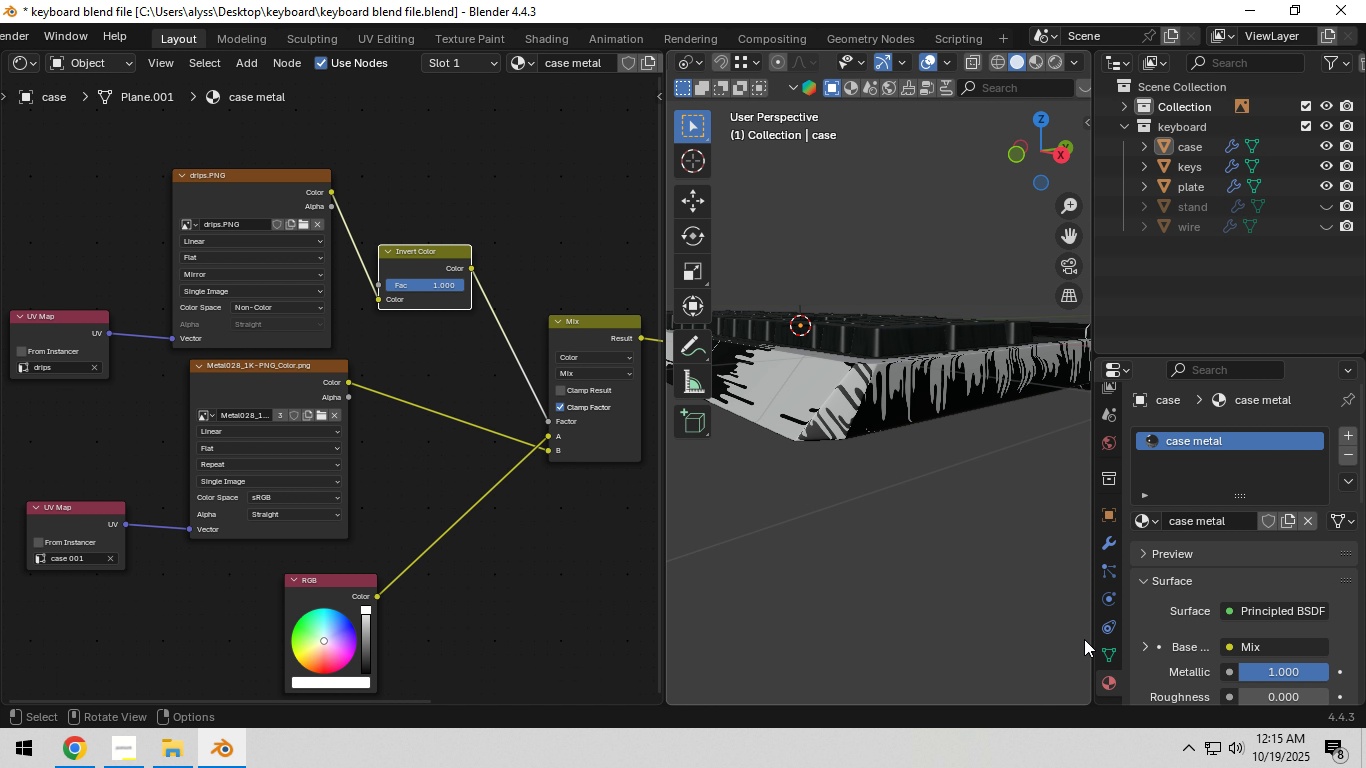 
scroll: coordinate [1104, 652], scroll_direction: down, amount: 3.0
 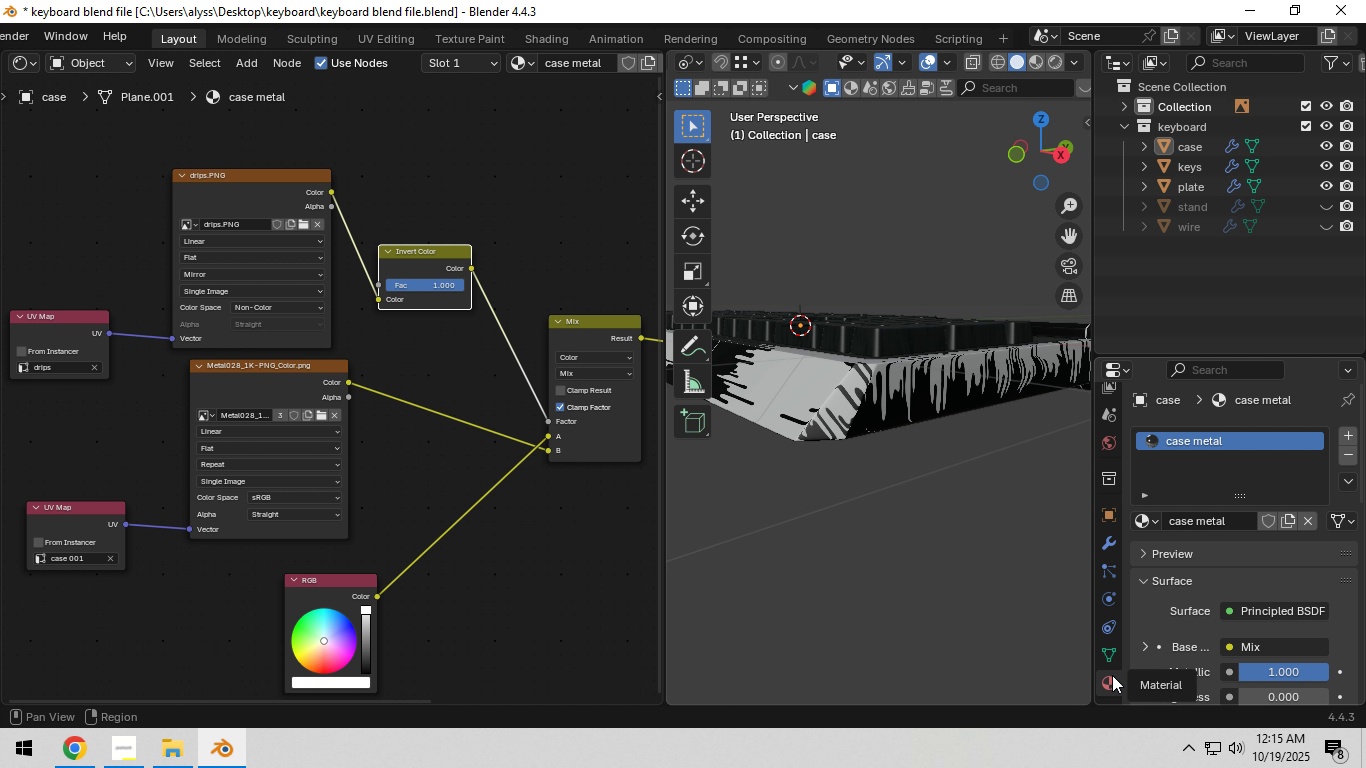 
left_click([1107, 652])
 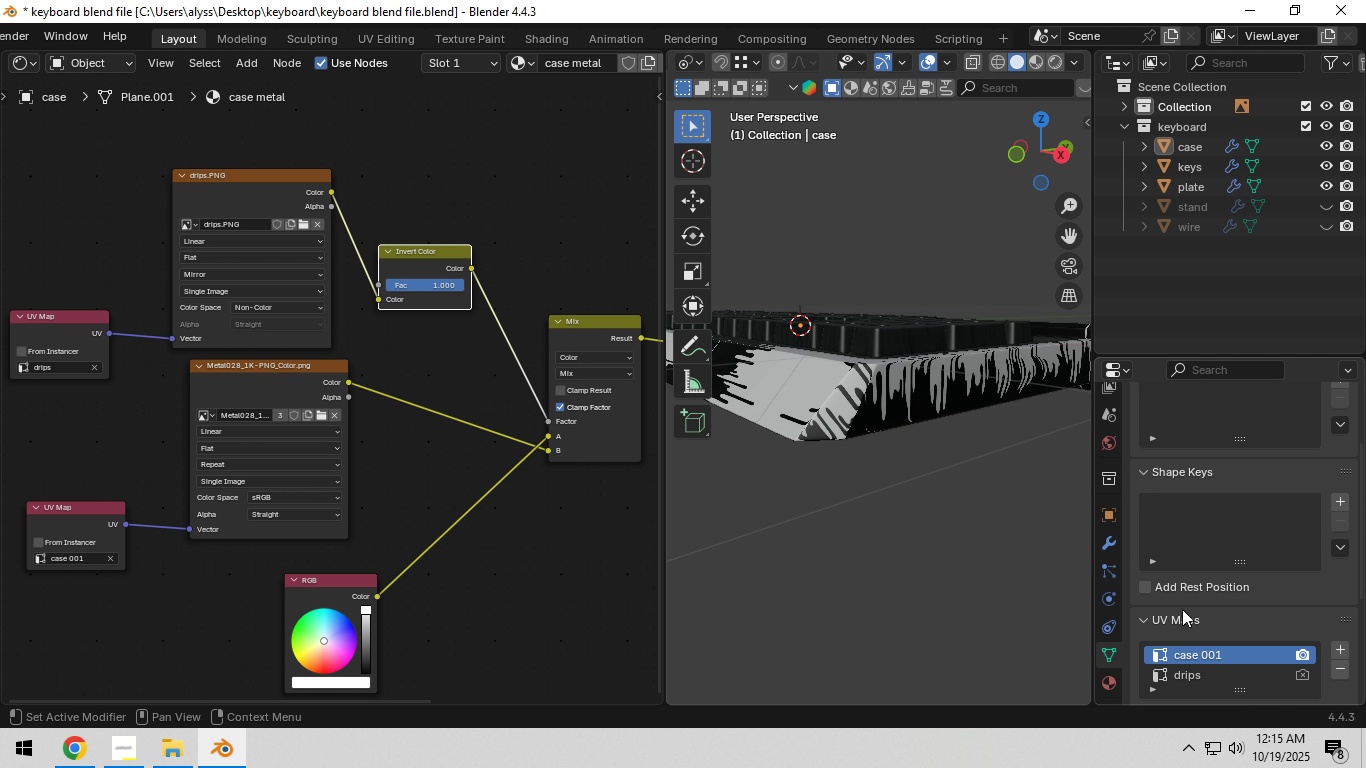 
scroll: coordinate [1182, 609], scroll_direction: down, amount: 6.0
 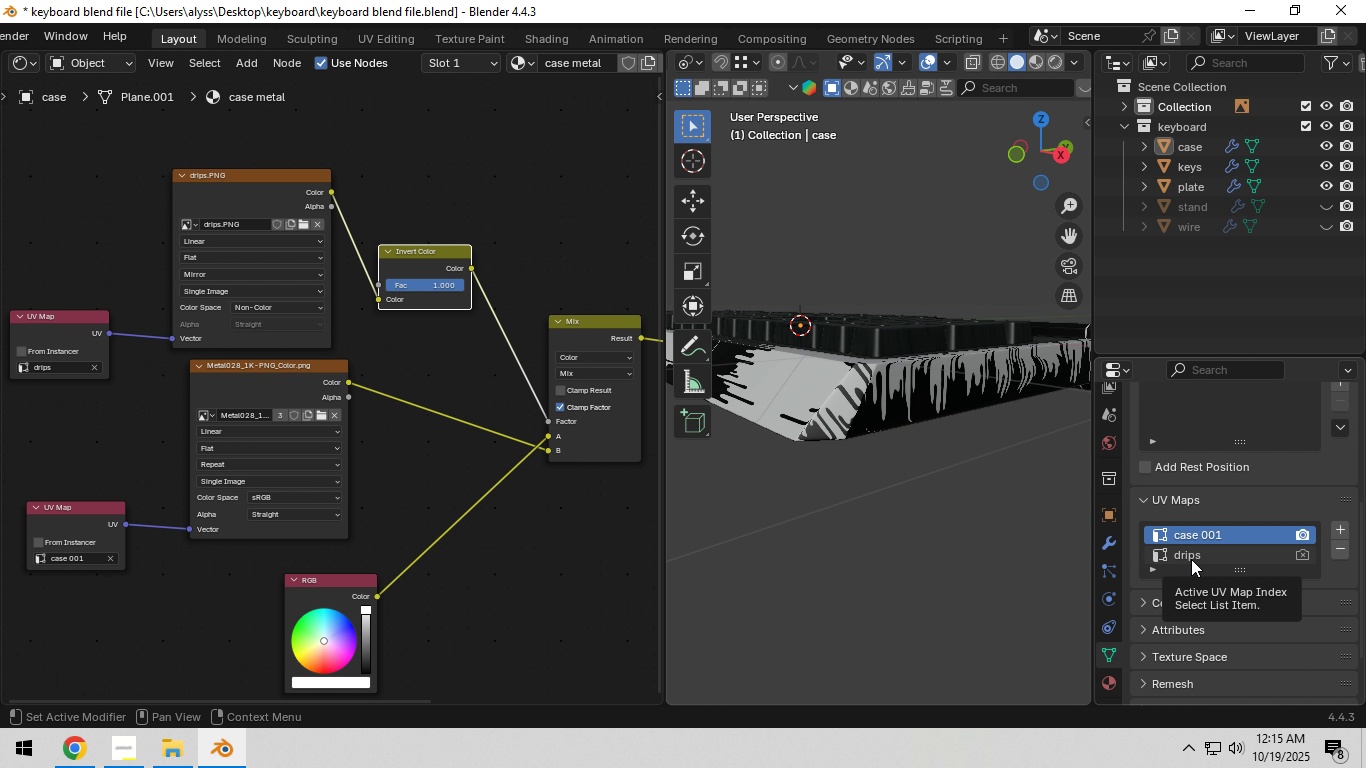 
left_click([1191, 559])
 